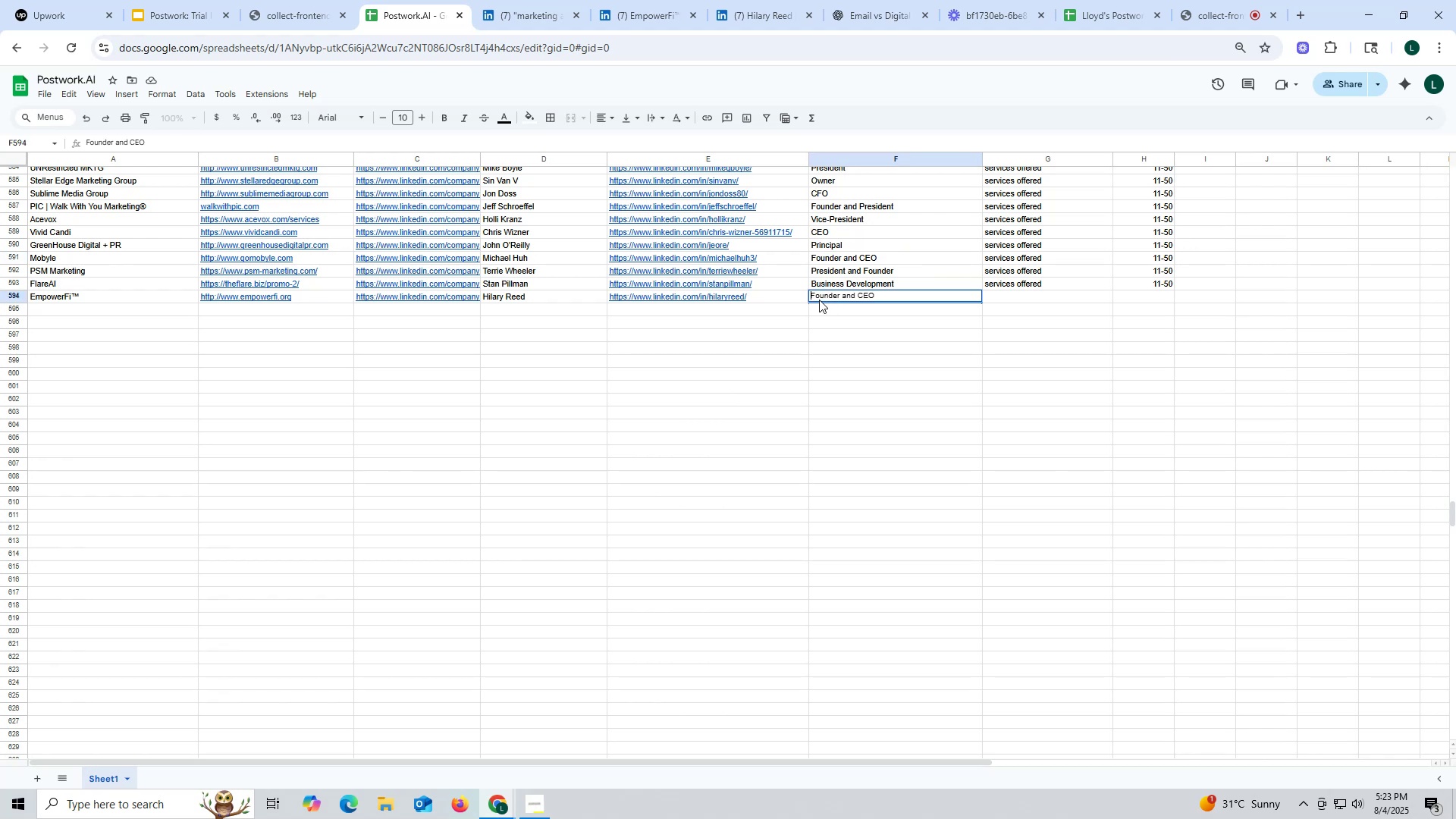 
type(Co-)
 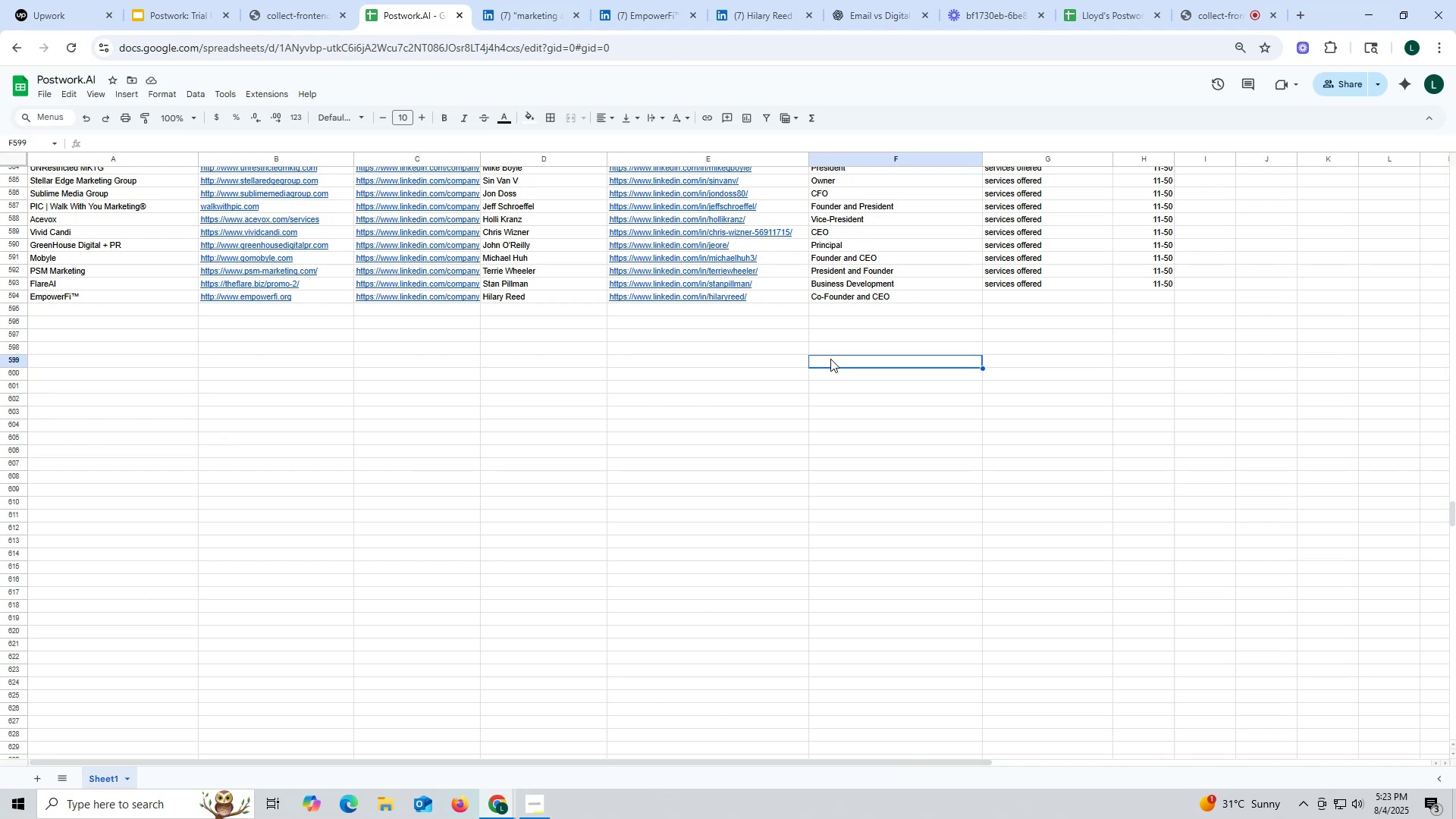 
wait(17.47)
 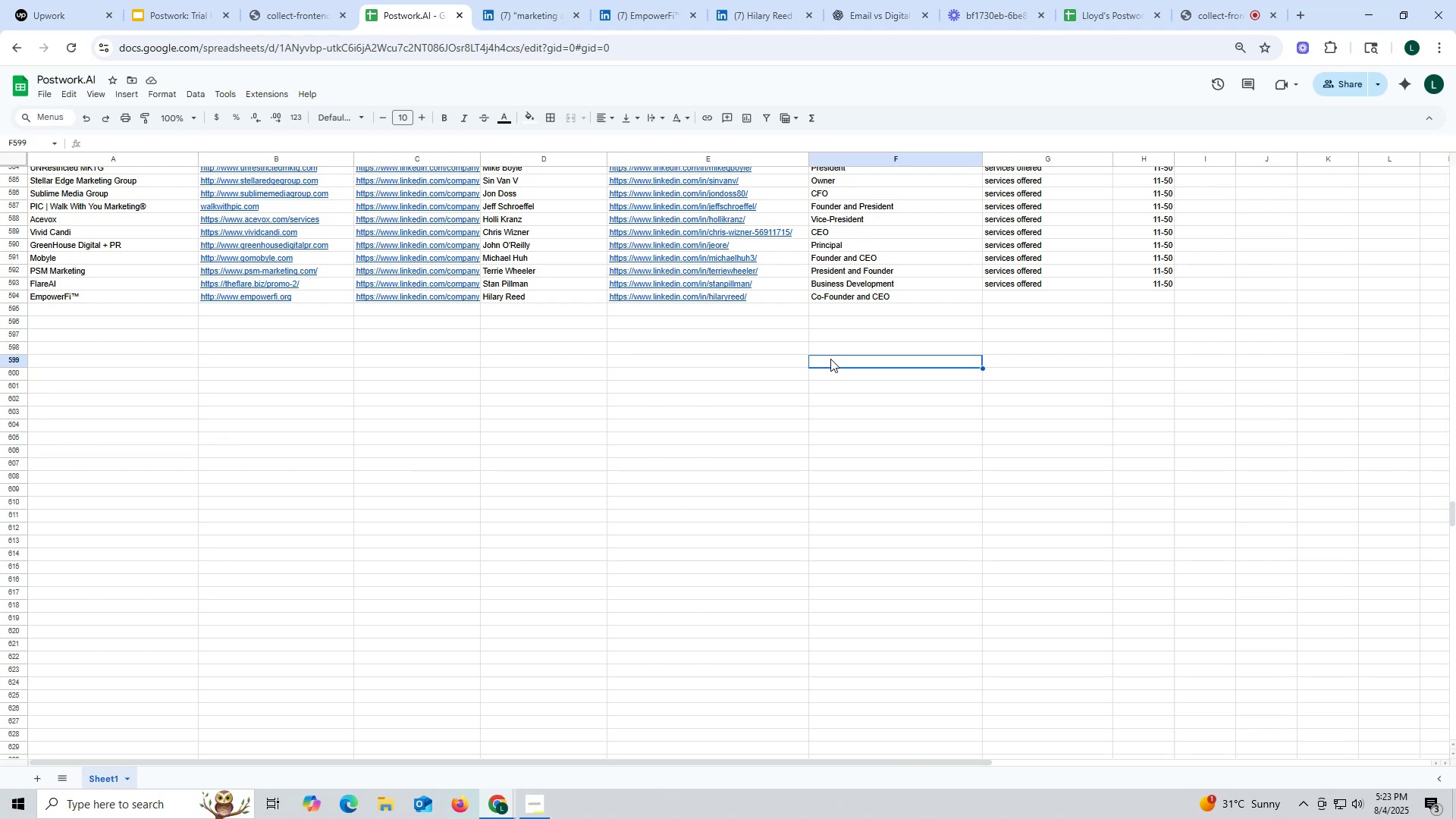 
key(Control+ControlLeft)
 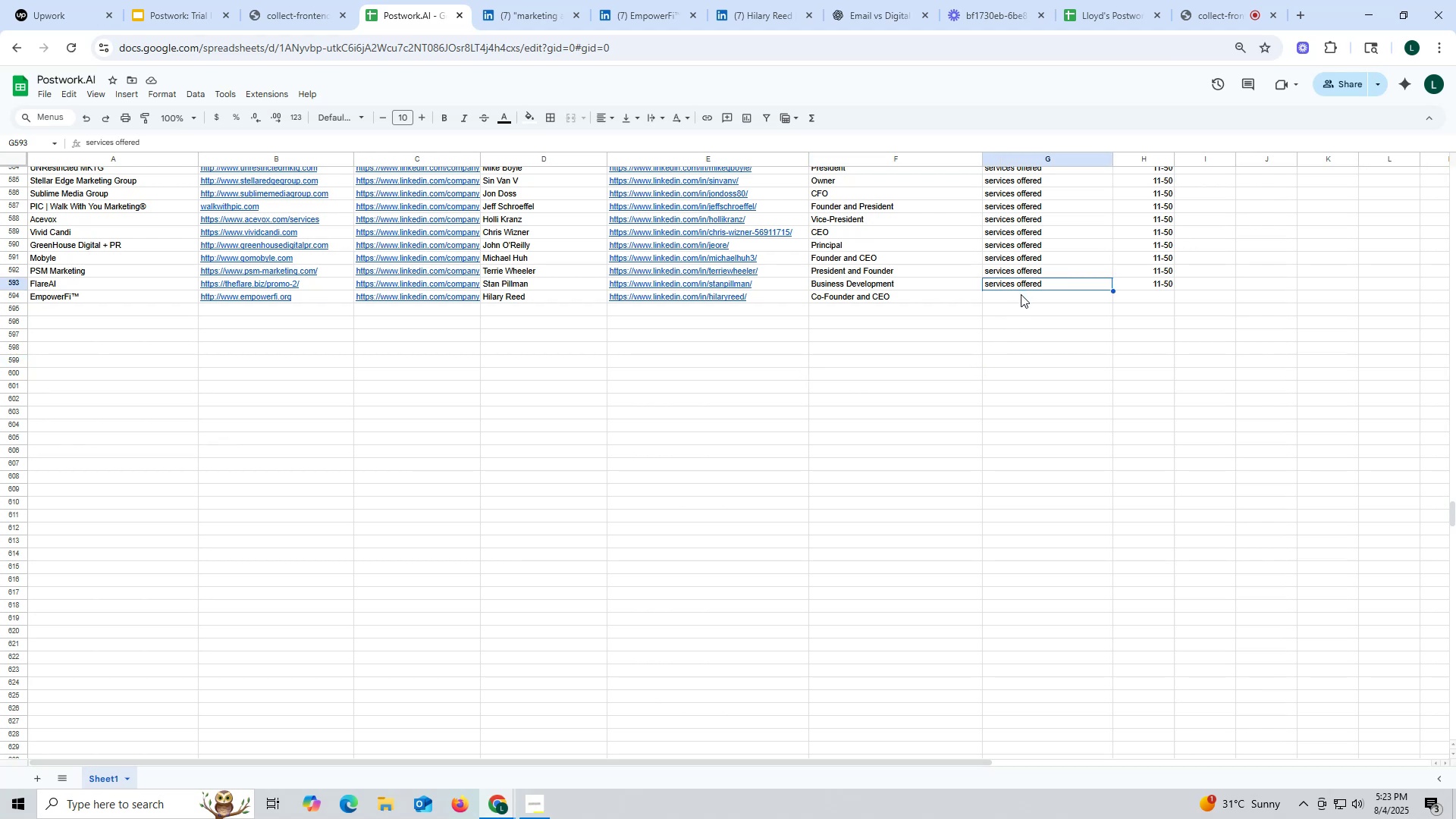 
key(Control+C)
 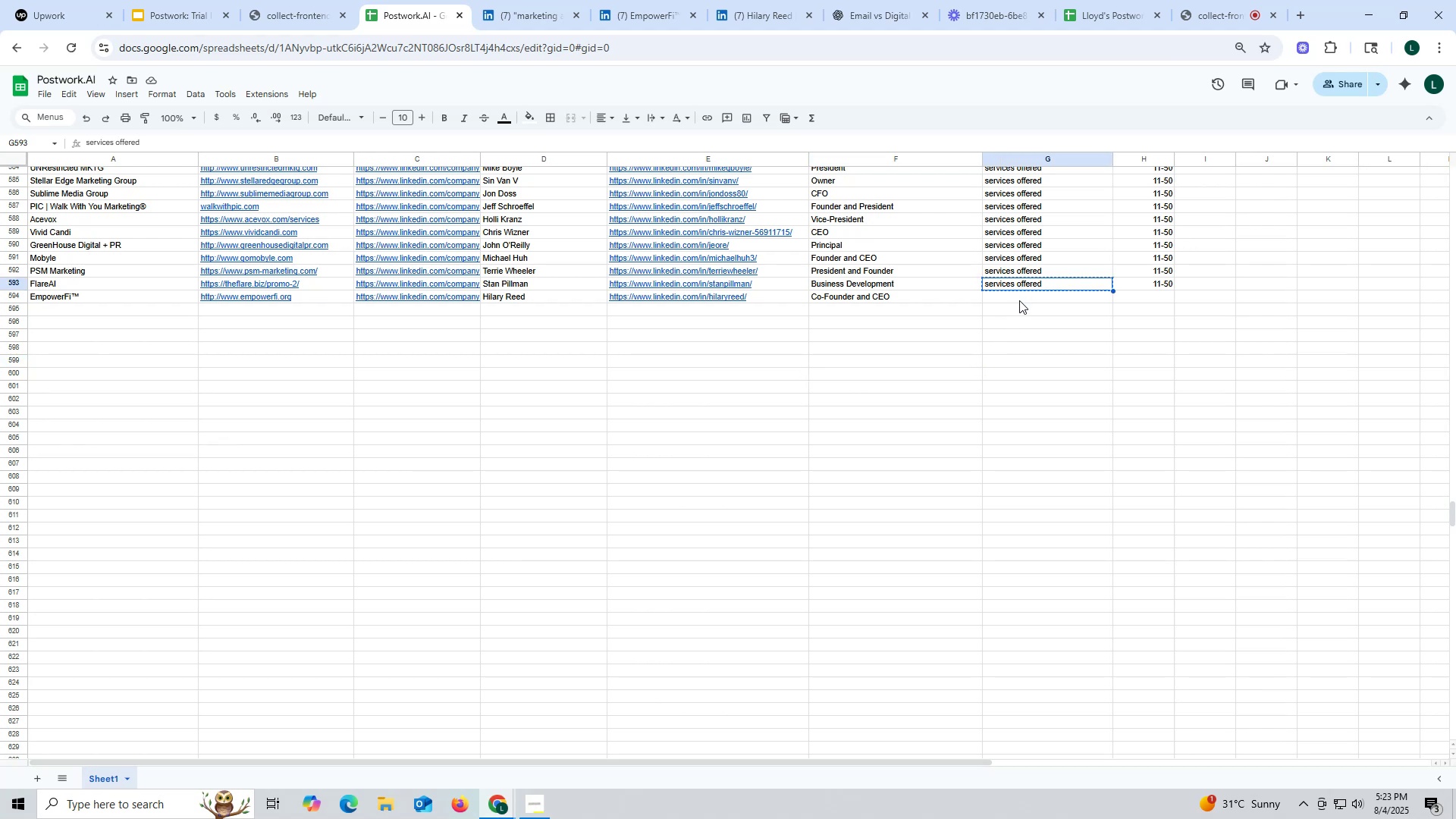 
key(Control+ControlLeft)
 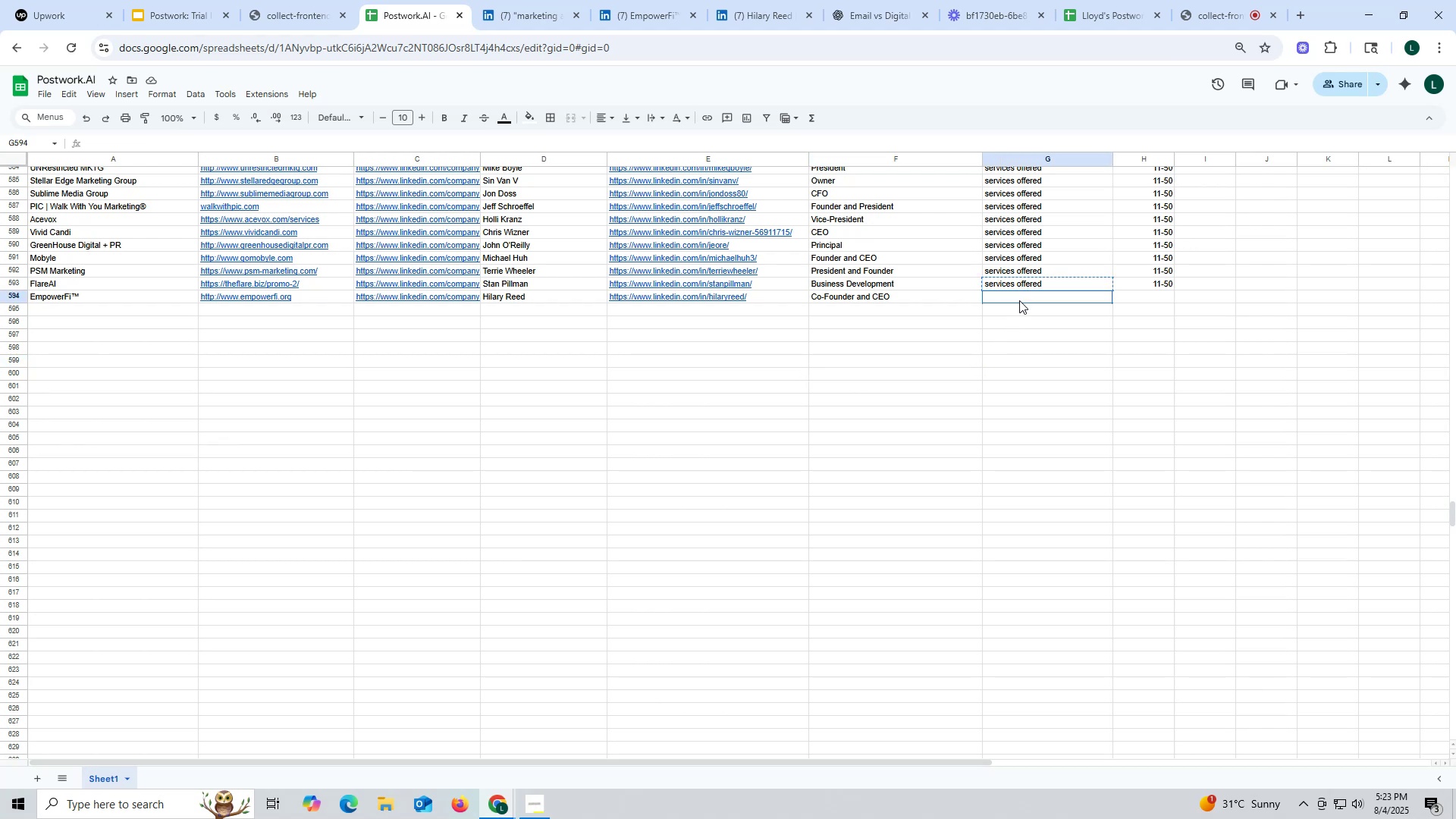 
double_click([1019, 300])
 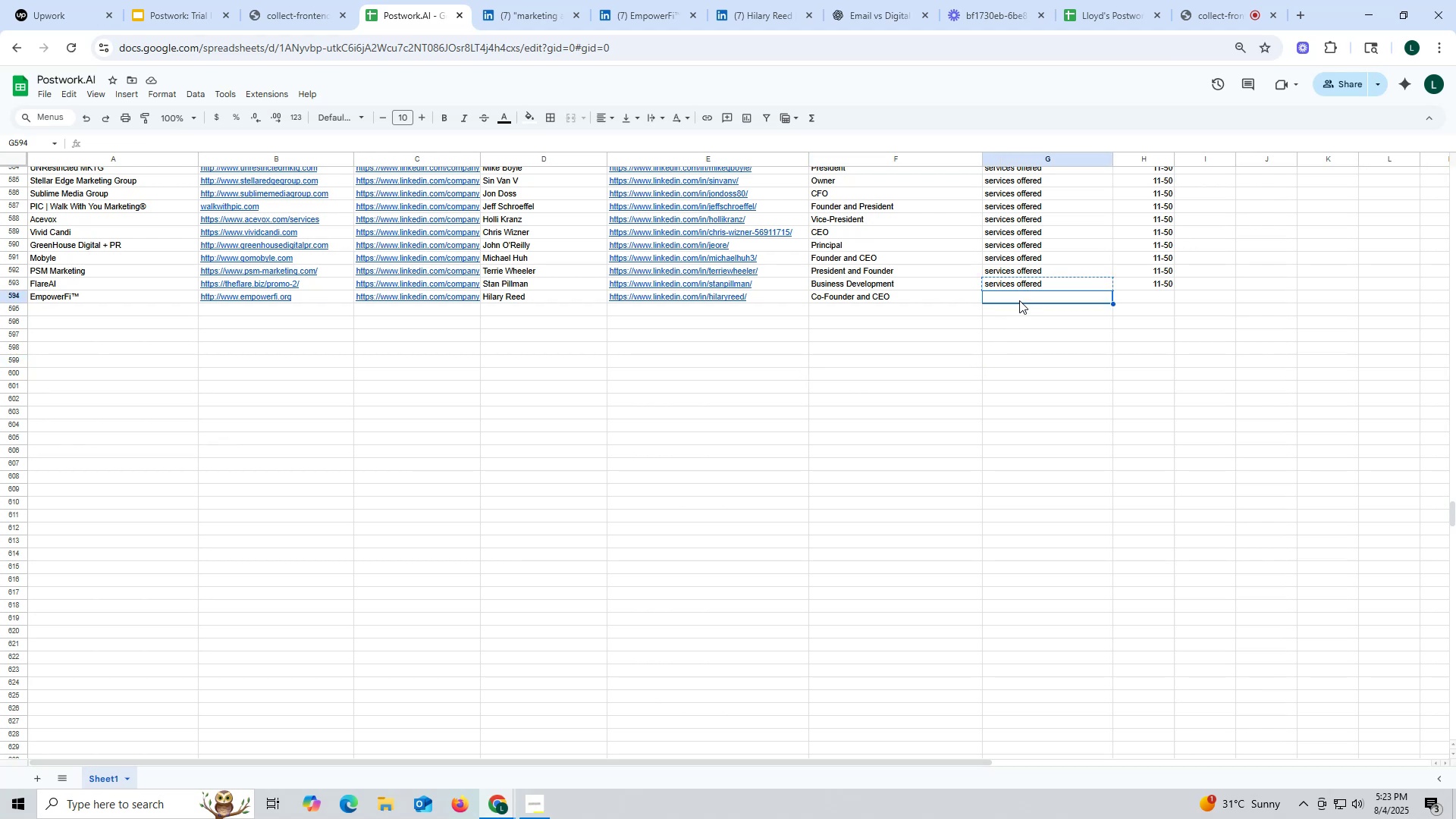 
key(Control+V)
 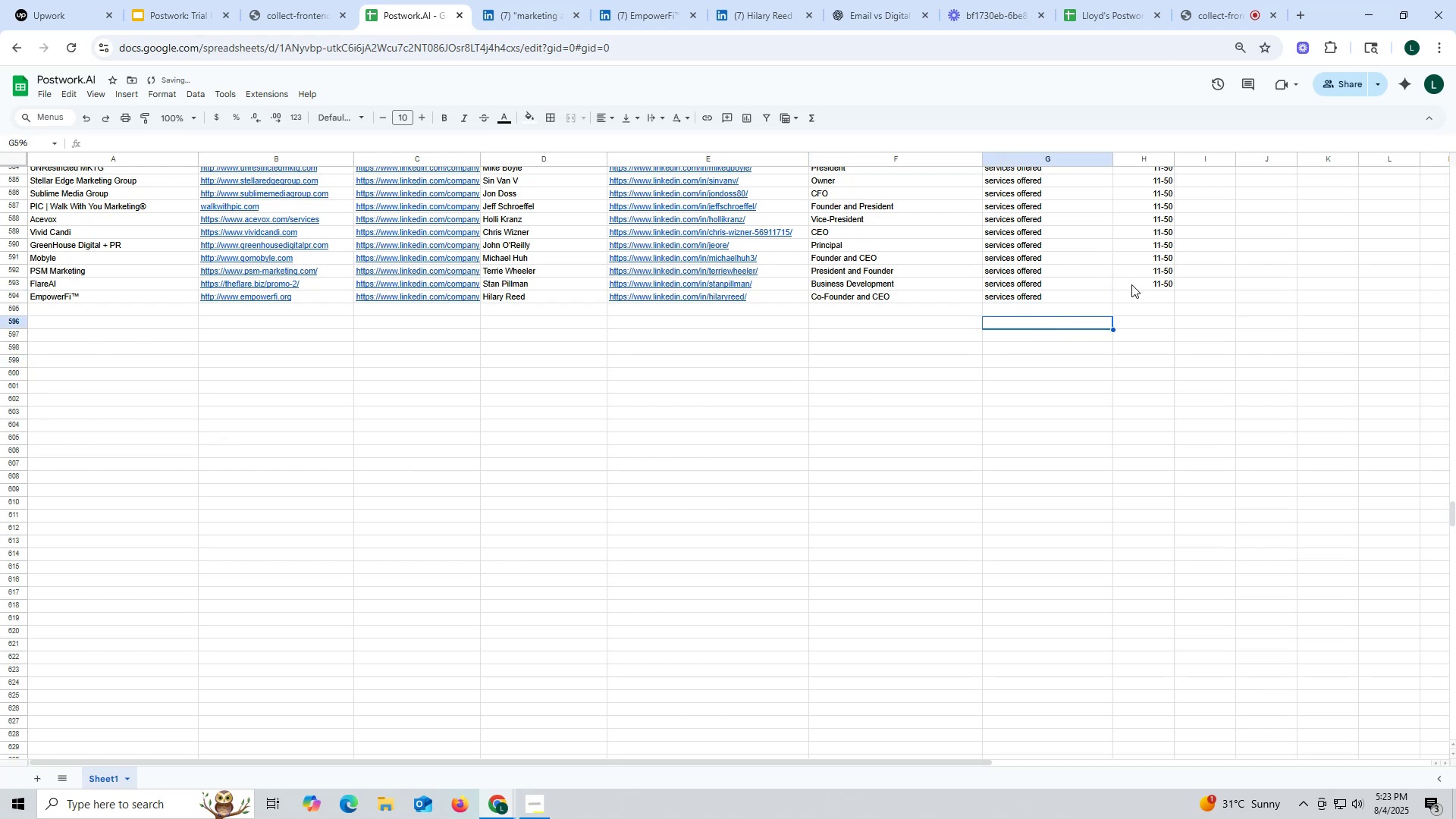 
key(Control+ControlLeft)
 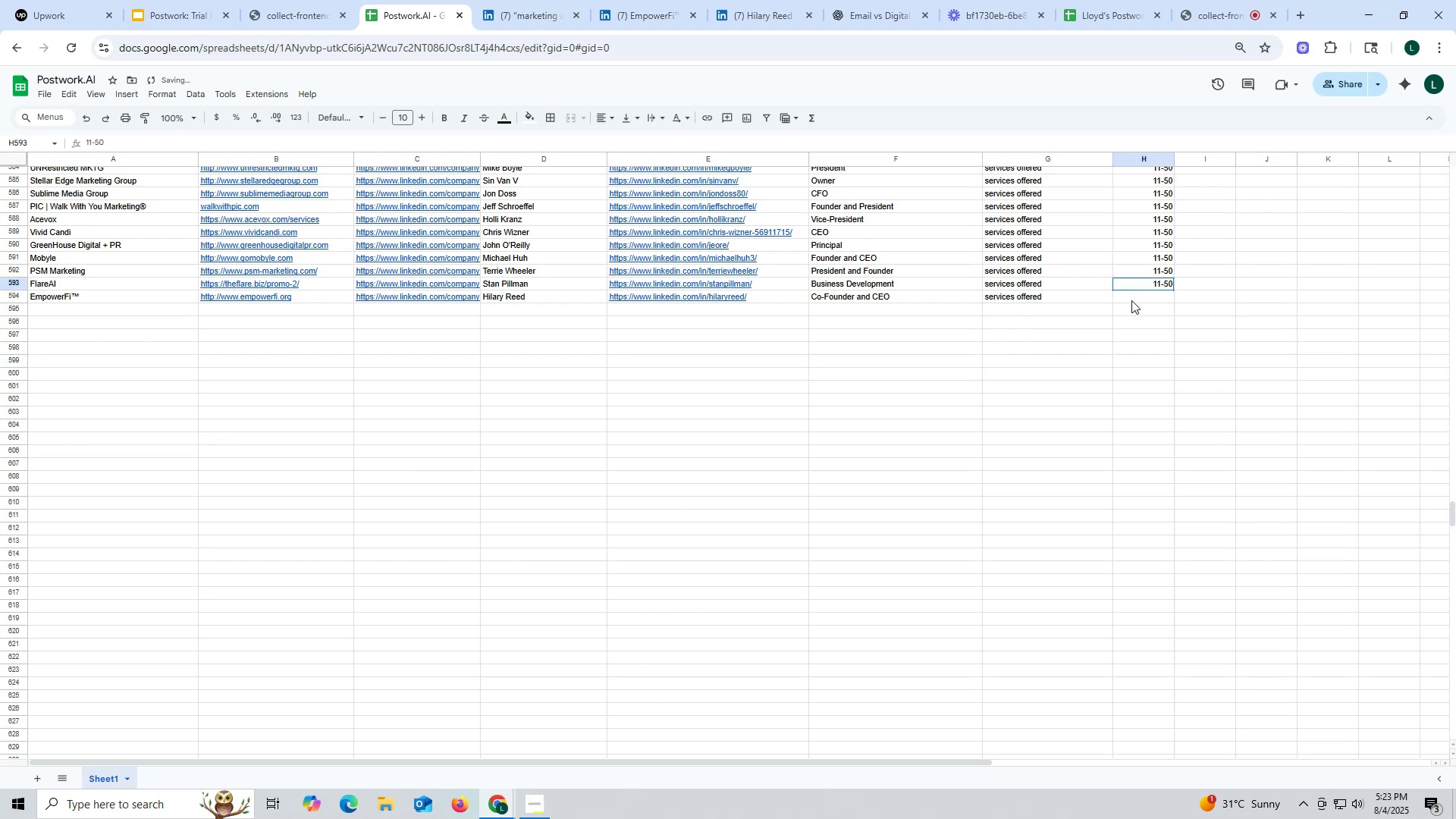 
key(Control+C)
 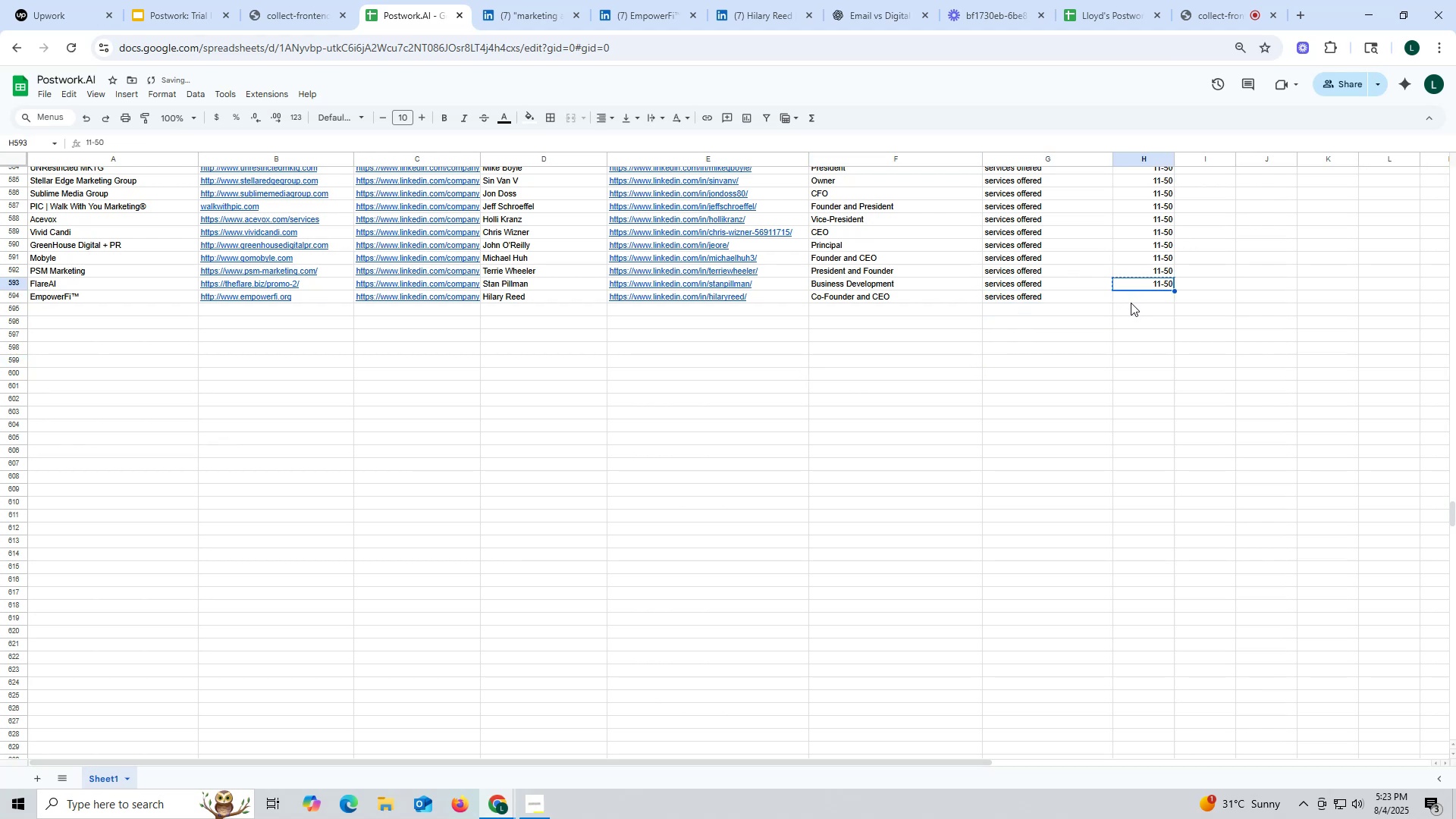 
key(Control+ControlLeft)
 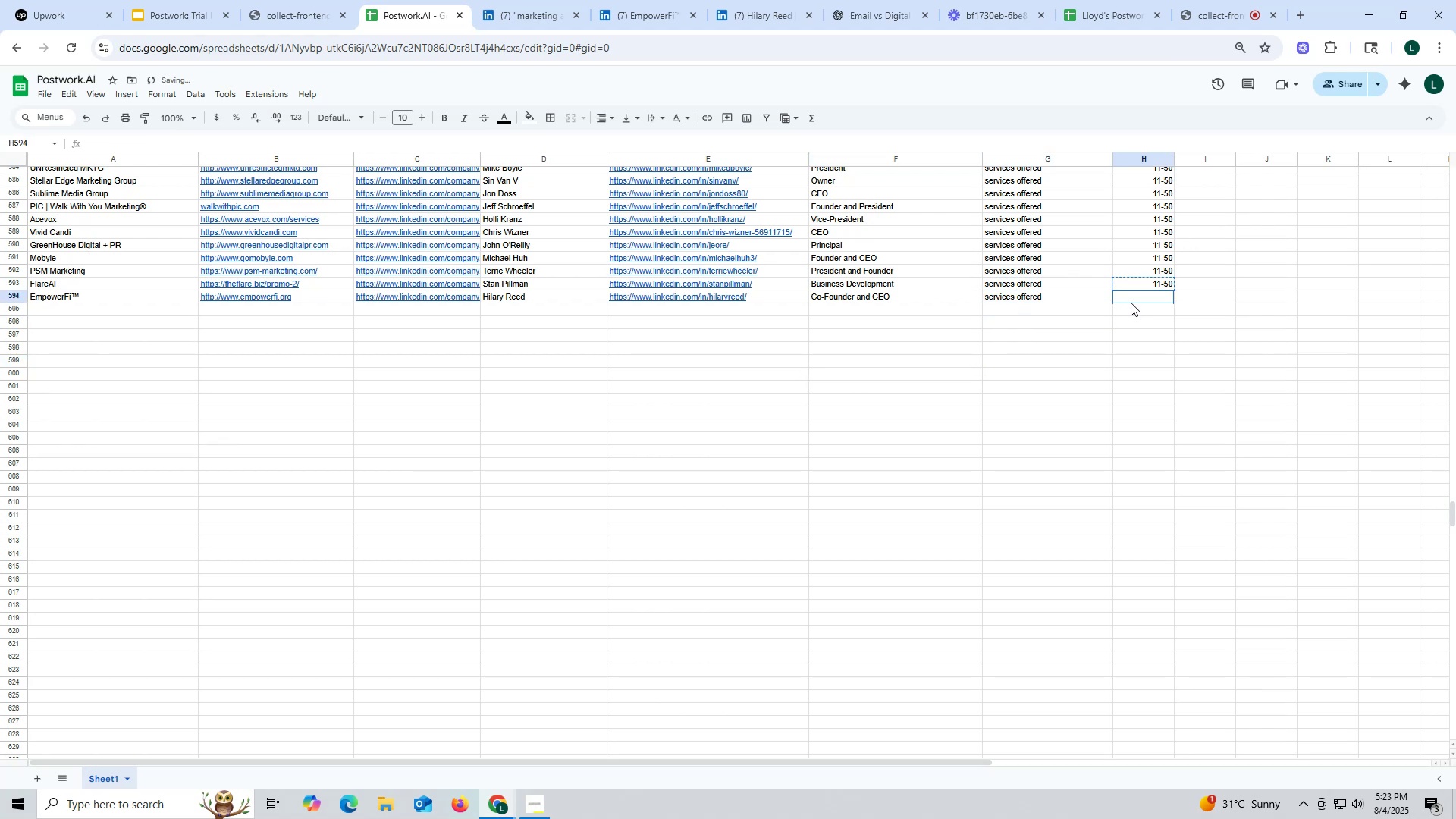 
double_click([1131, 303])
 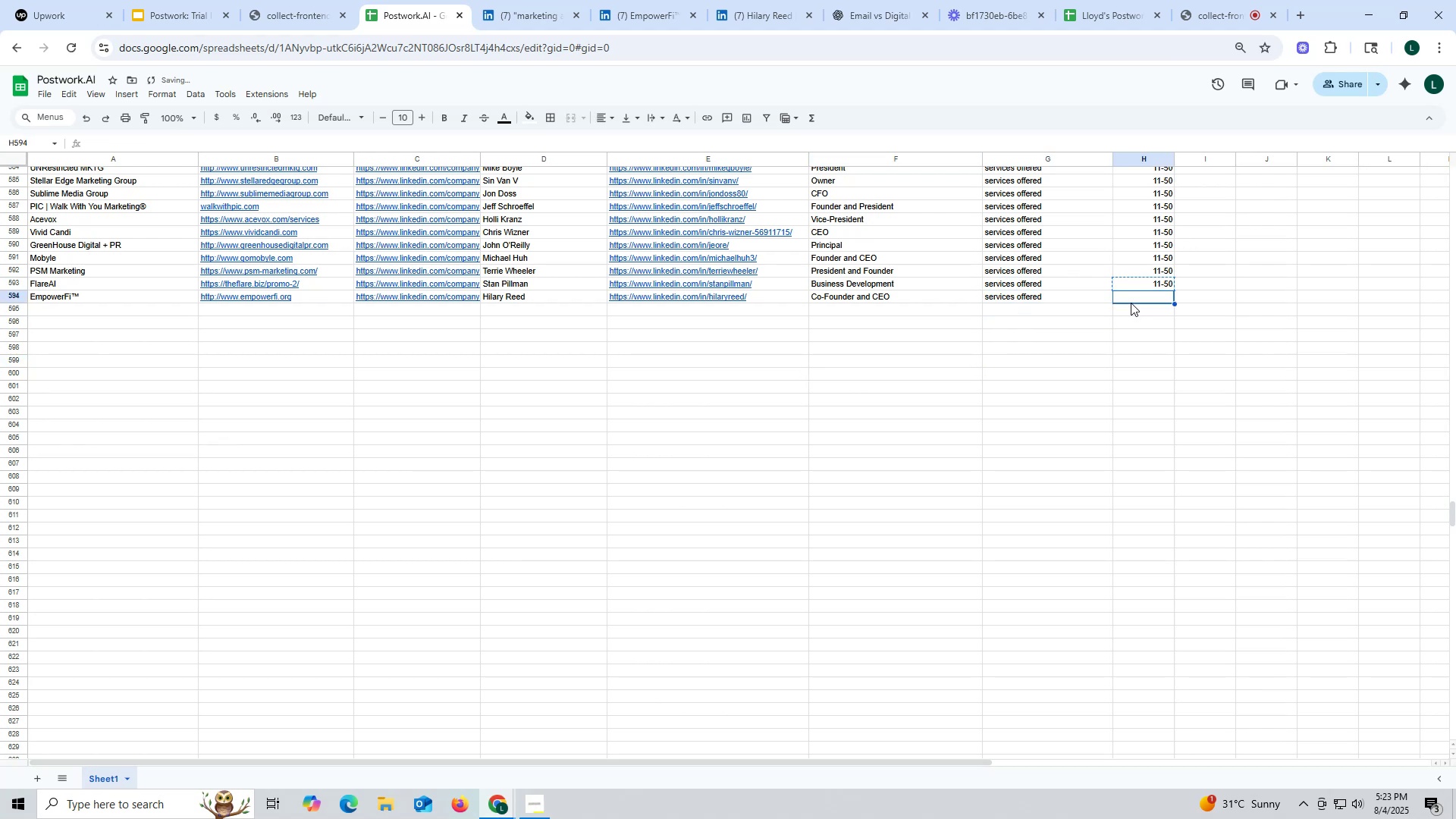 
key(Control+V)
 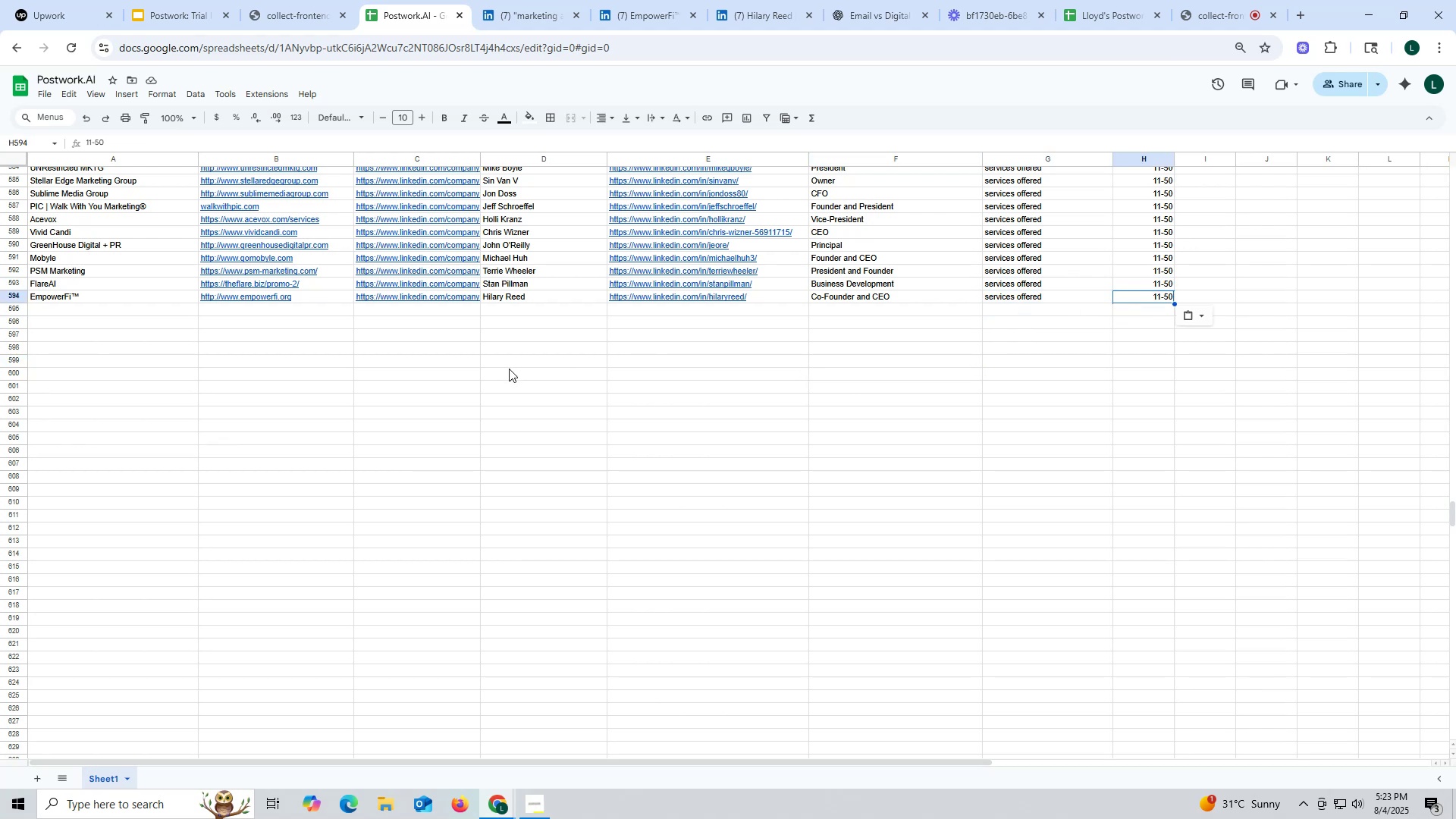 
wait(7.4)
 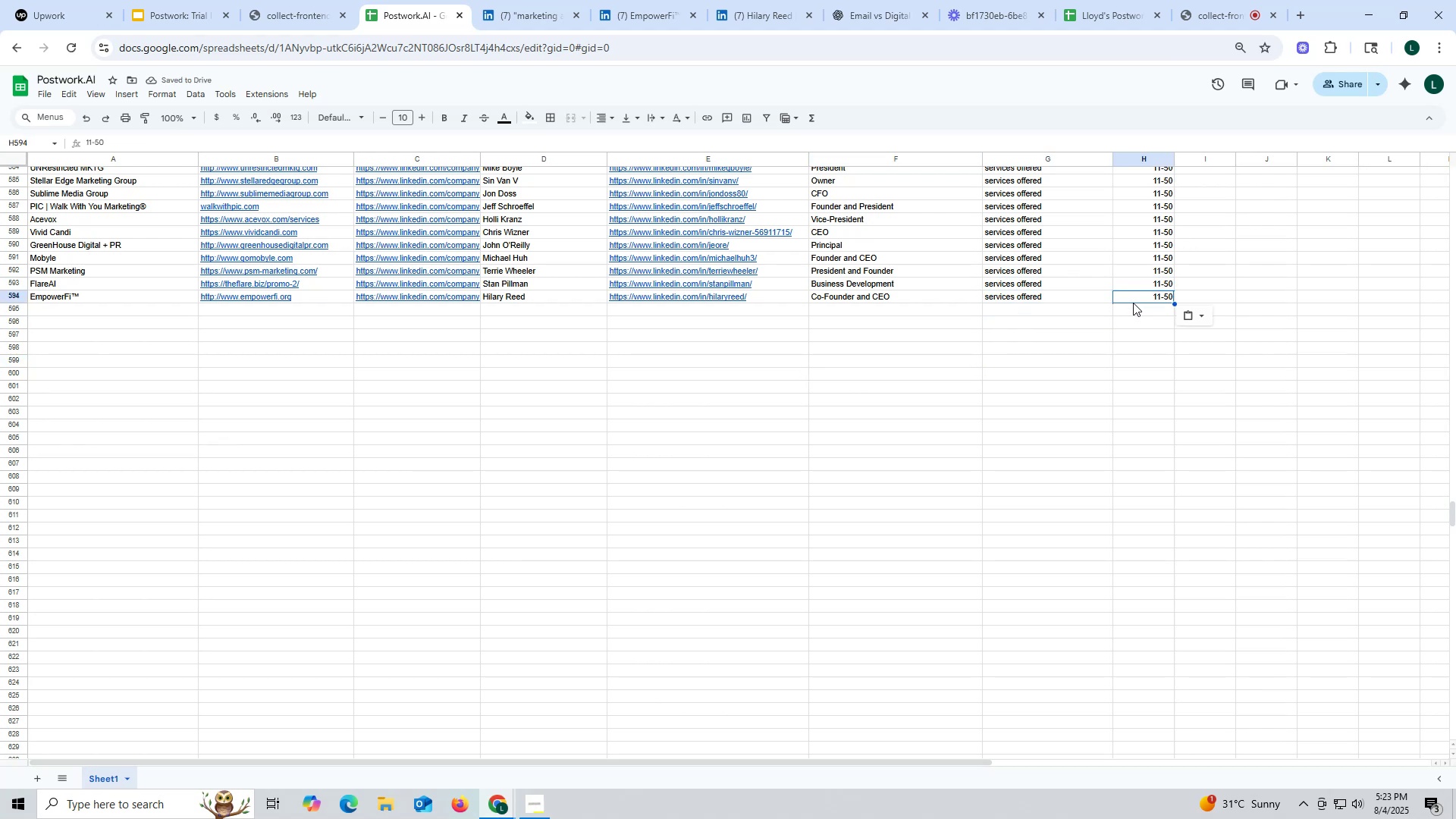 
left_click([654, 14])
 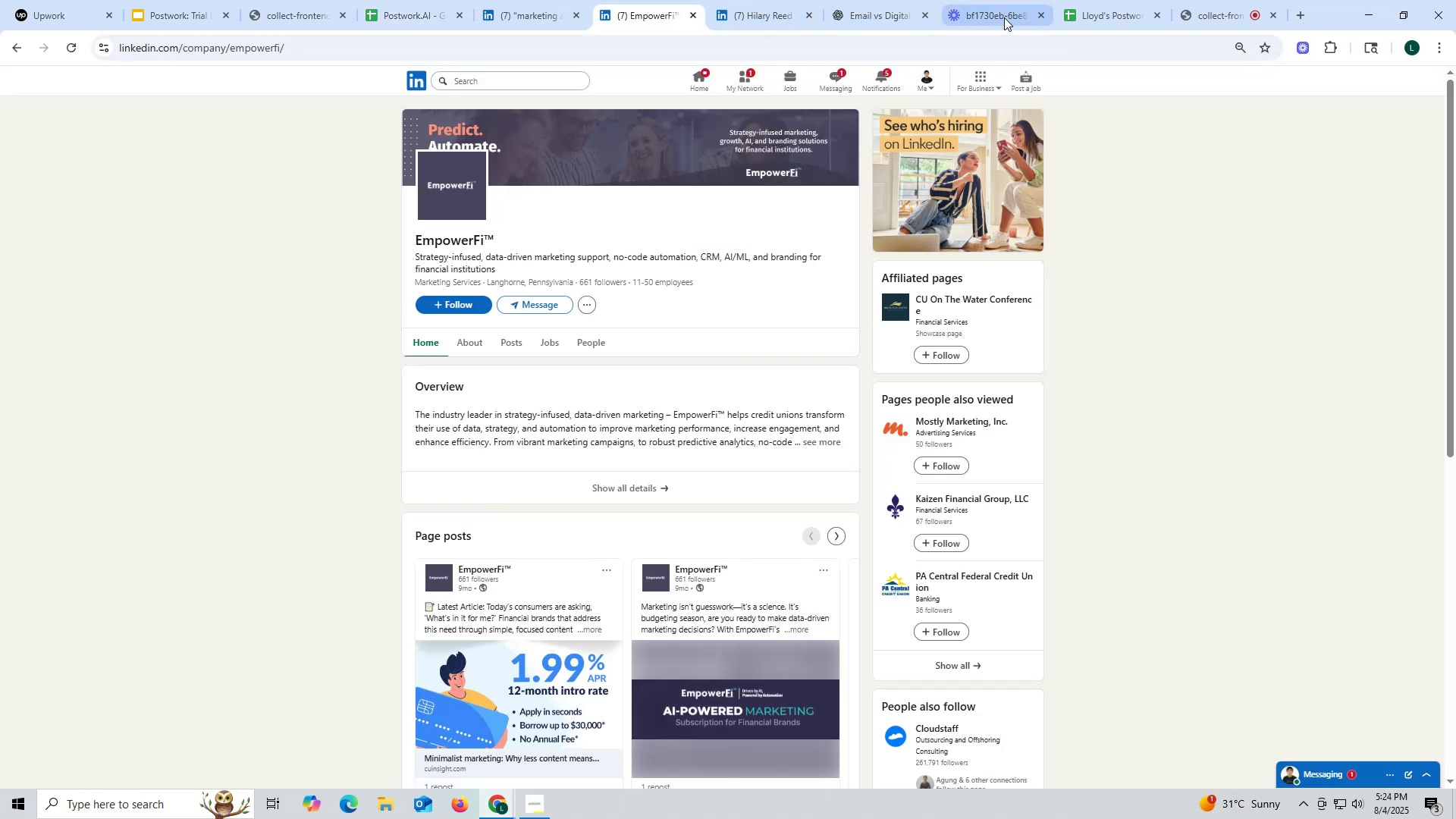 
wait(5.77)
 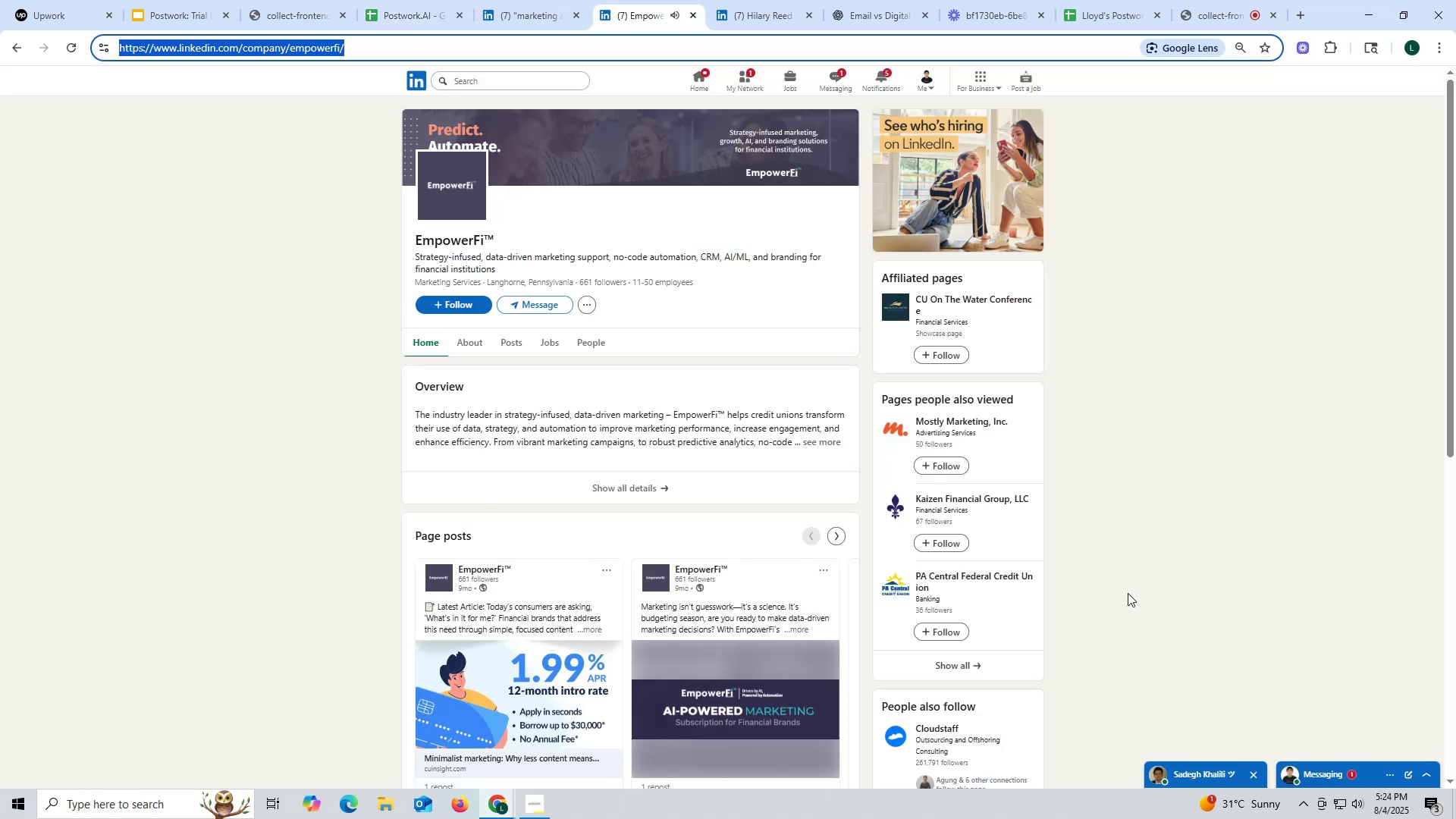 
left_click([694, 12])
 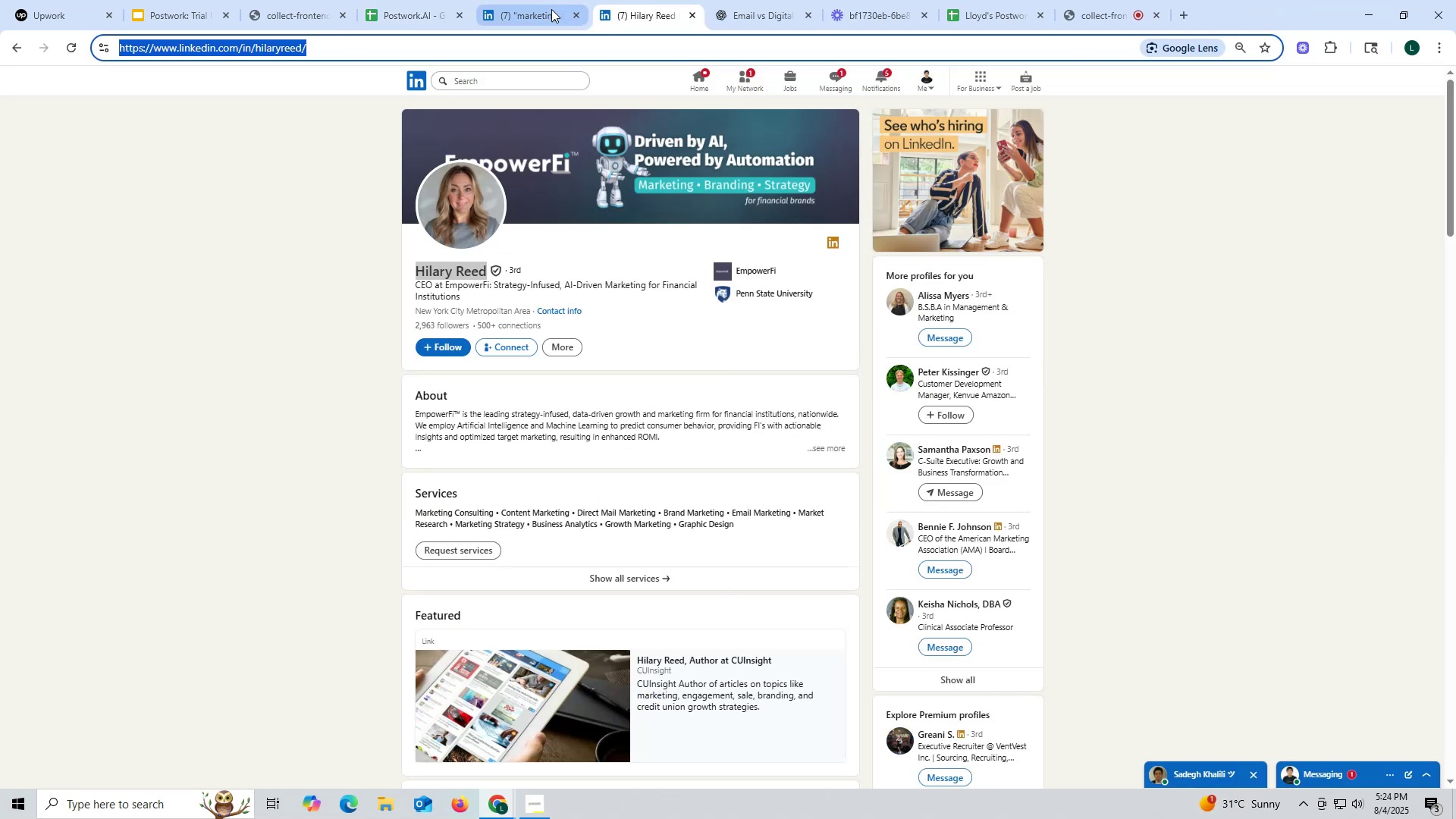 
left_click([551, 9])
 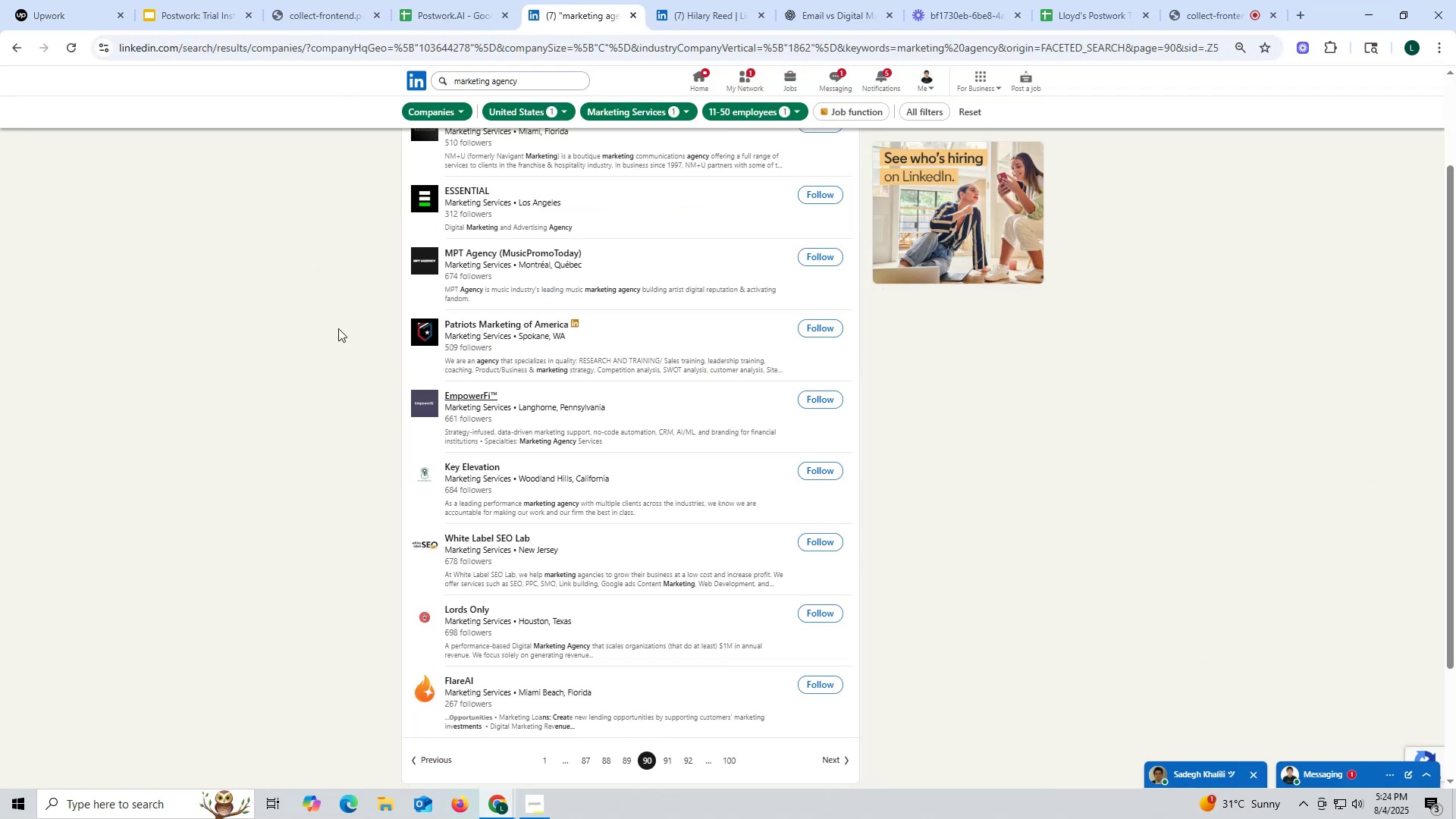 
scroll: coordinate [587, 454], scroll_direction: up, amount: 1.0
 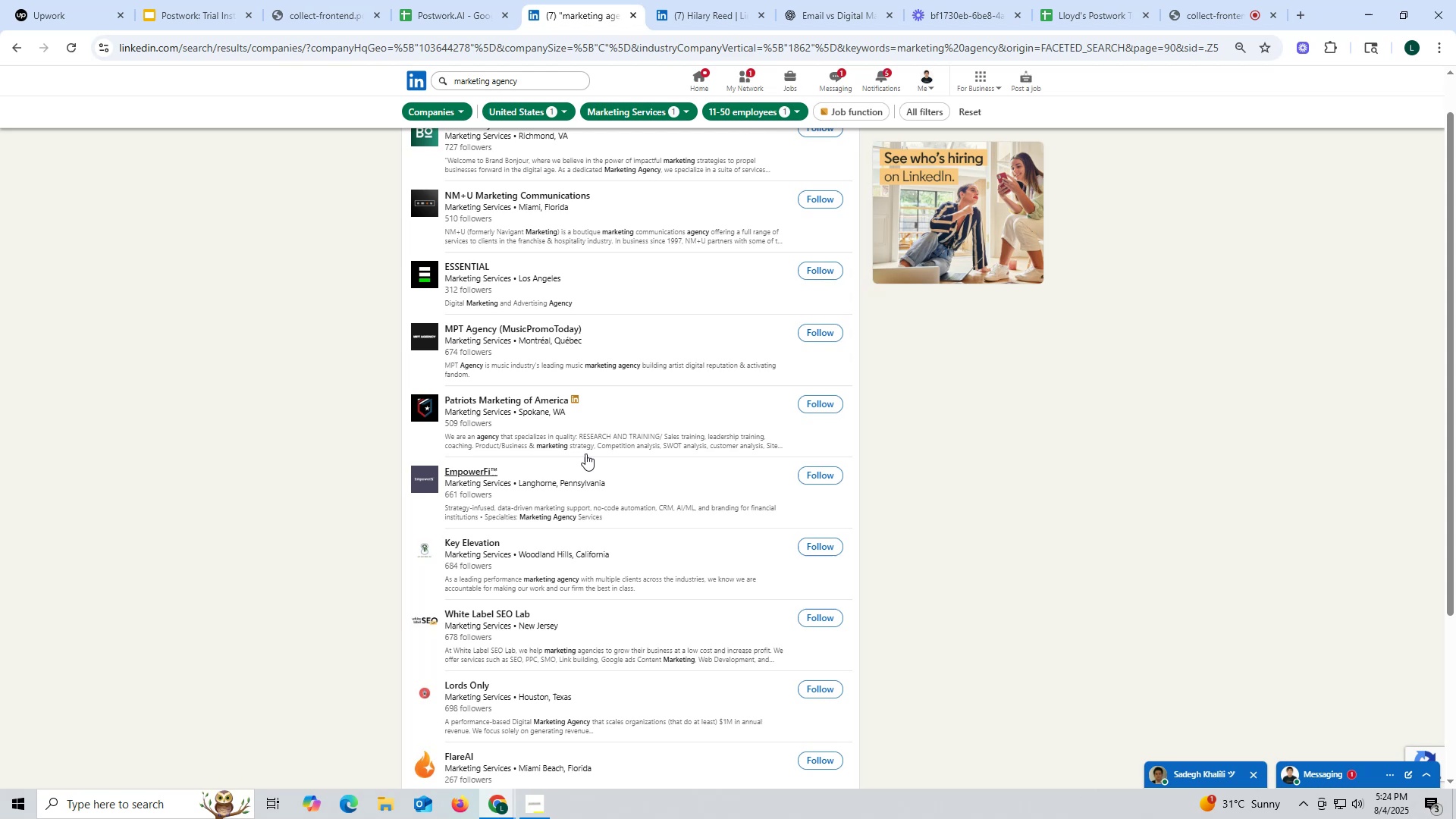 
scroll: coordinate [585, 452], scroll_direction: down, amount: 2.0
 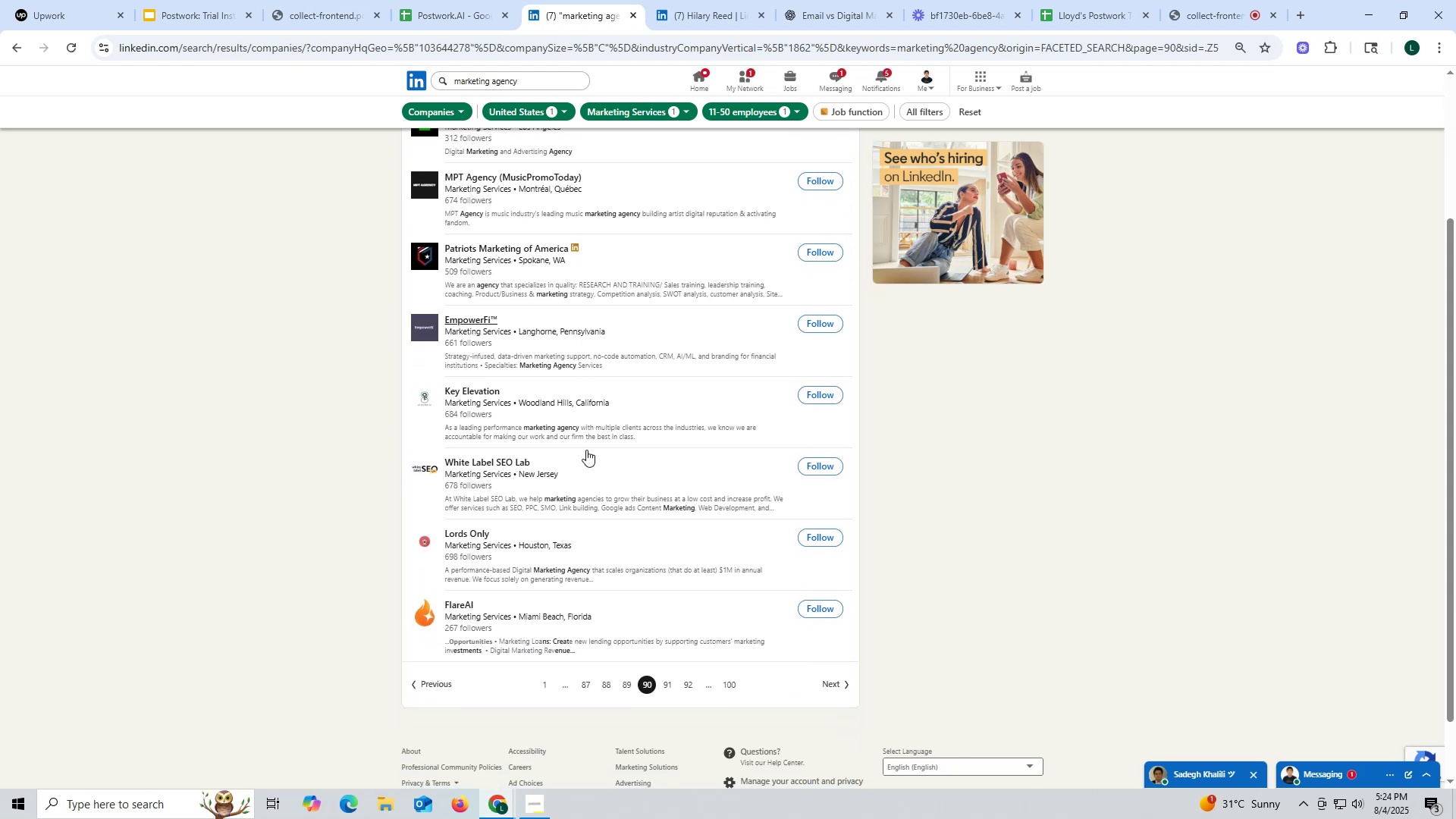 
scroll: coordinate [566, 450], scroll_direction: up, amount: 2.0
 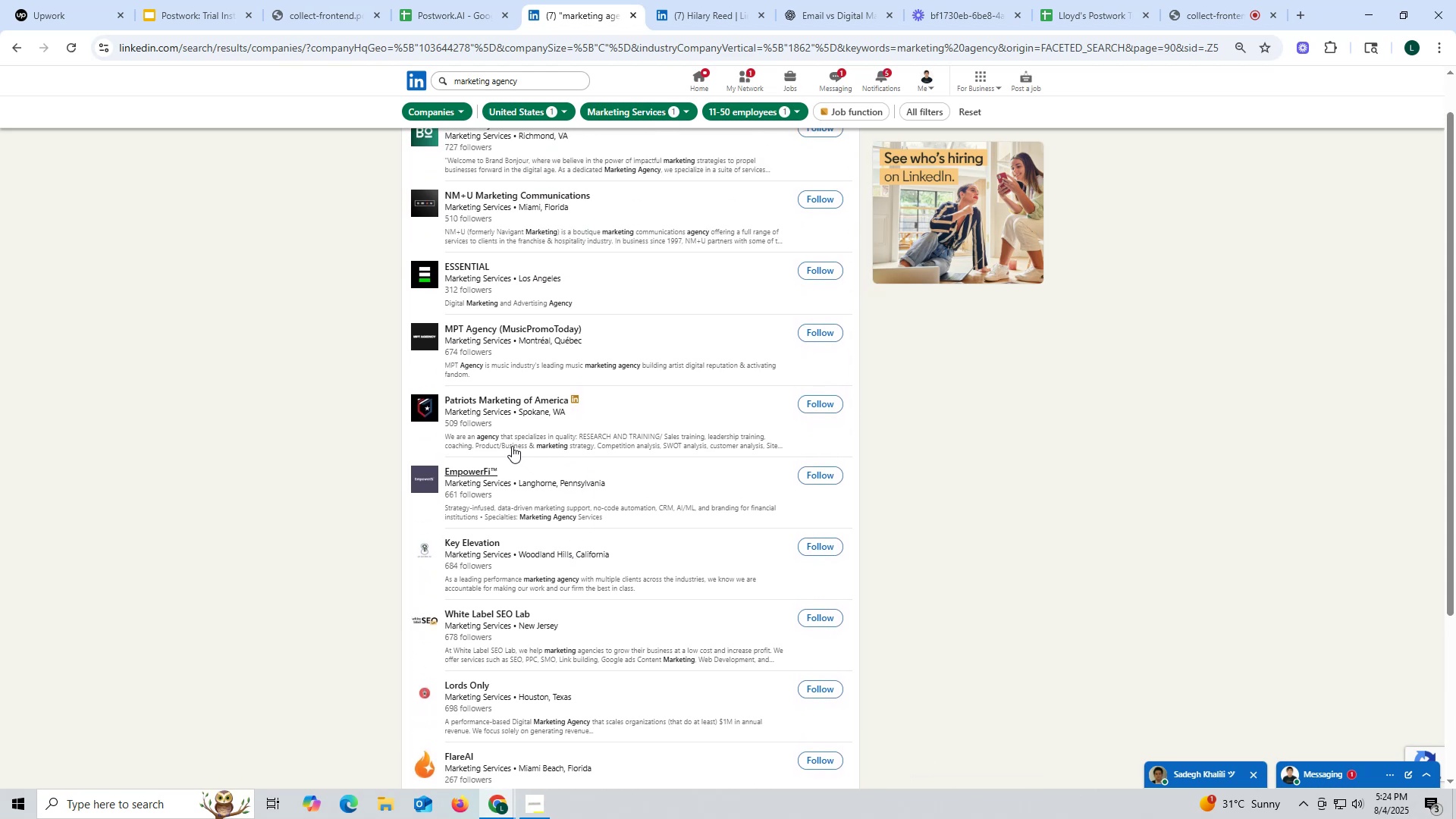 
right_click([504, 403])
 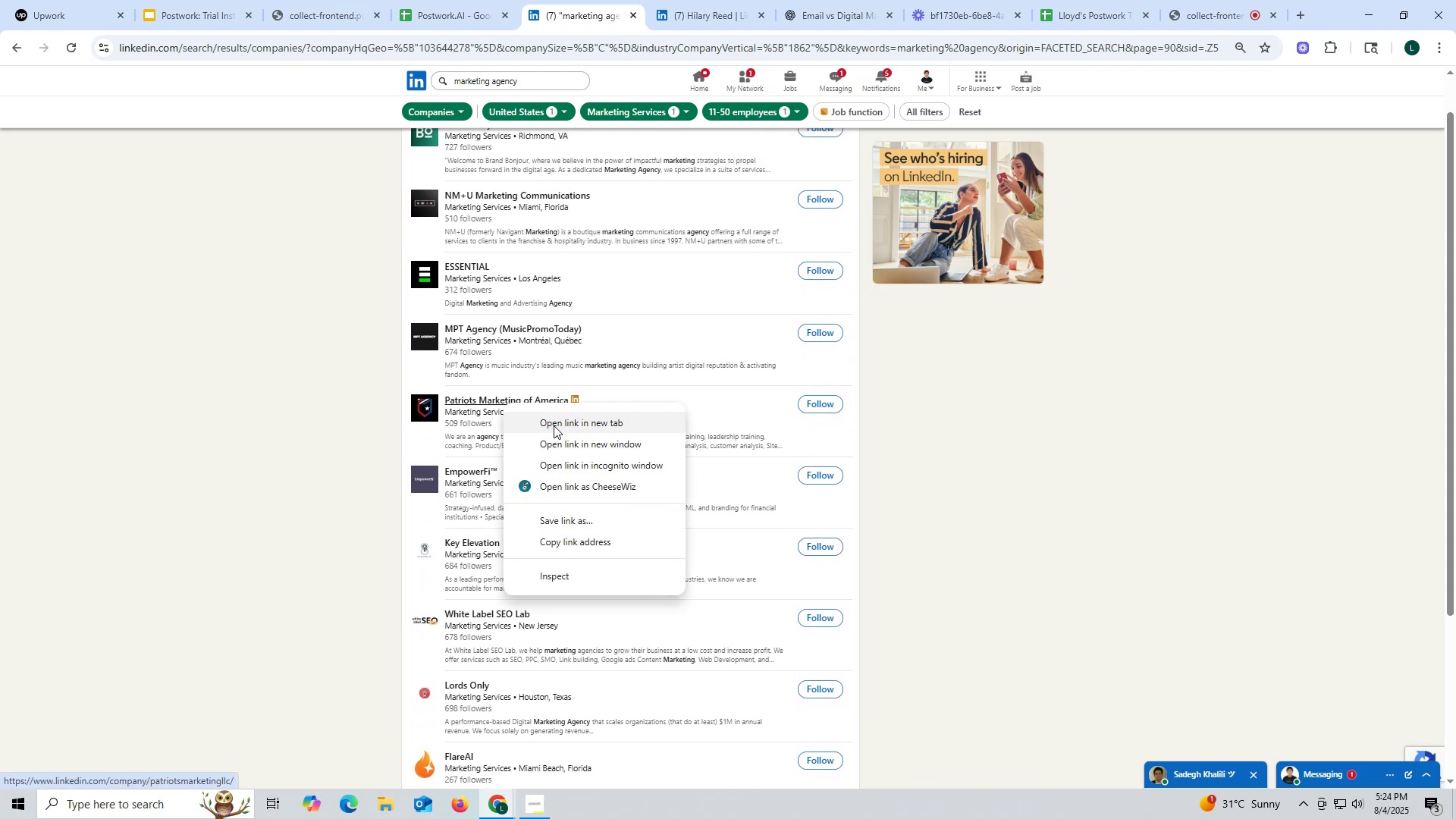 
left_click([554, 428])
 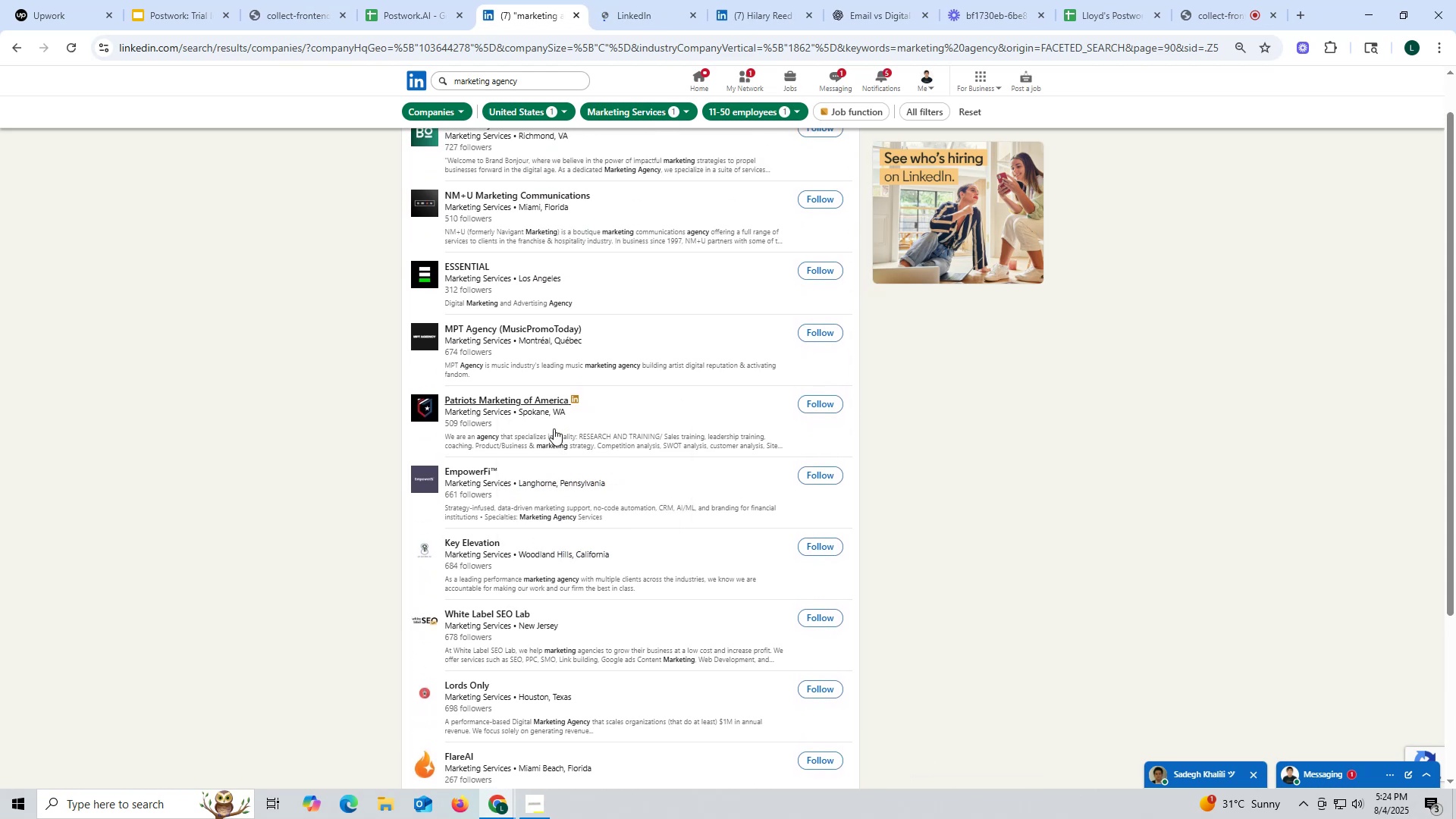 
mouse_move([502, 223])
 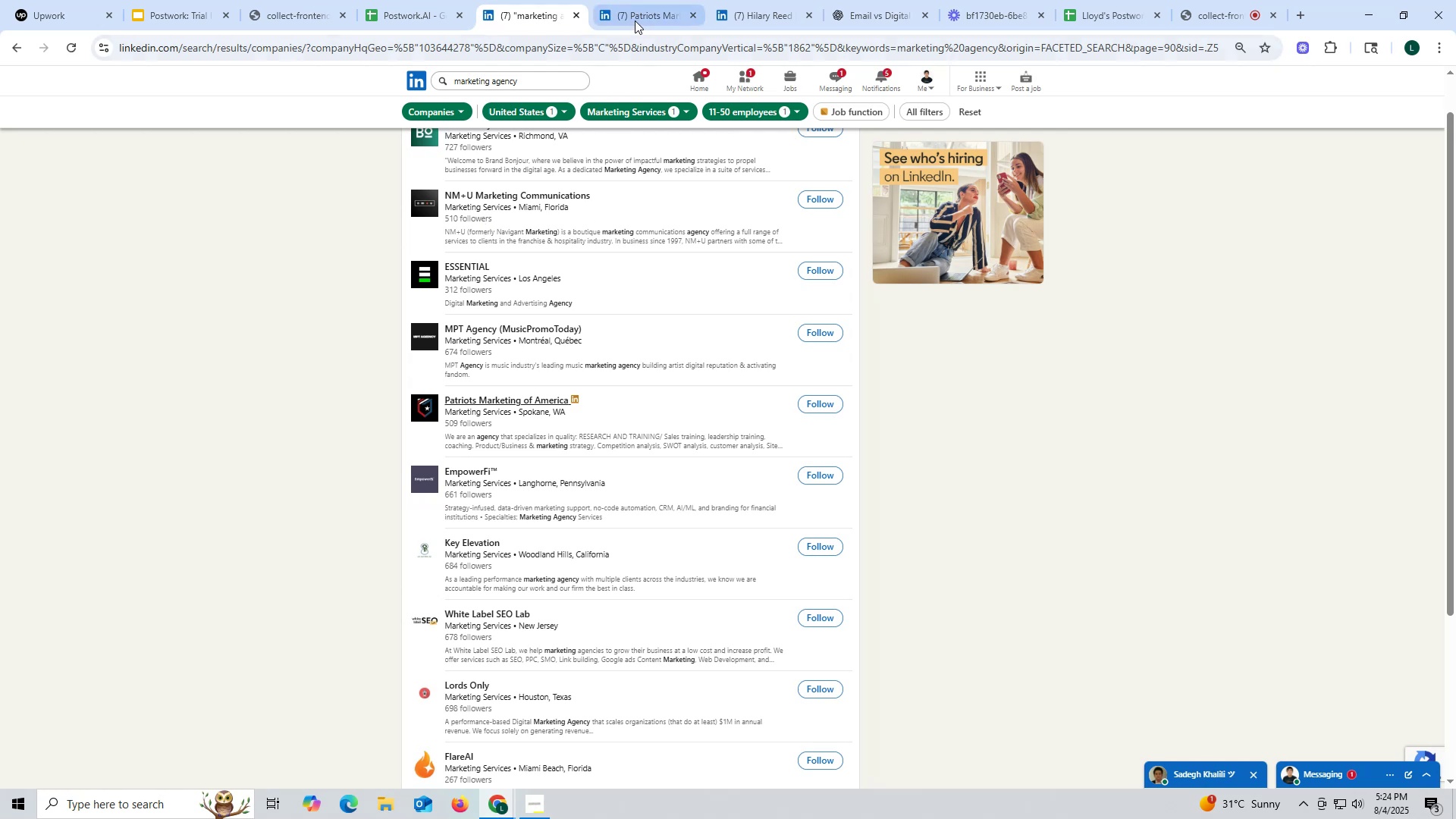 
left_click([635, 14])
 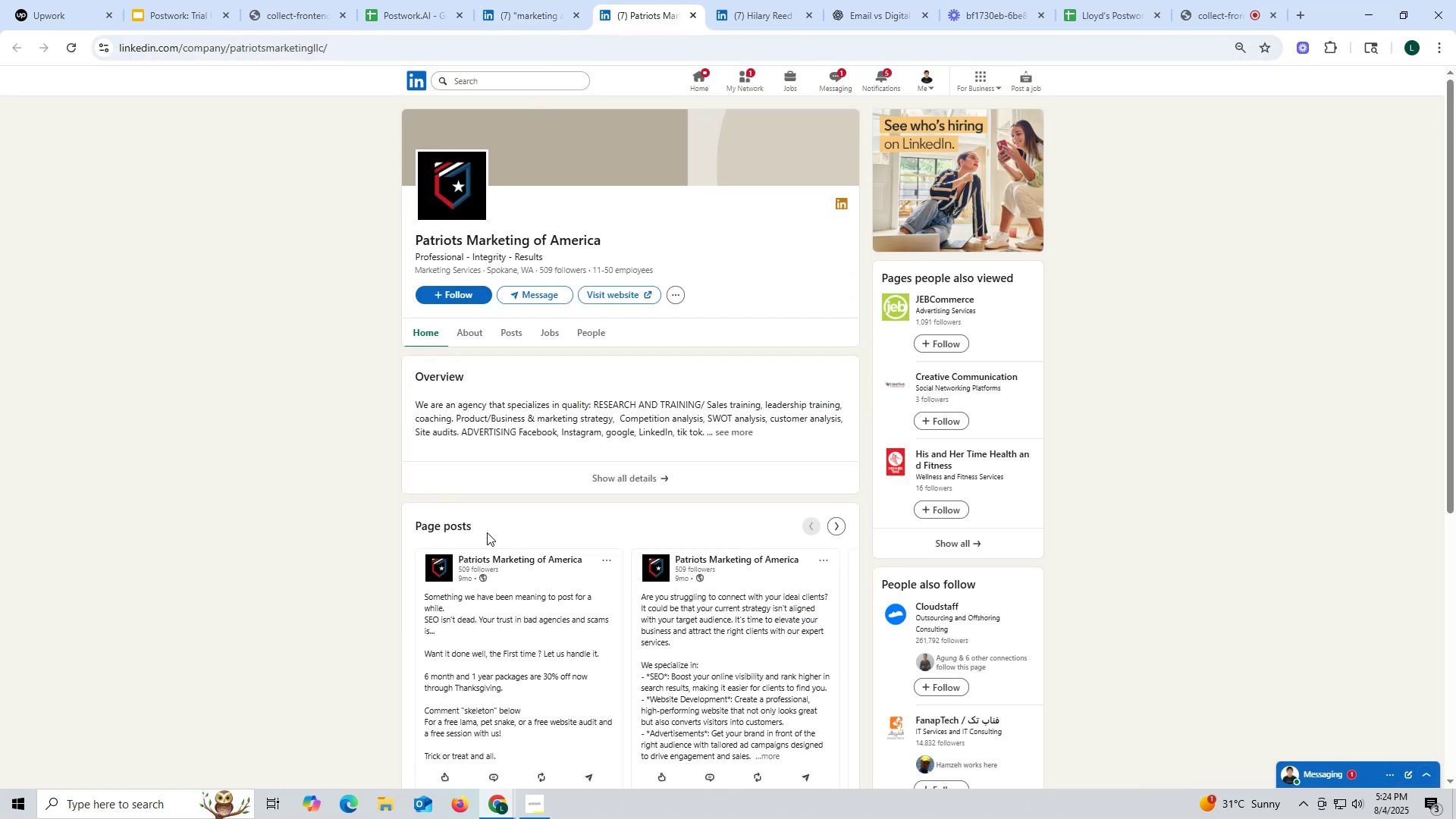 
left_click([515, 334])
 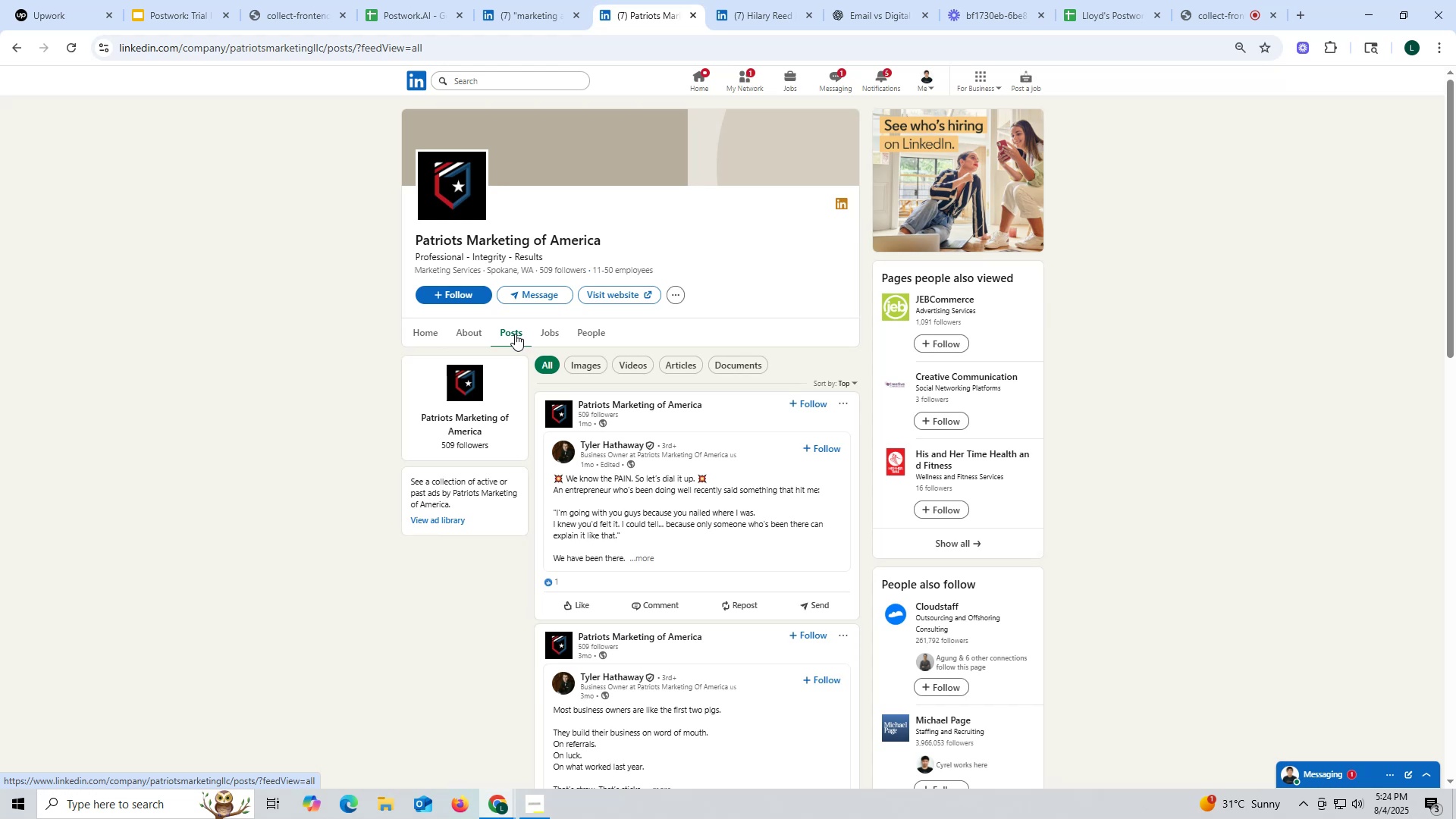 
wait(14.1)
 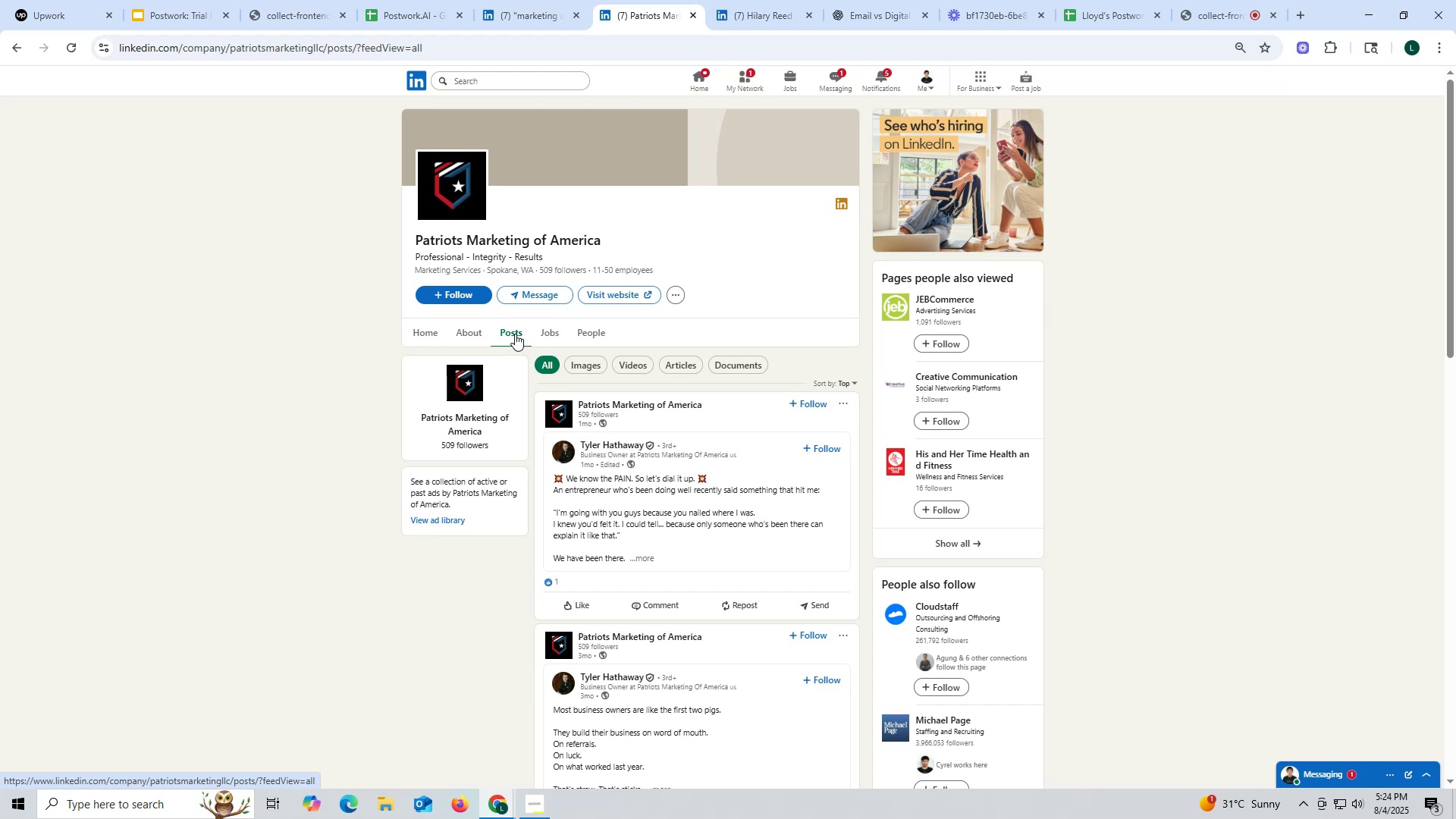 
left_click([450, 327])
 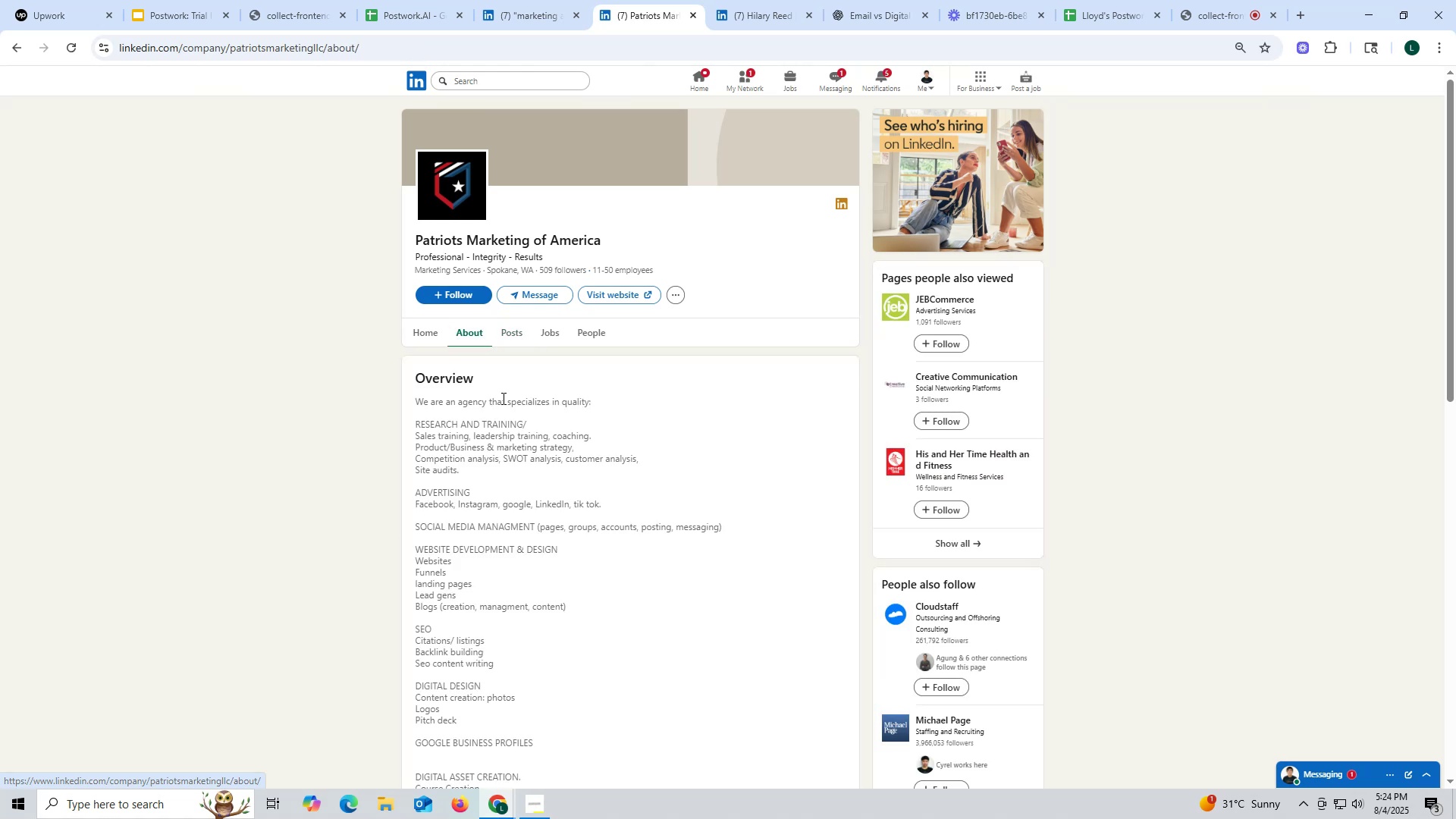 
scroll: coordinate [479, 475], scroll_direction: down, amount: 4.0
 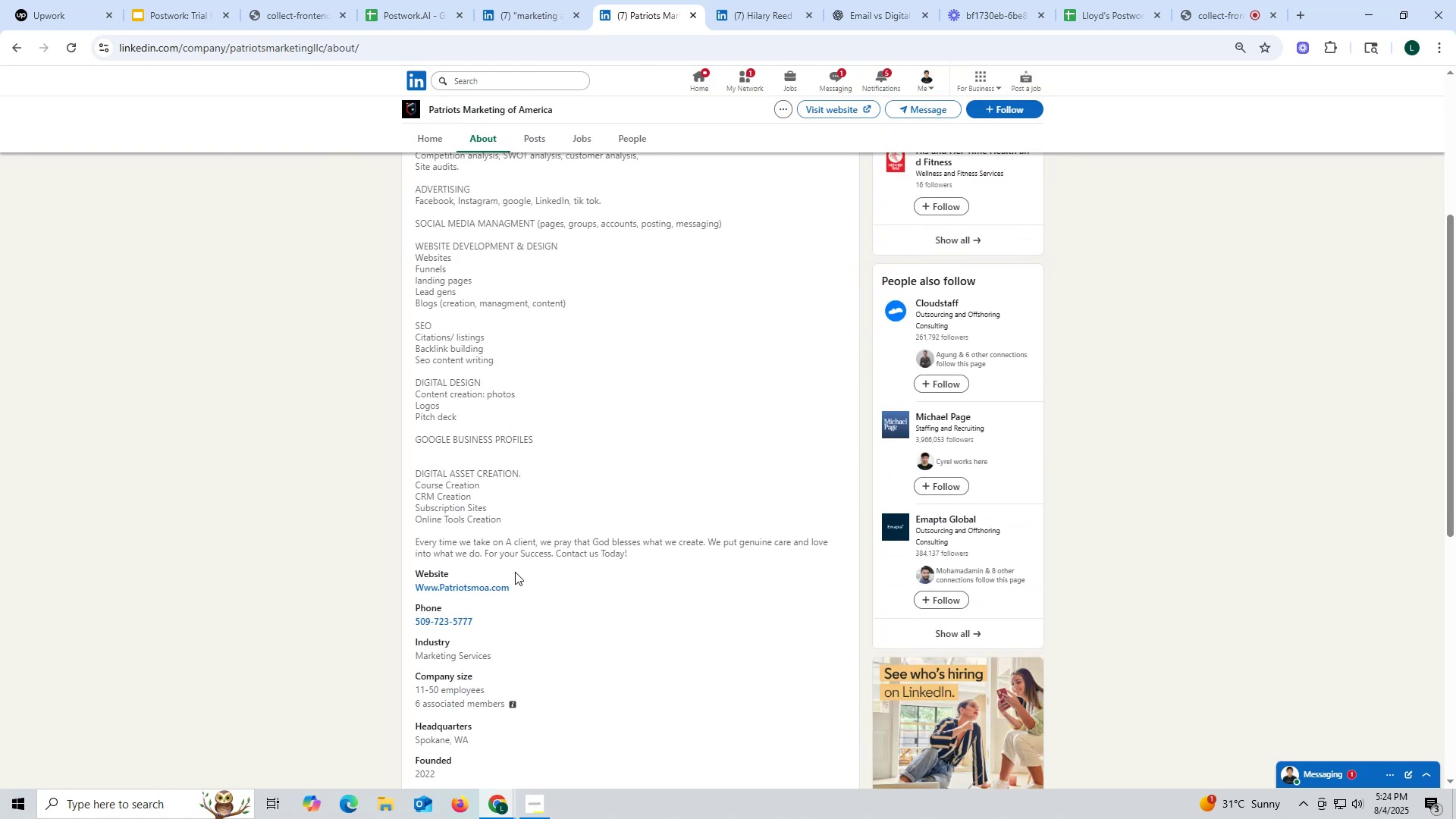 
wait(7.75)
 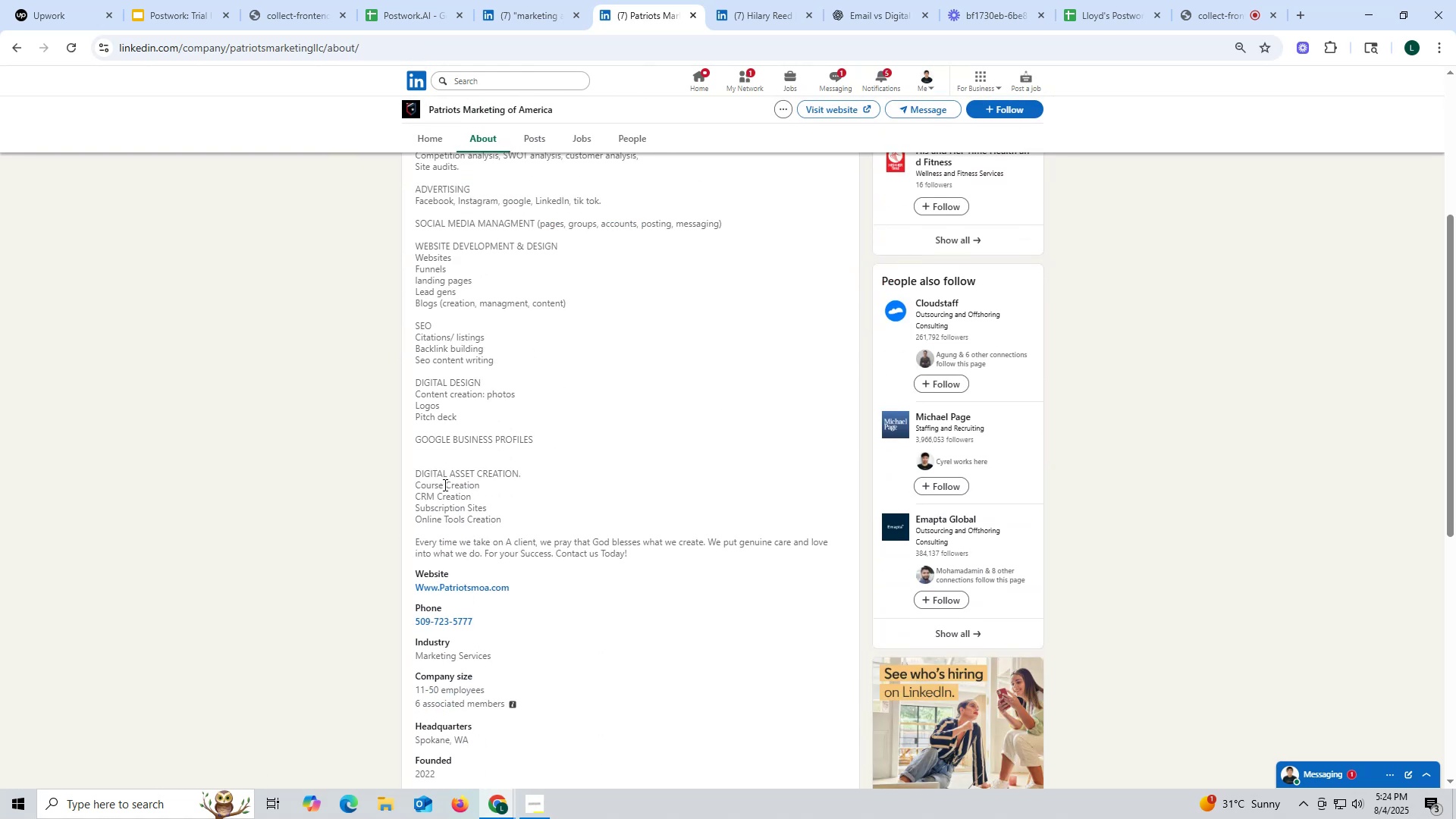 
right_click([435, 588])
 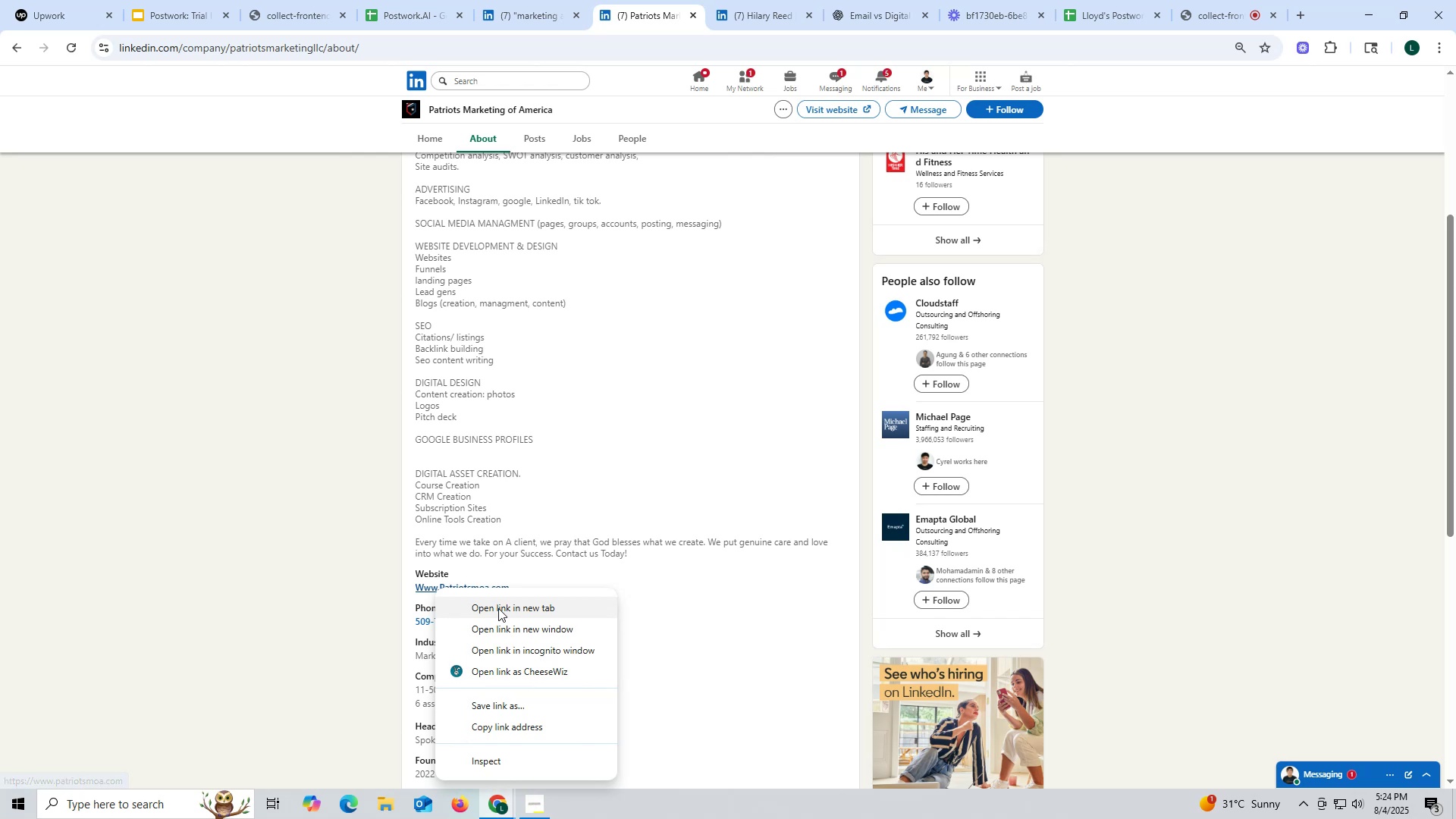 
left_click([498, 608])
 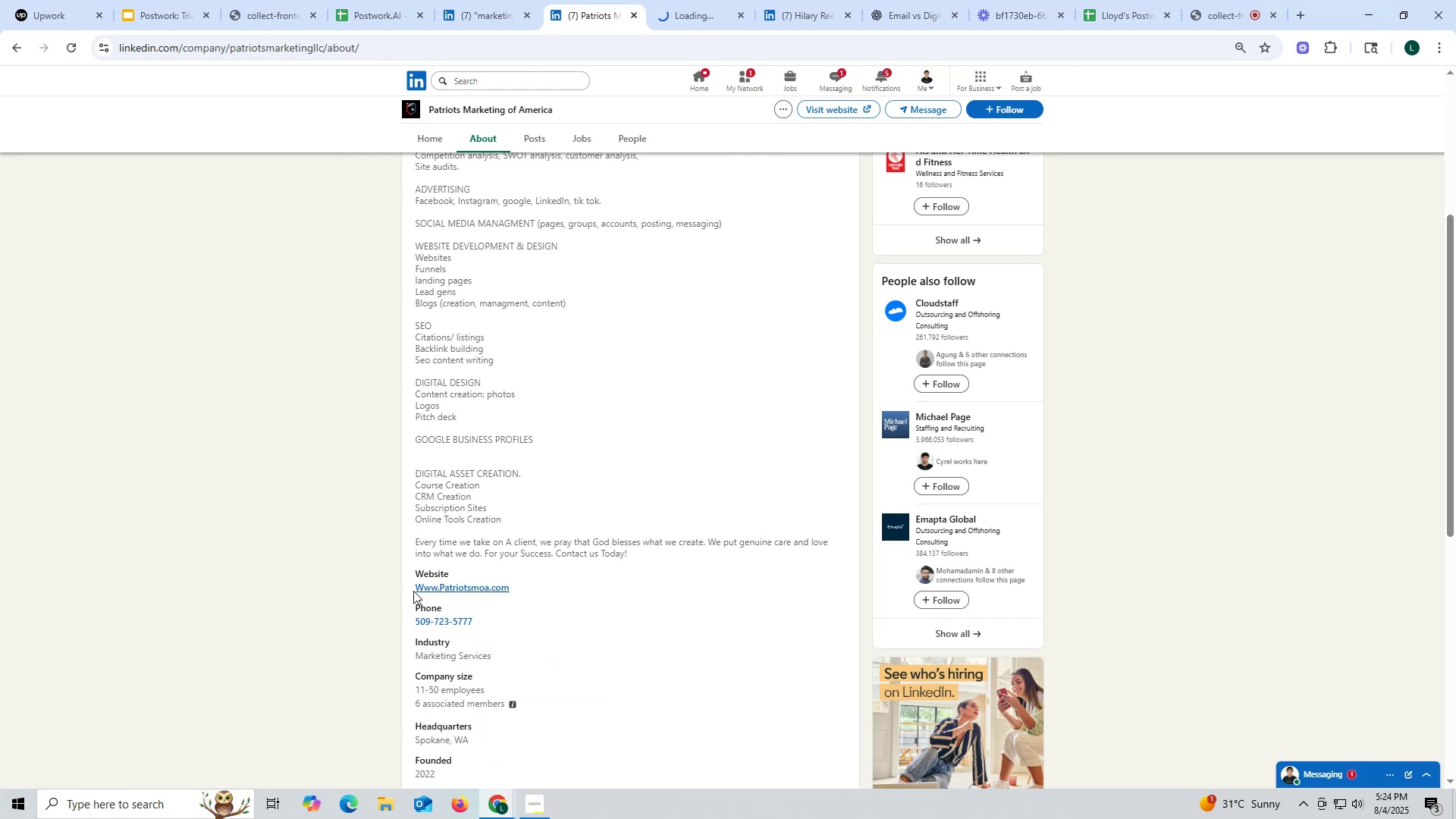 
left_click_drag(start_coordinate=[412, 590], to_coordinate=[535, 589])
 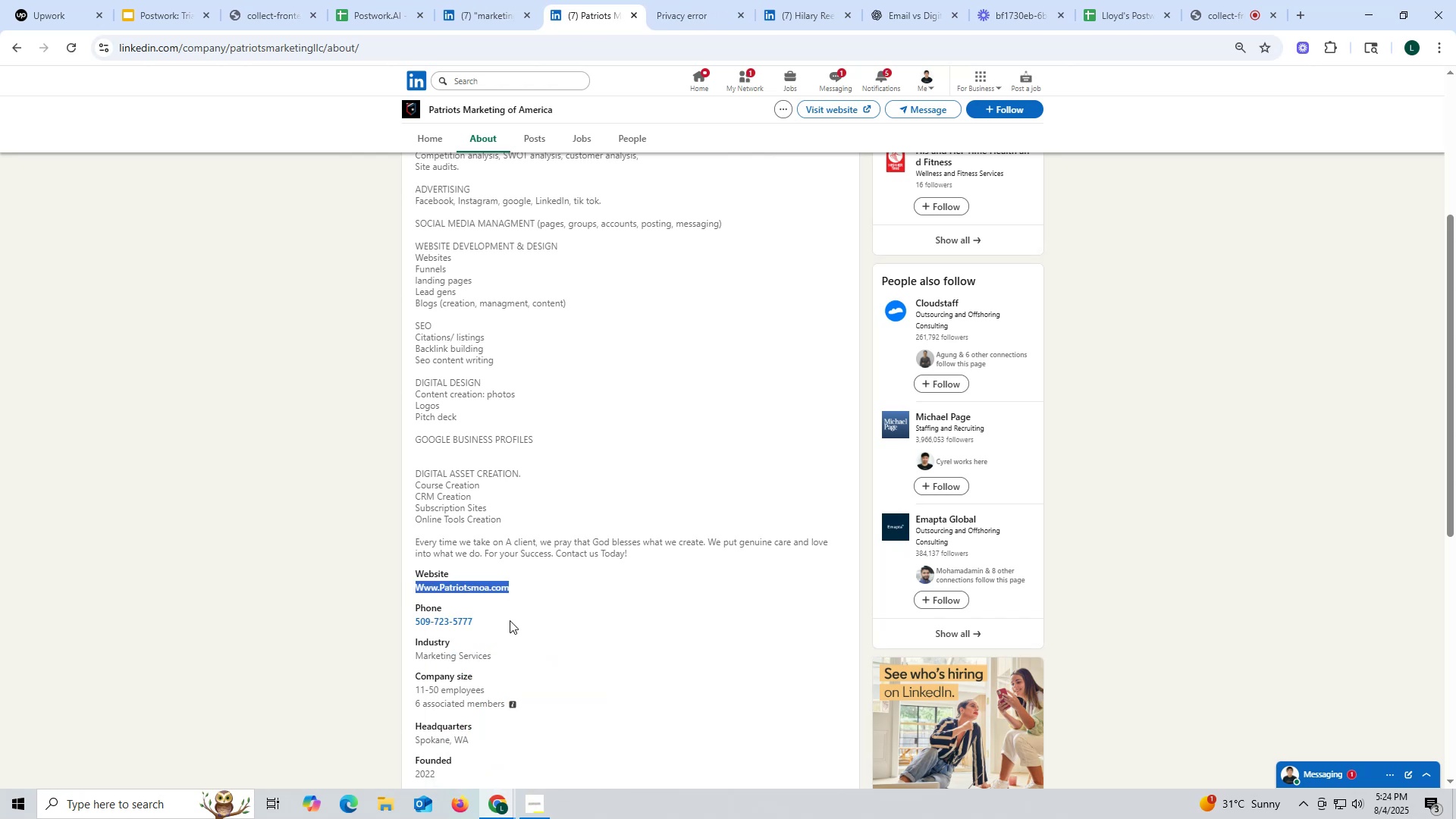 
key(Control+ControlLeft)
 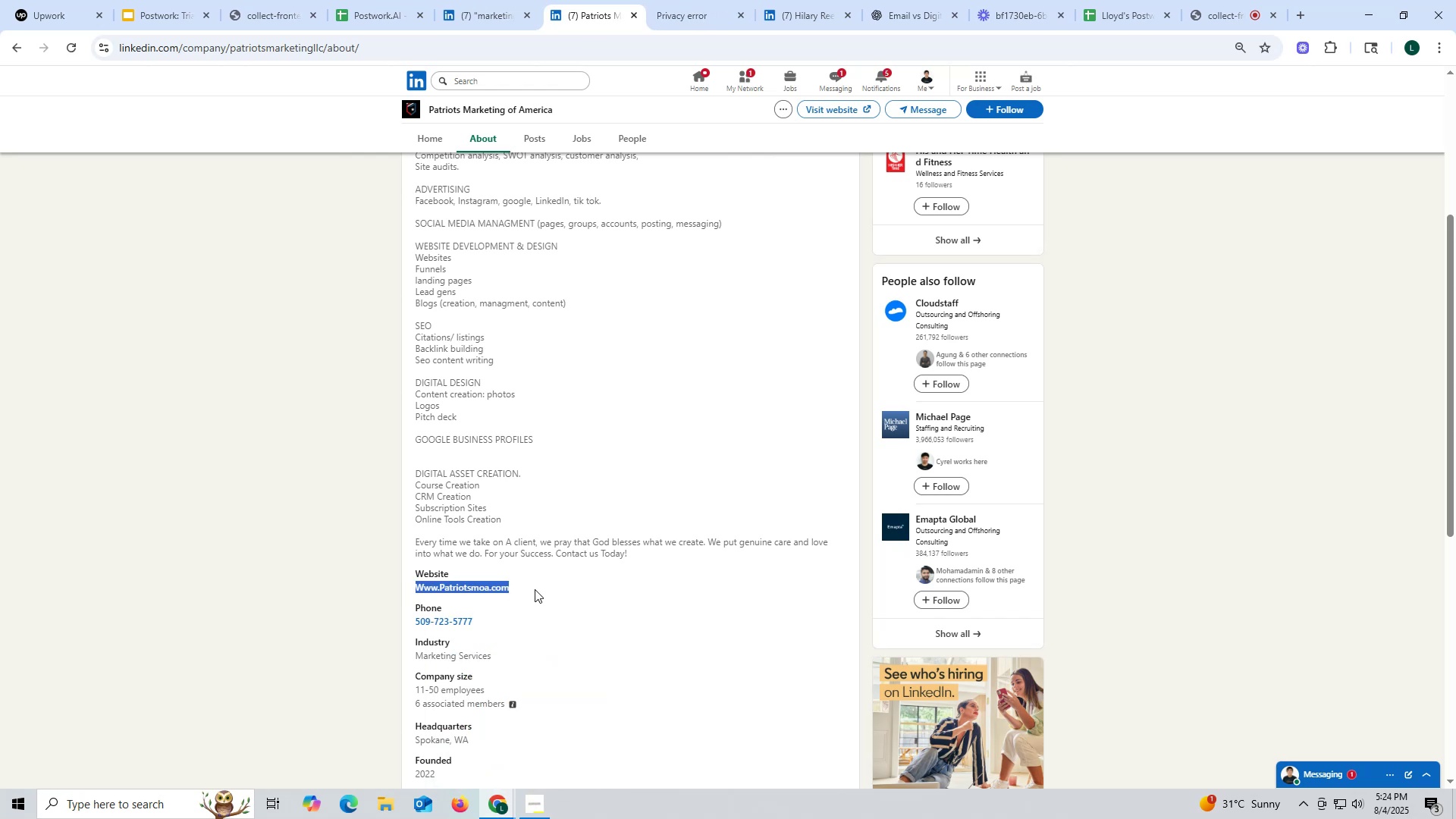 
key(Control+C)
 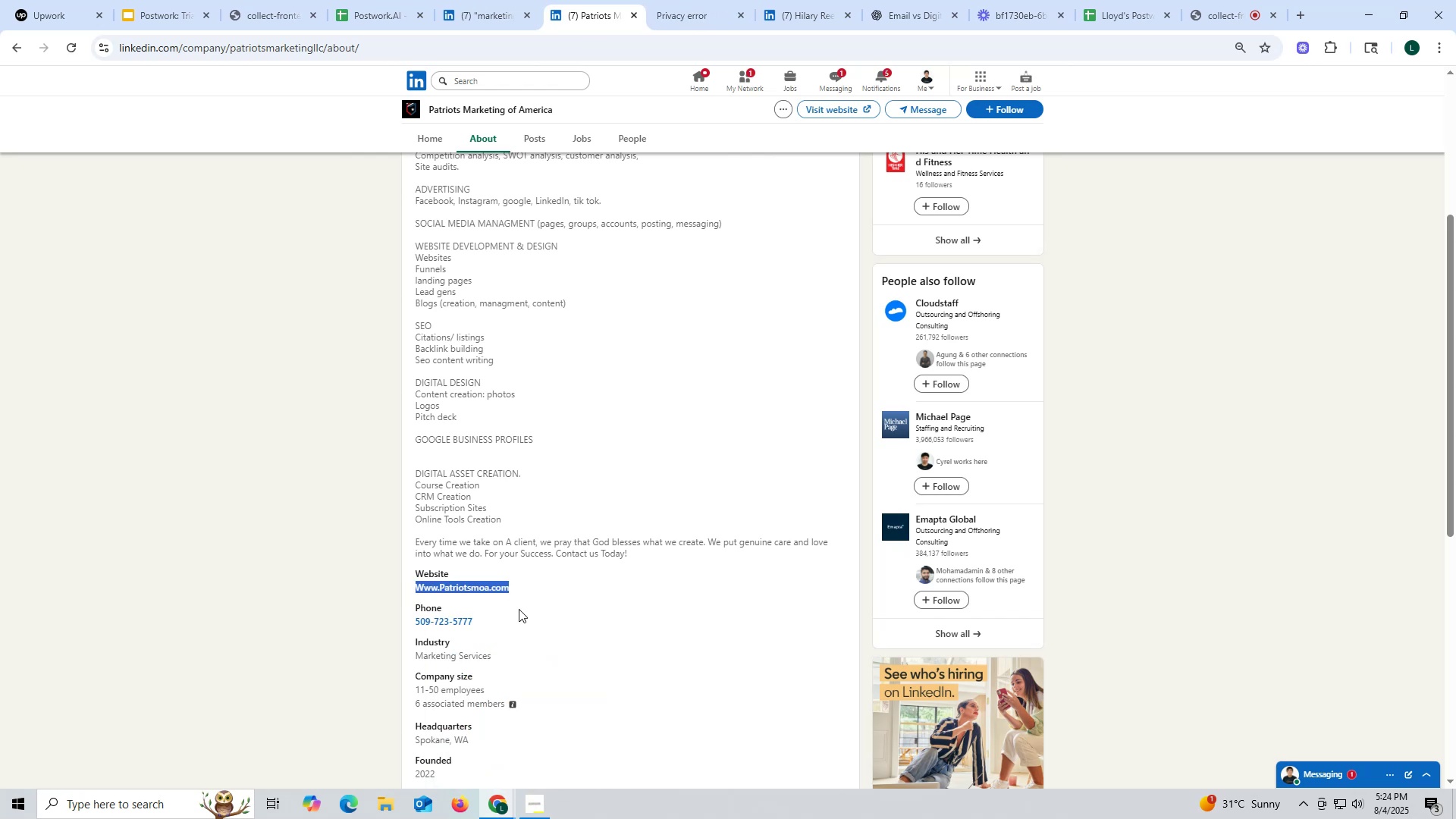 
key(Control+ControlLeft)
 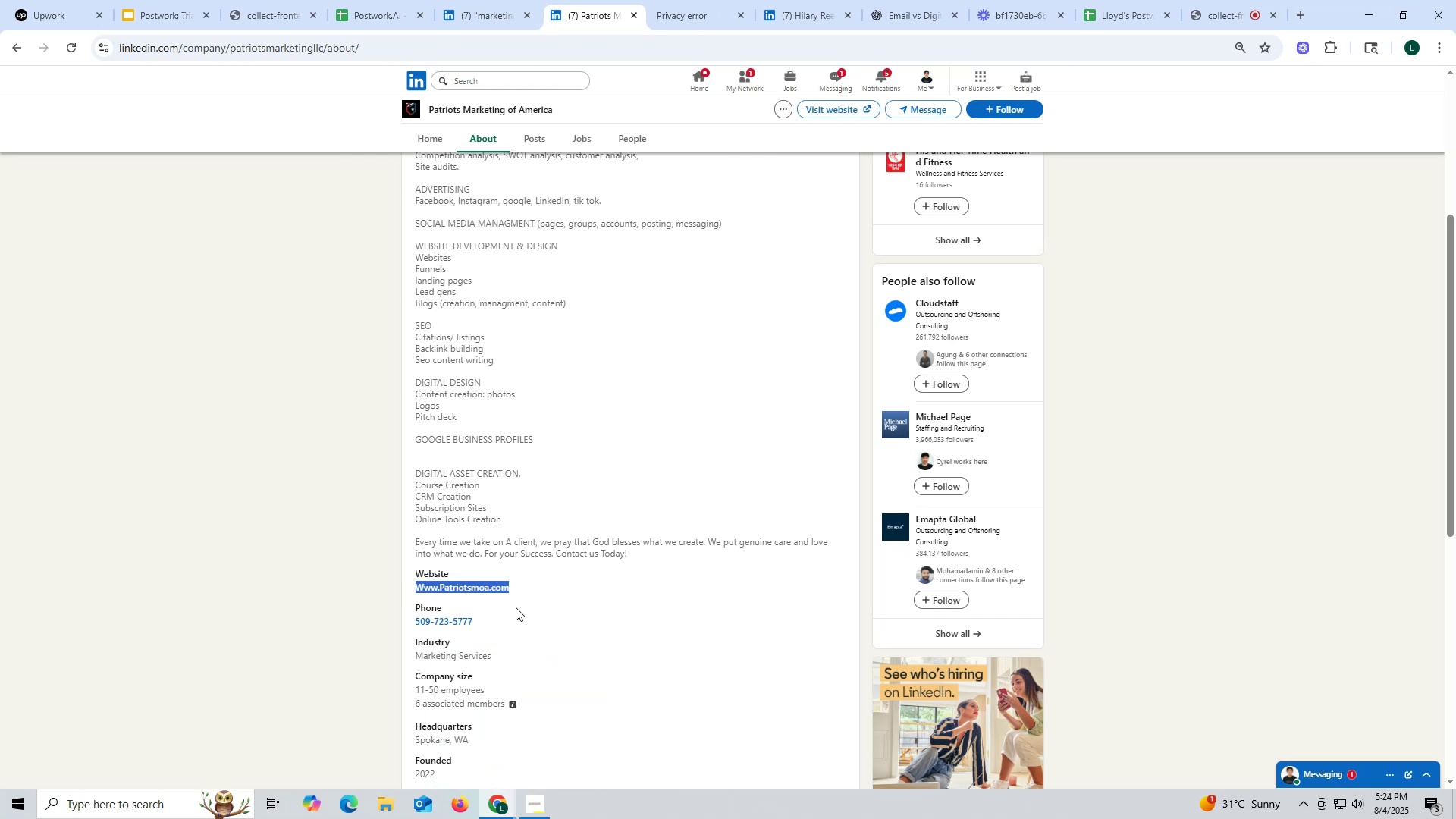 
key(Control+C)
 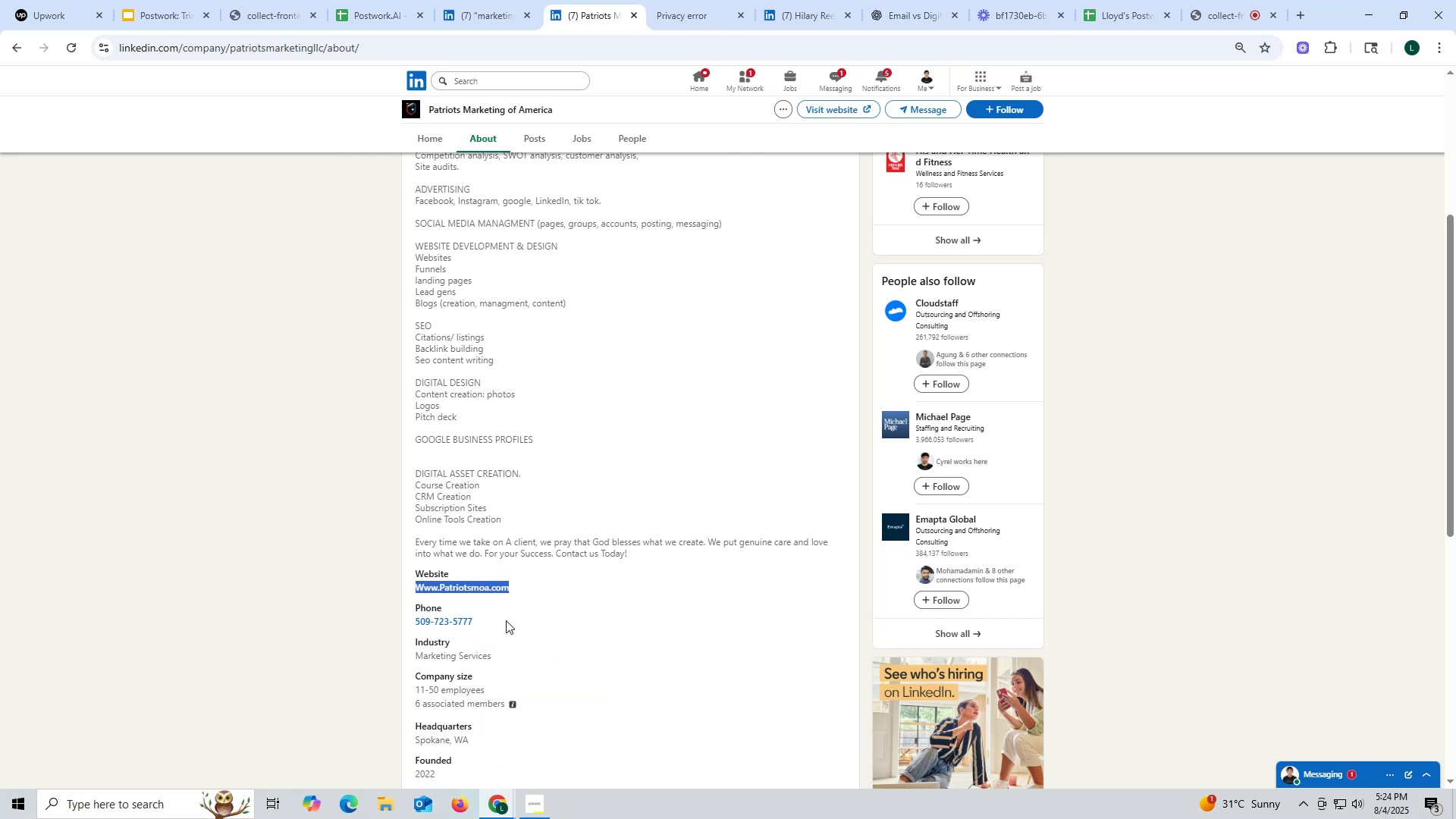 
key(Control+ControlLeft)
 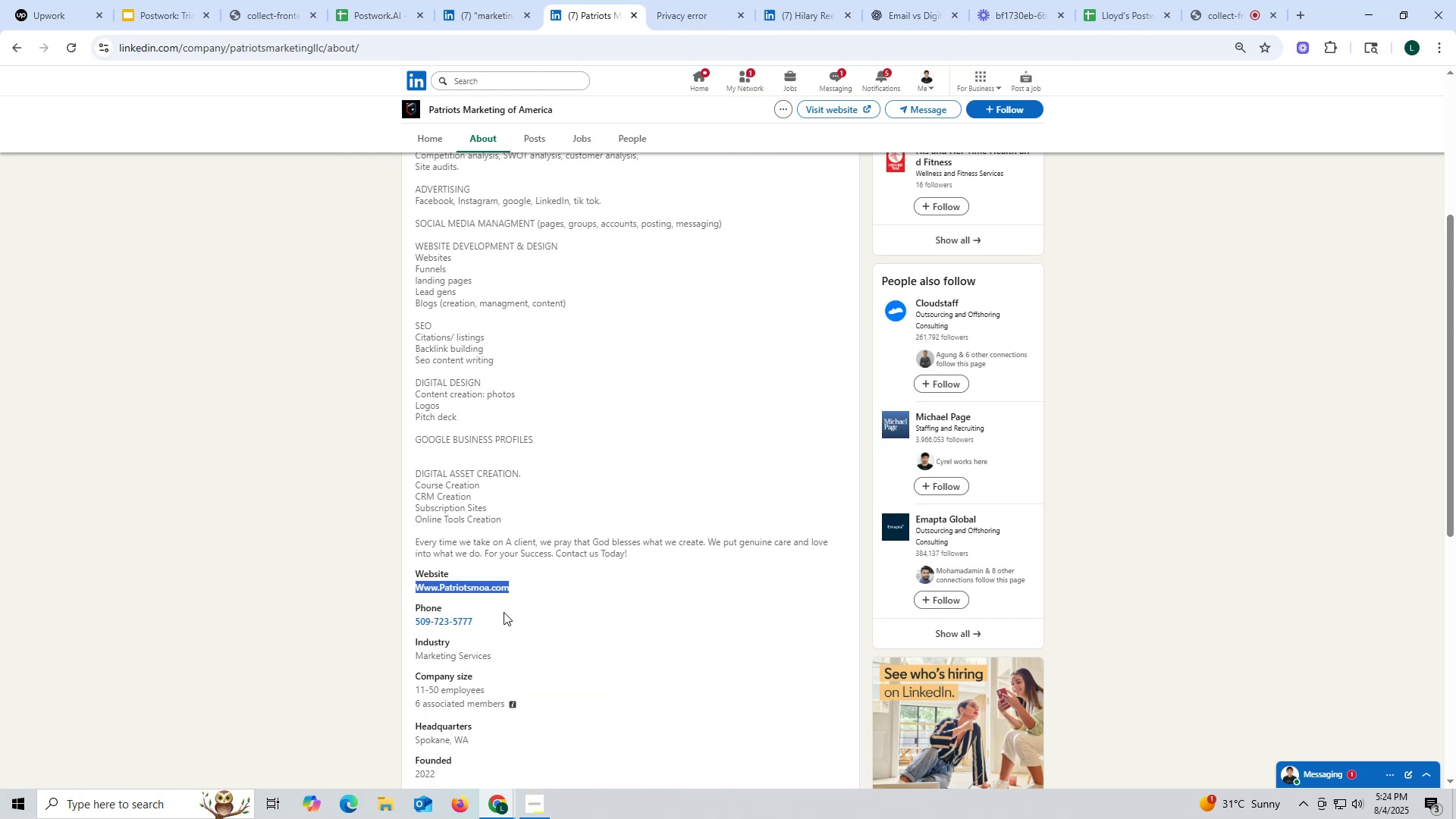 
key(Control+C)
 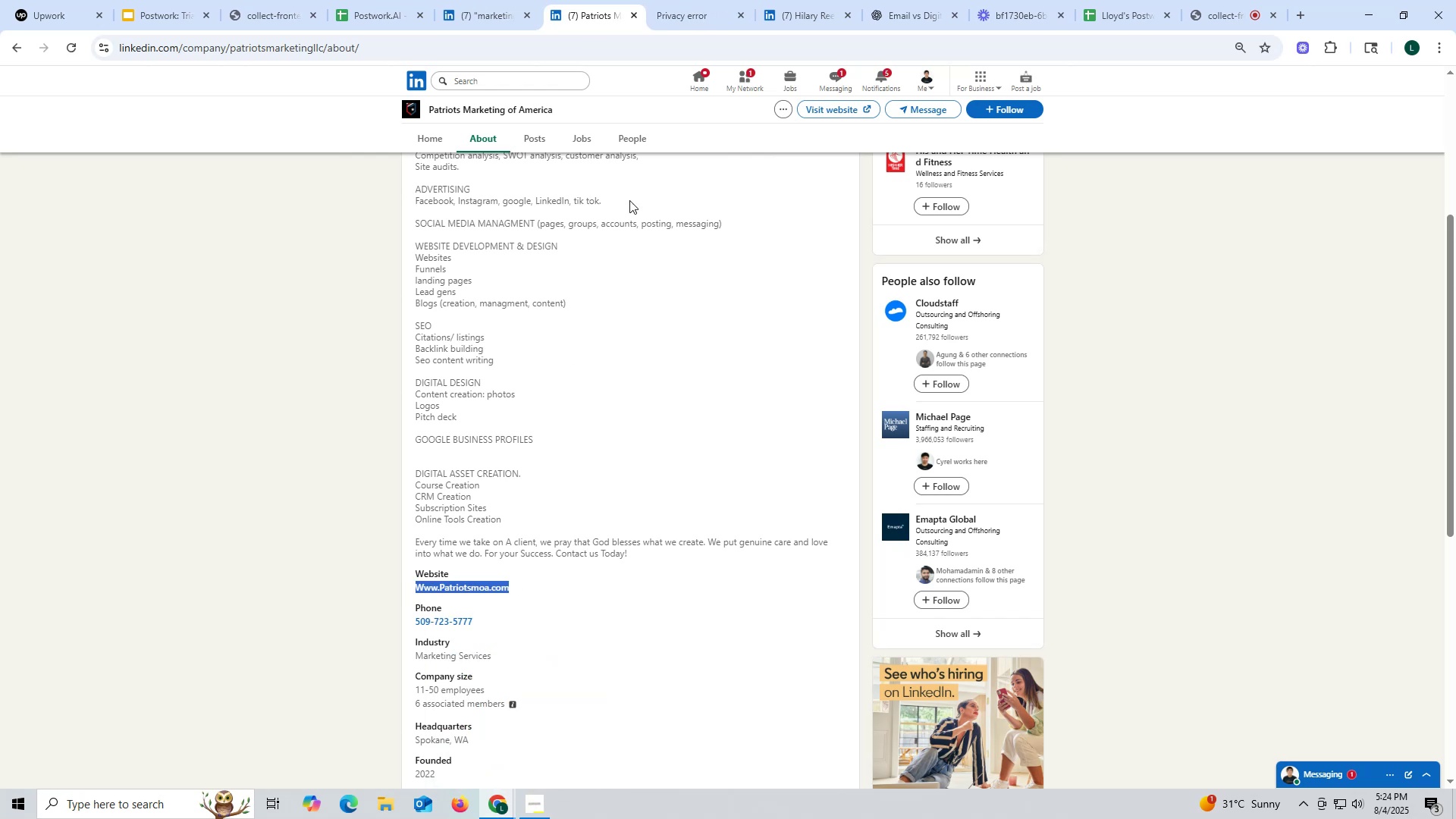 
left_click([696, 20])
 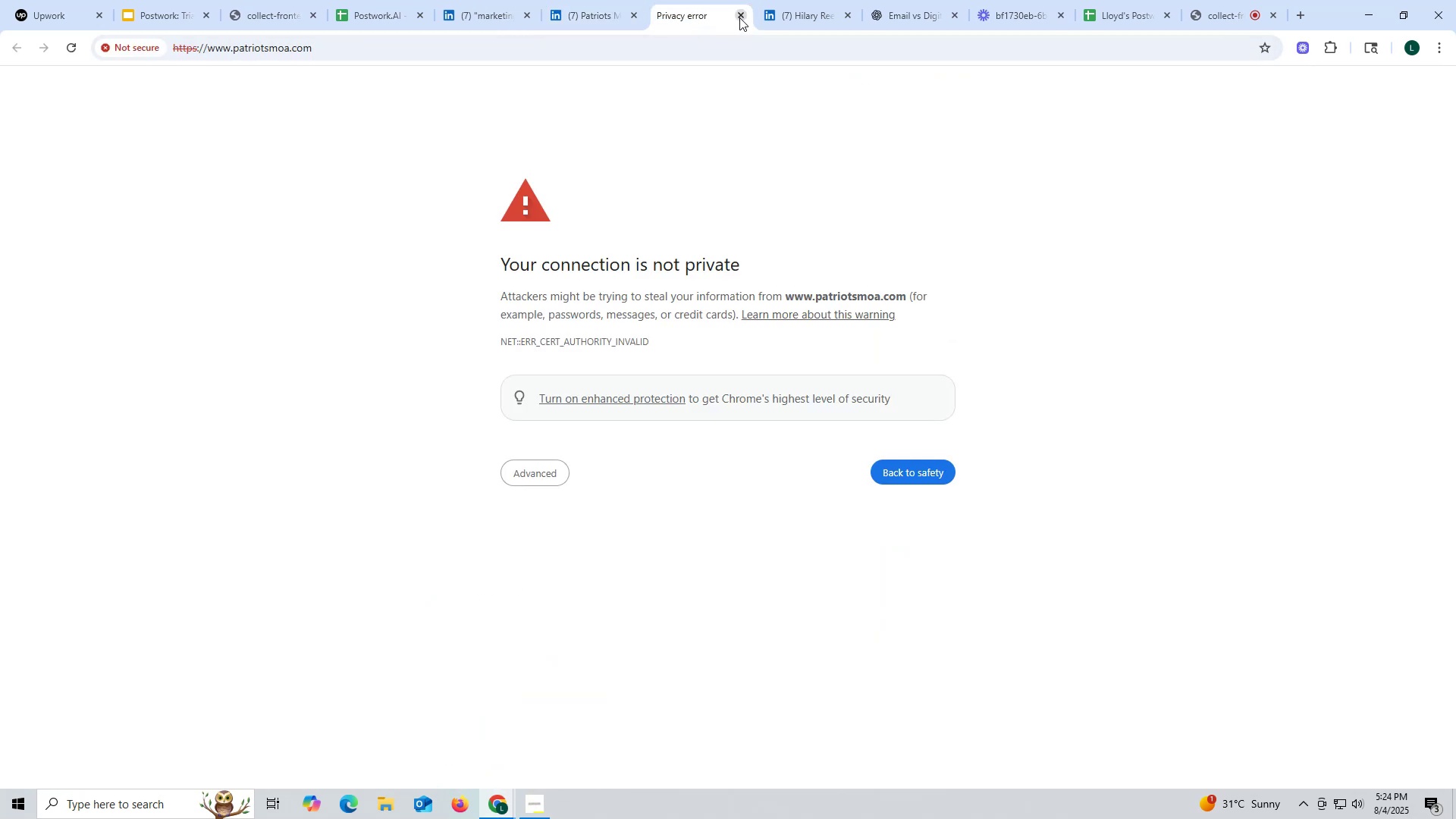 
left_click_drag(start_coordinate=[739, 15], to_coordinate=[733, 15])
 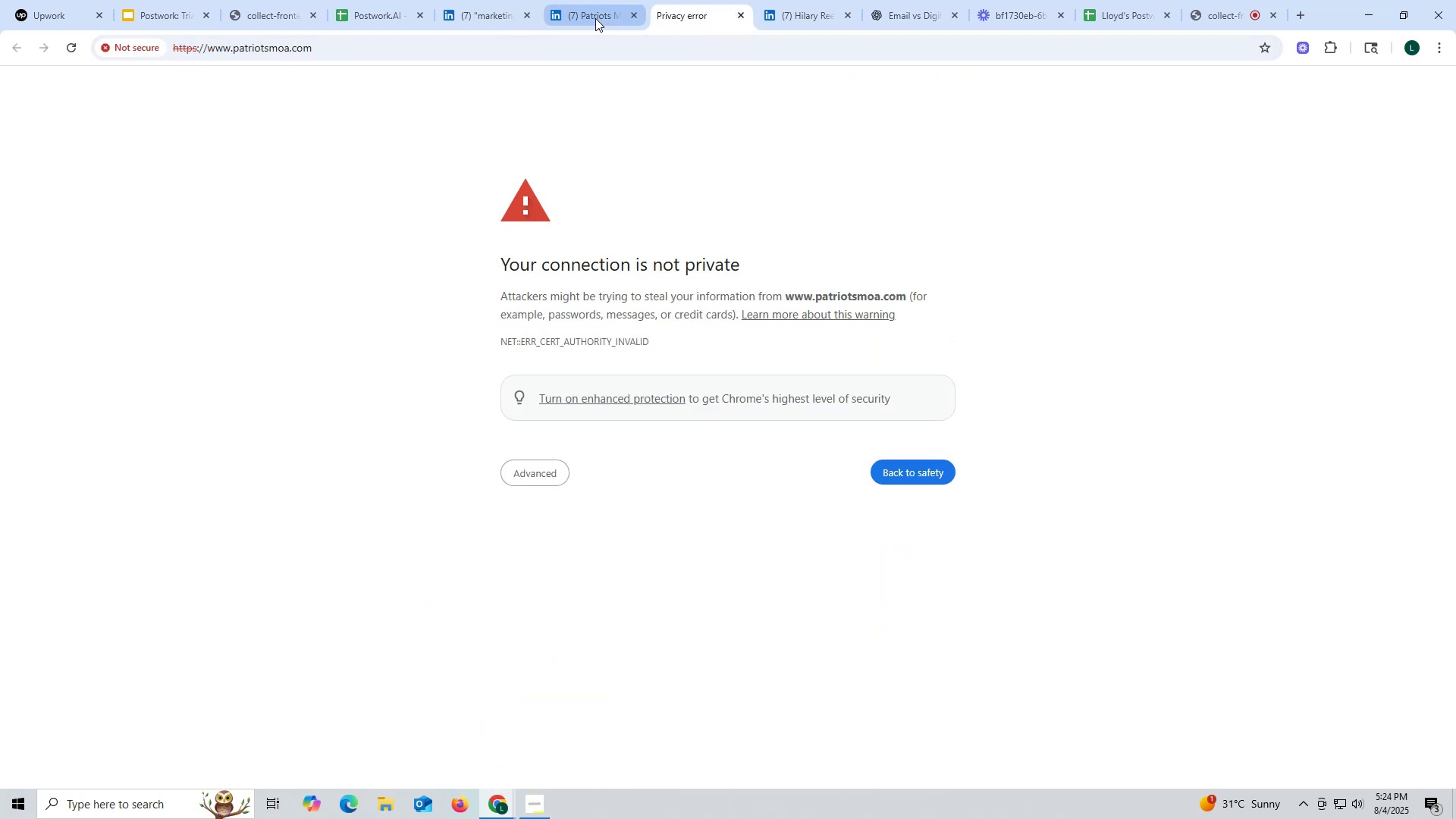 
double_click([595, 18])
 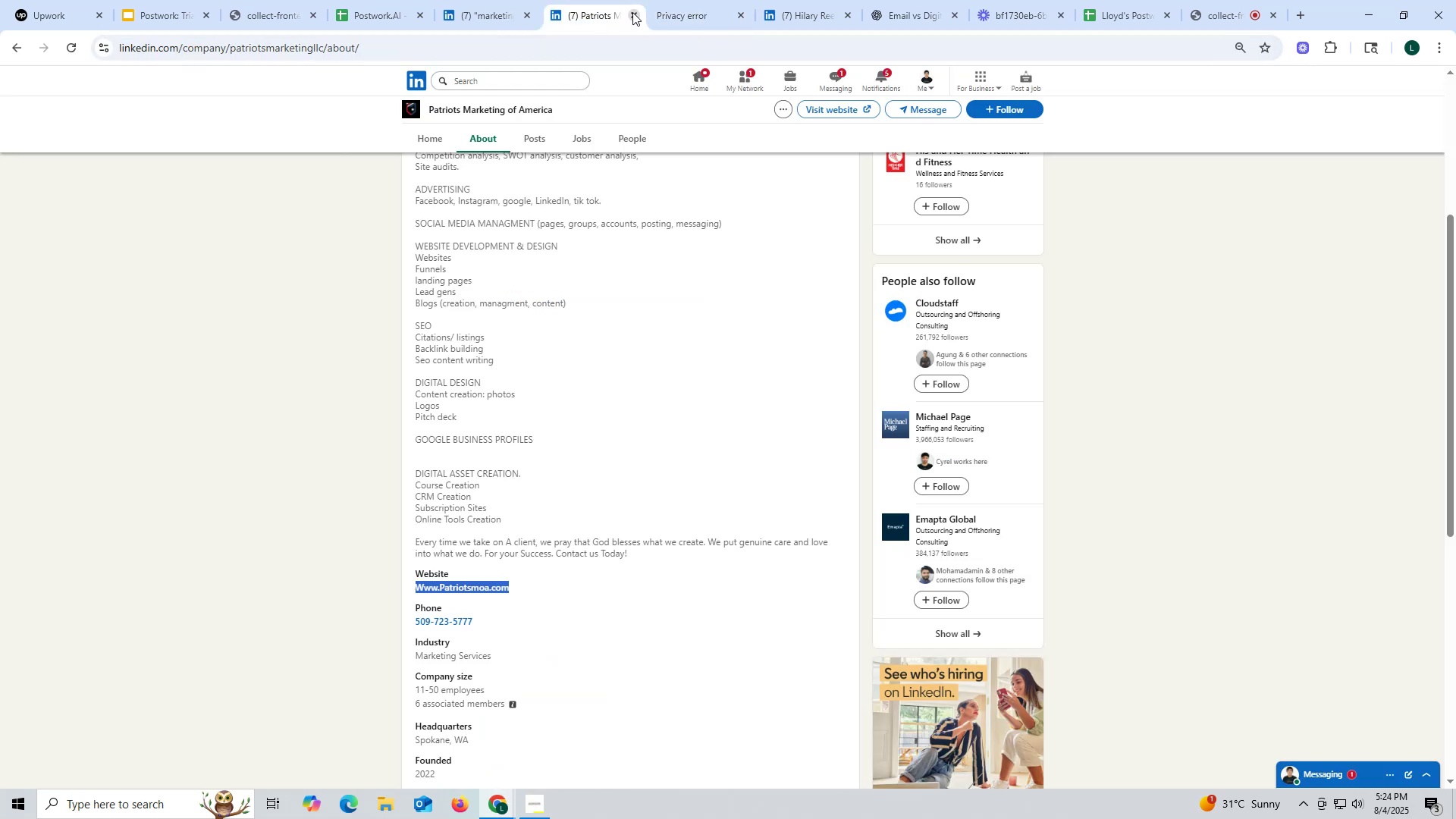 
left_click([634, 13])
 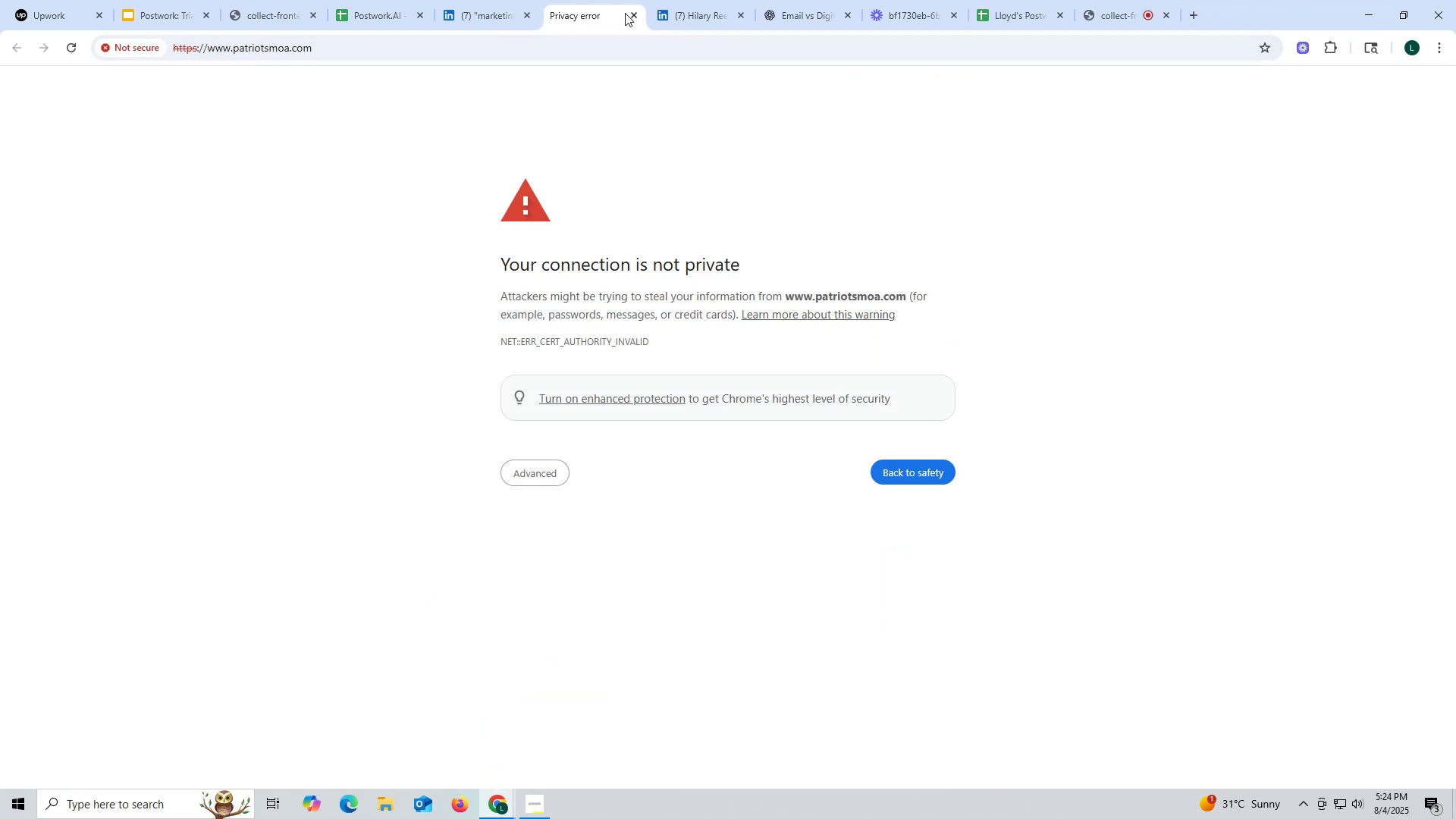 
left_click([632, 18])
 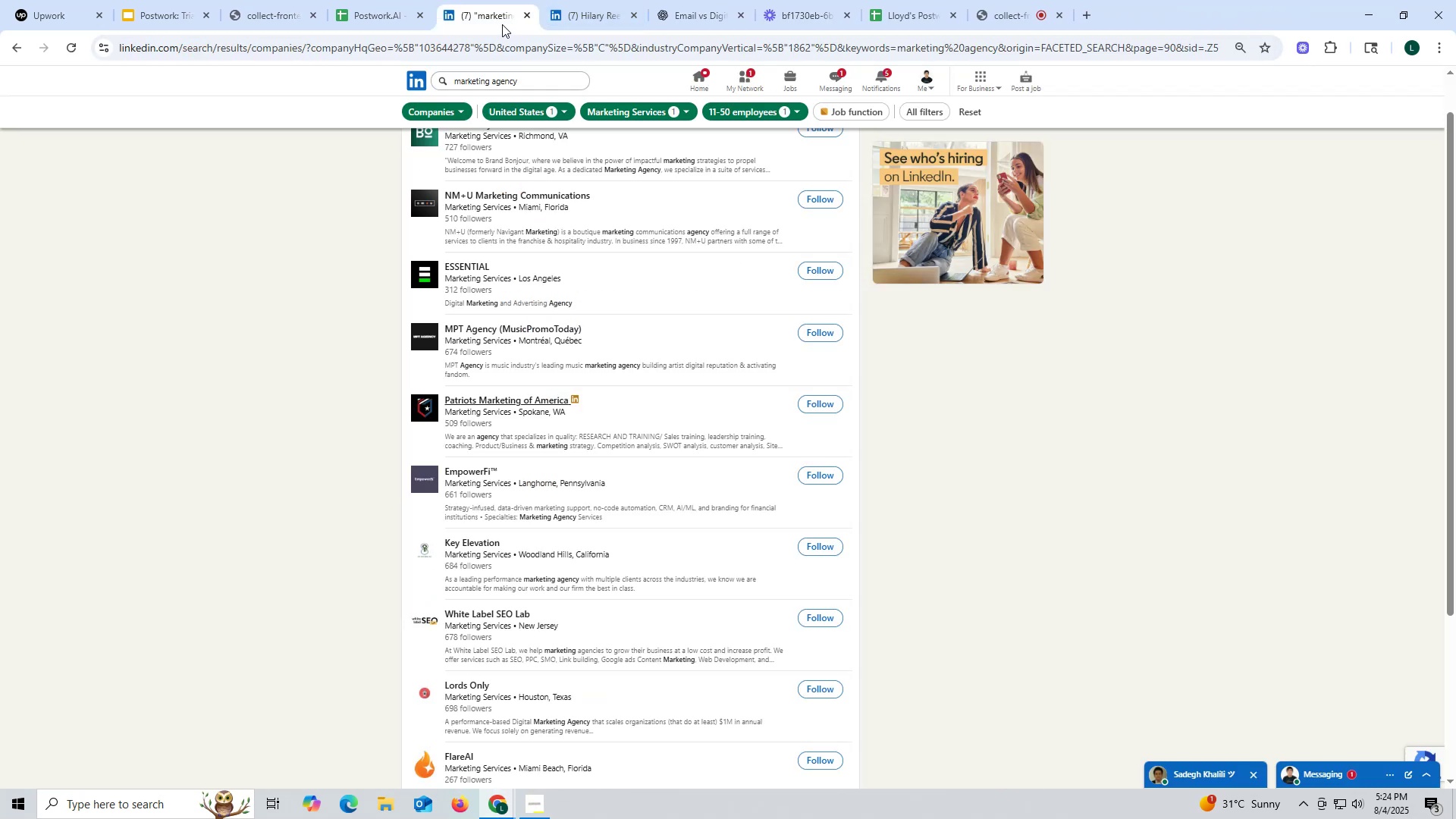 
left_click([502, 24])
 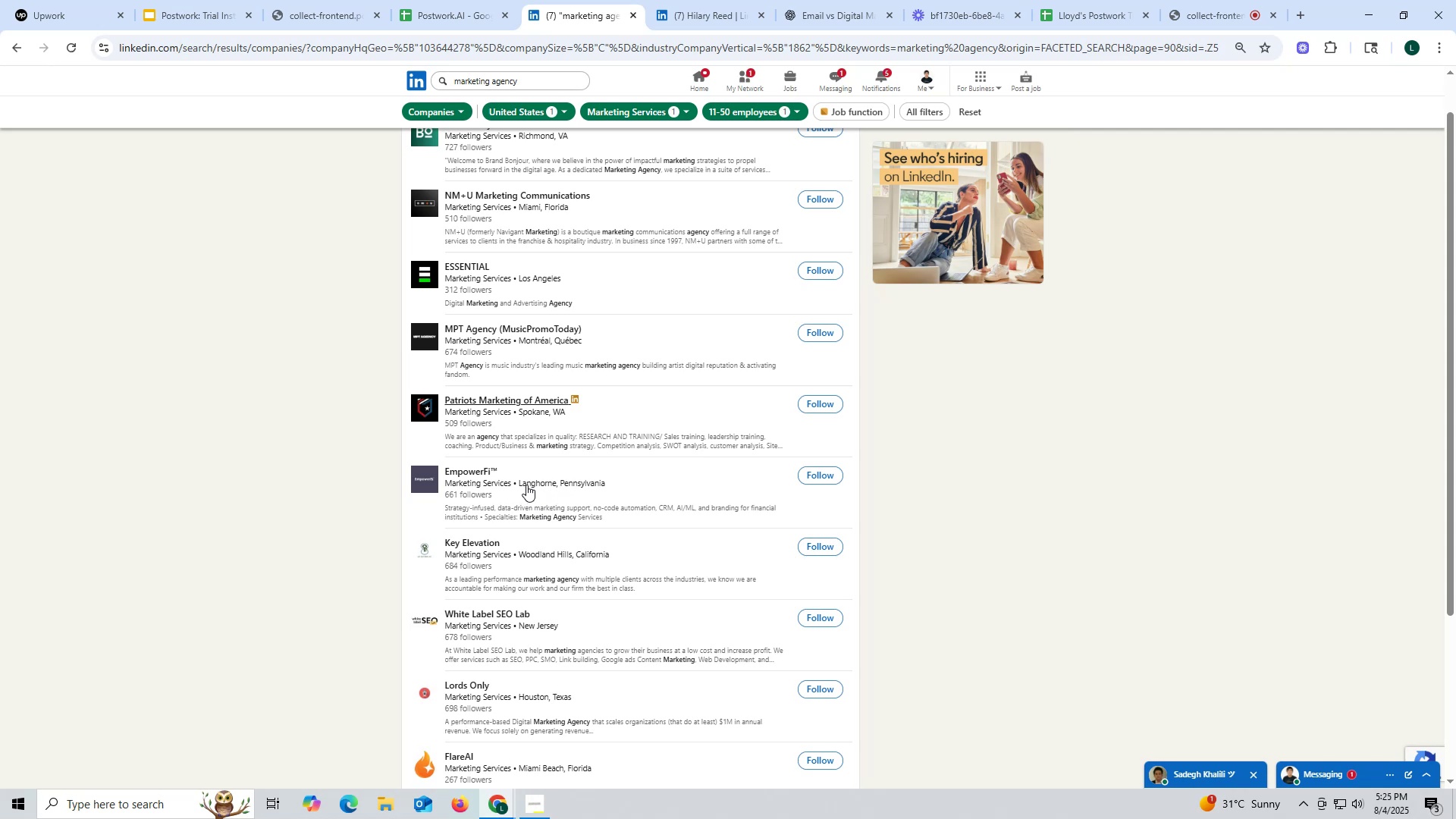 
wait(8.3)
 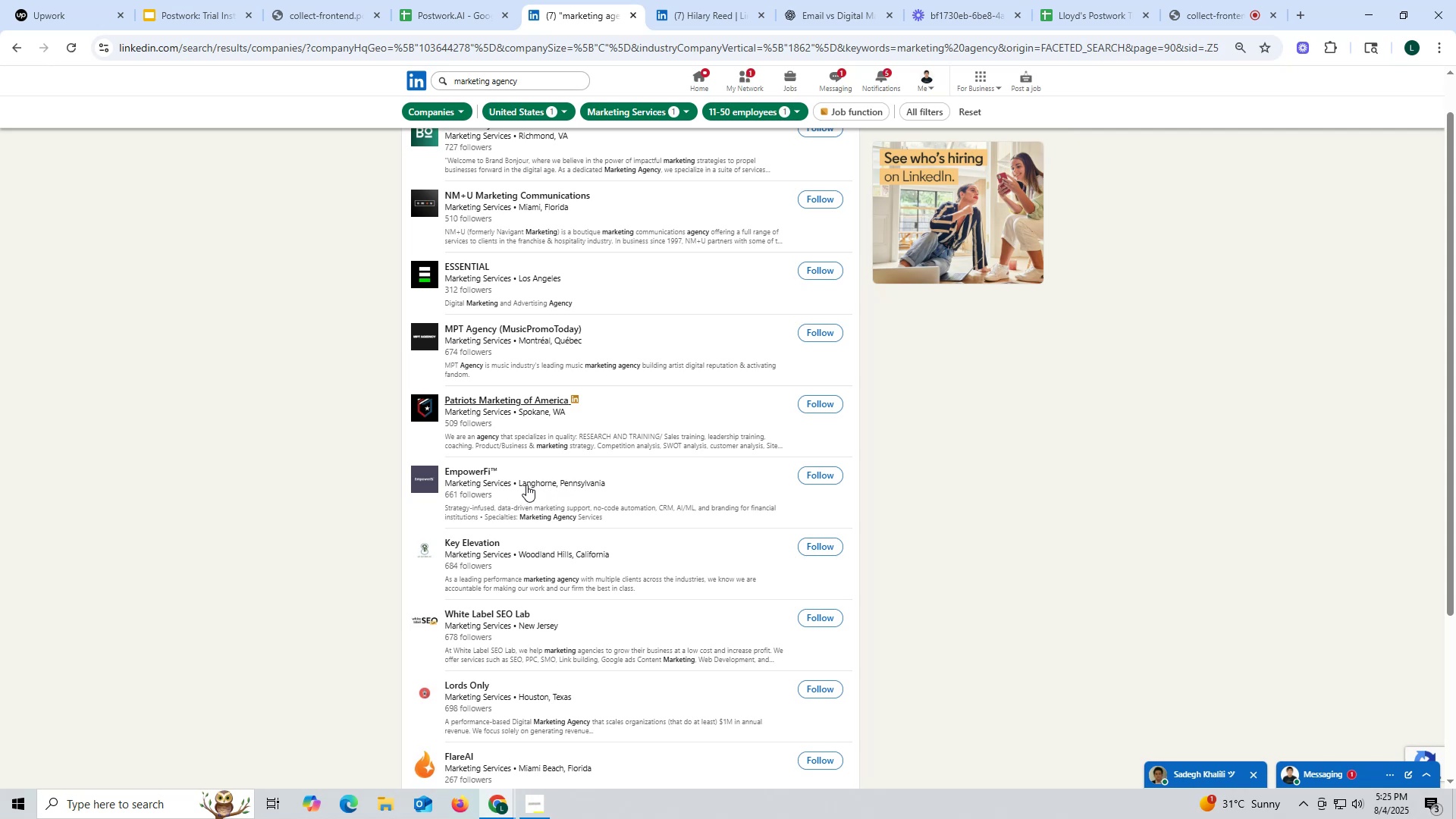 
scroll: coordinate [548, 480], scroll_direction: up, amount: 2.0
 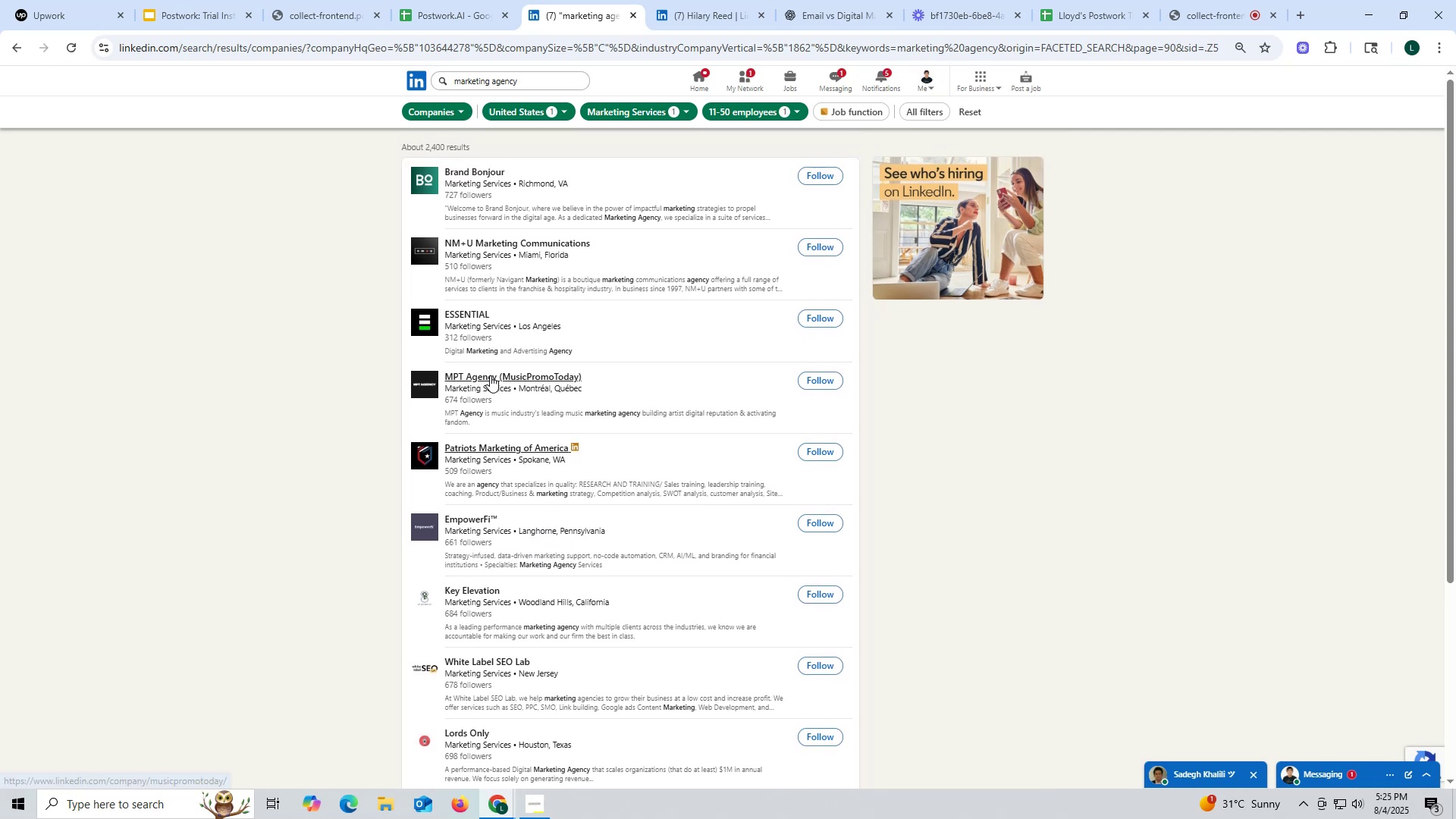 
right_click([490, 375])
 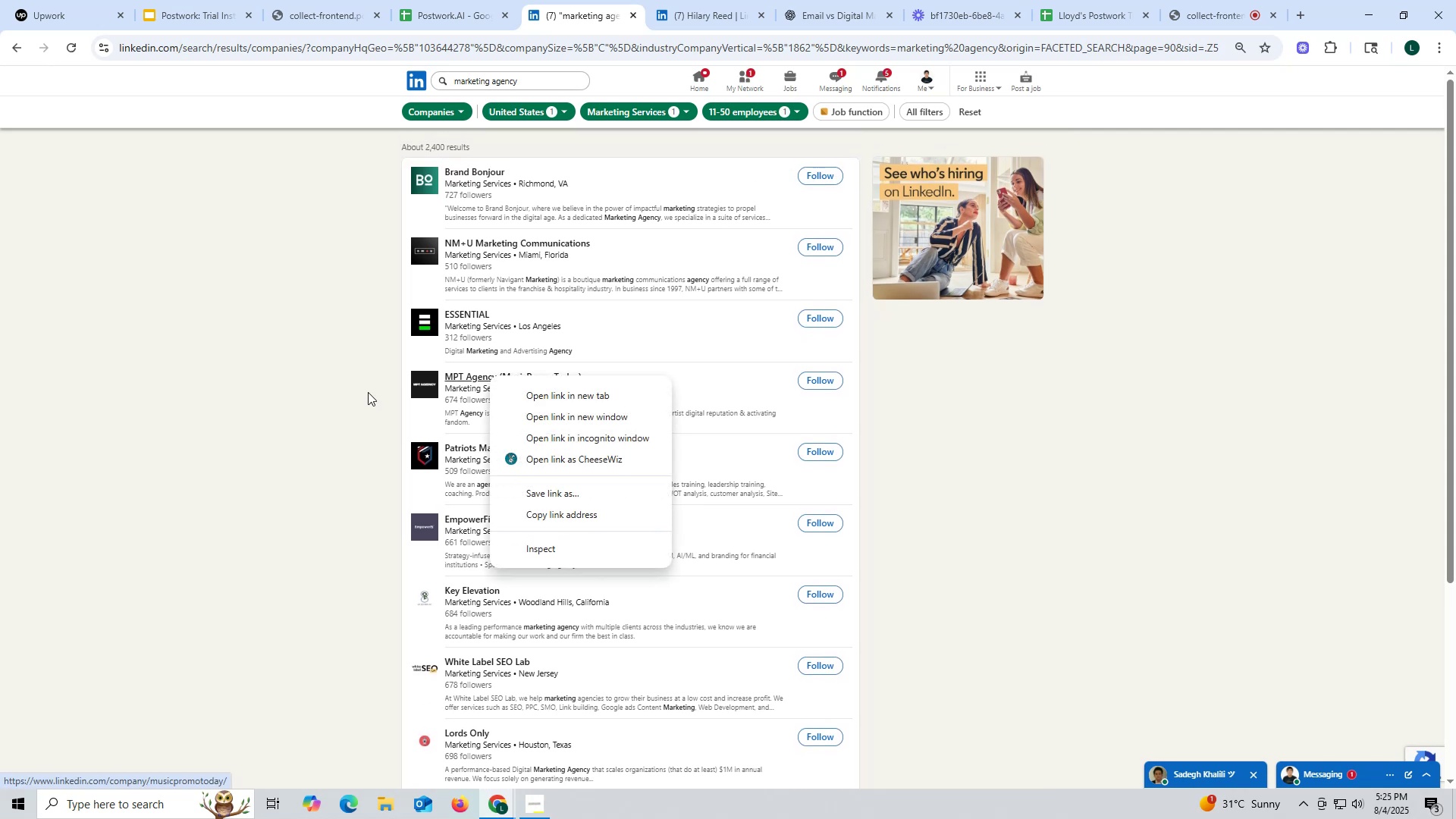 
left_click([345, 388])
 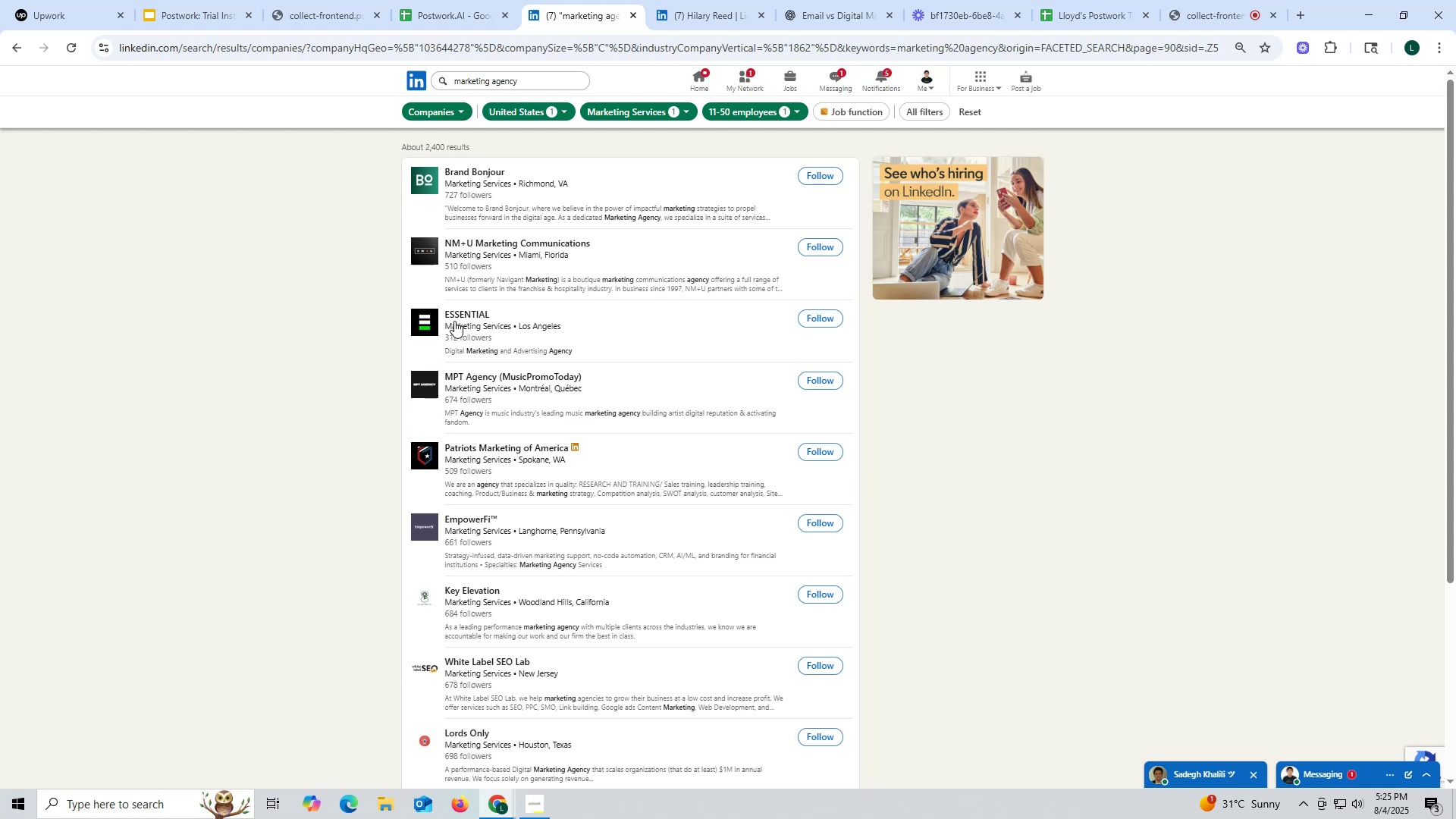 
right_click([461, 315])
 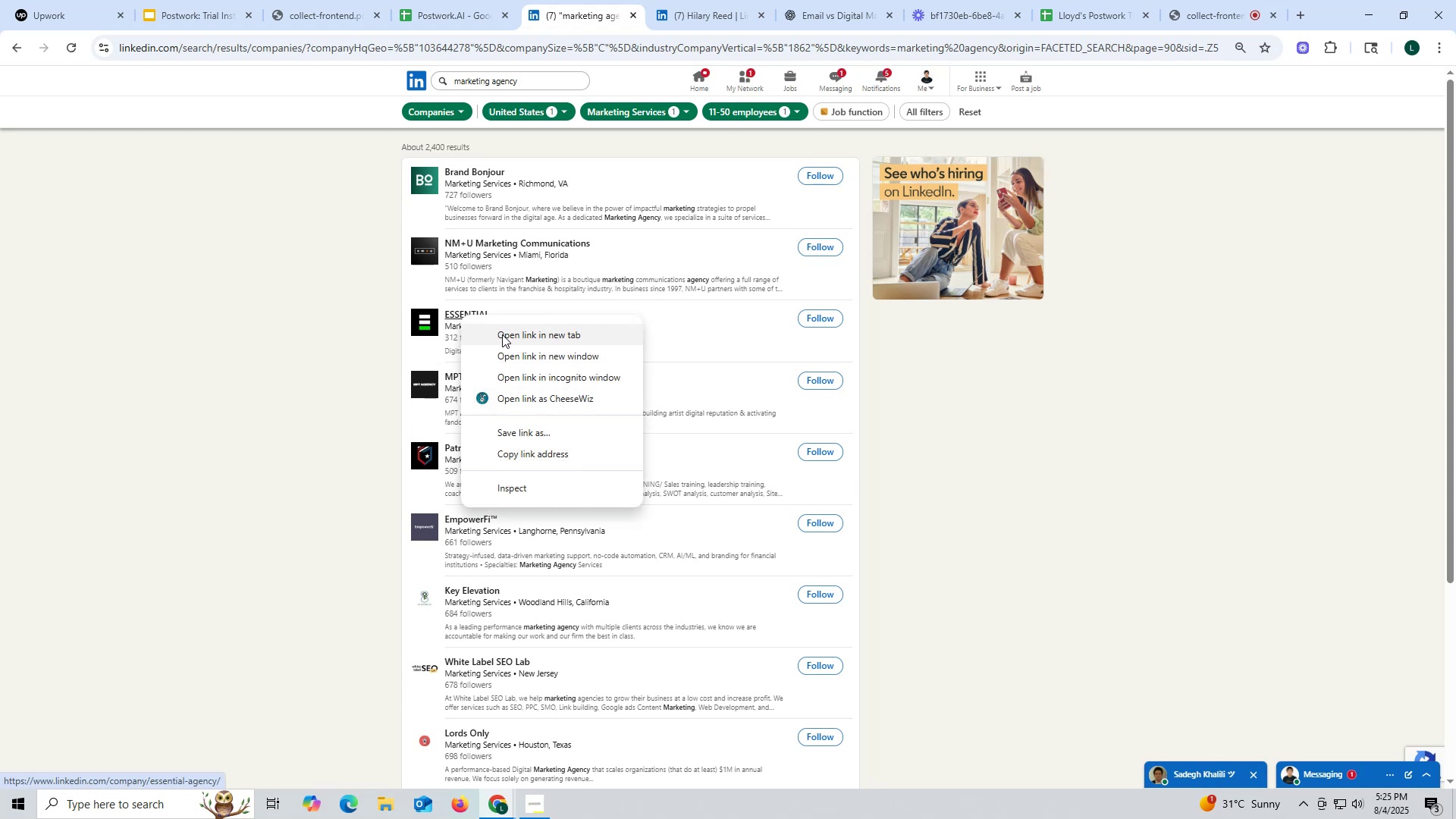 
left_click([506, 334])
 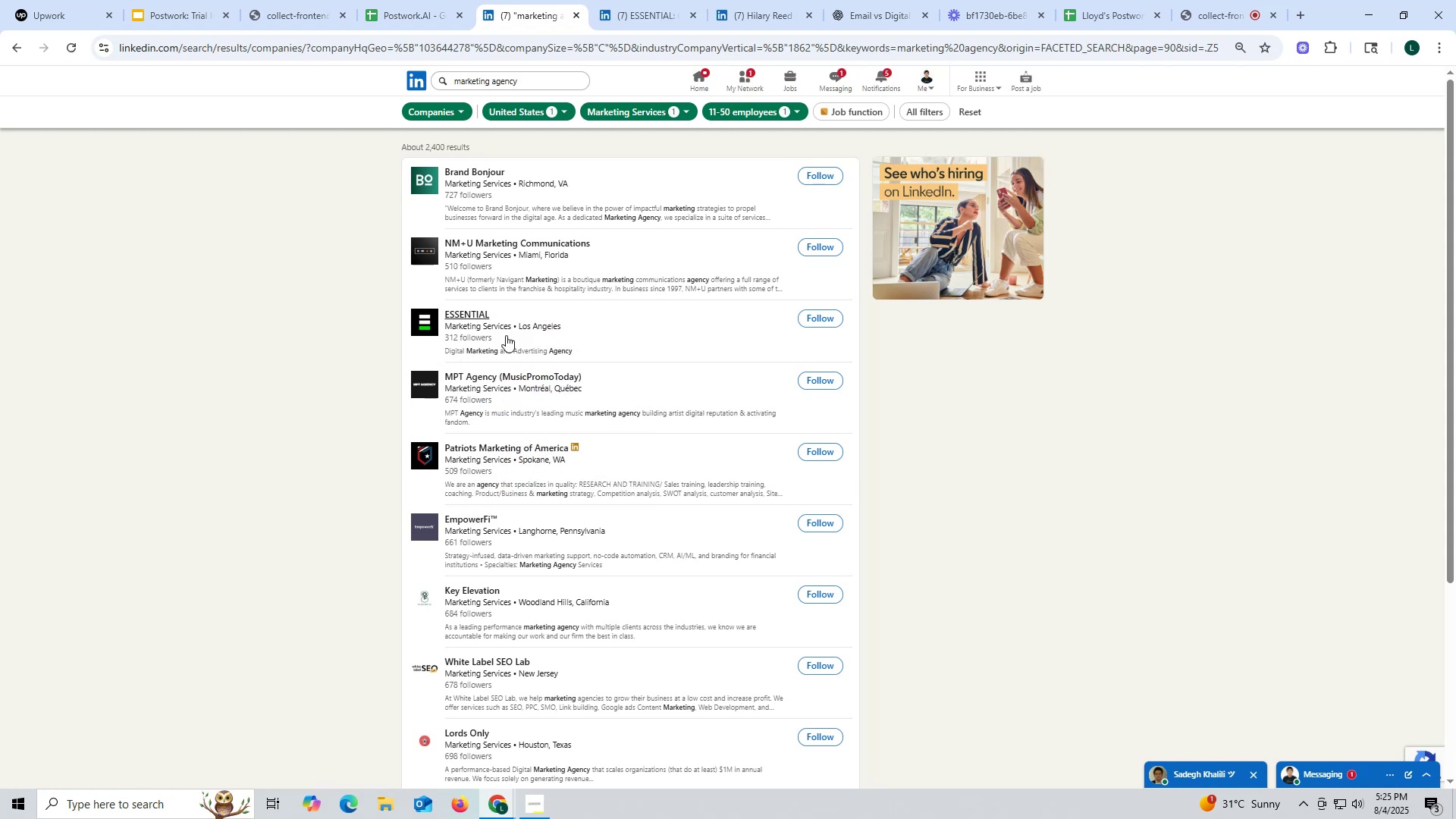 
wait(5.34)
 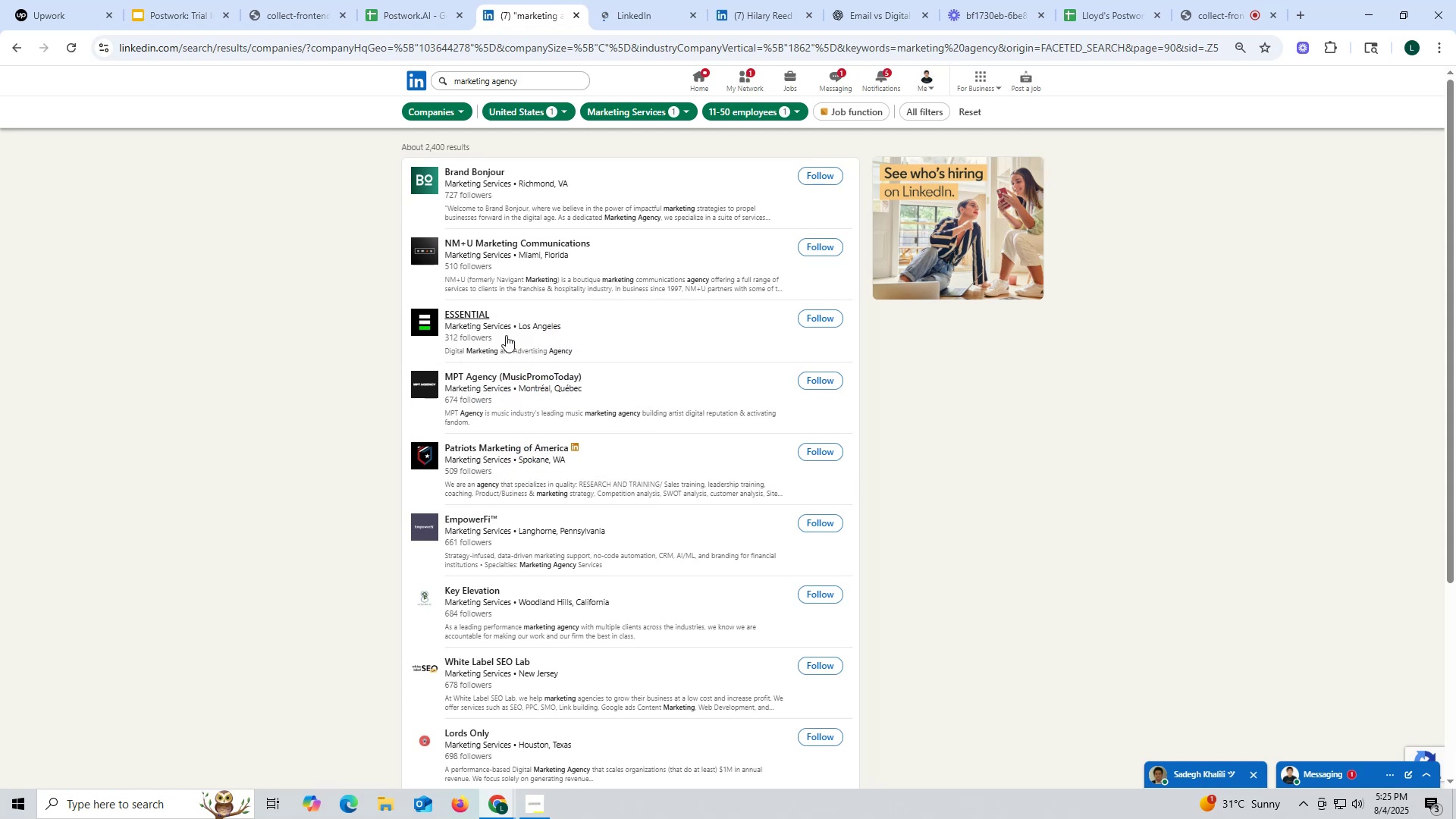 
left_click([633, 17])
 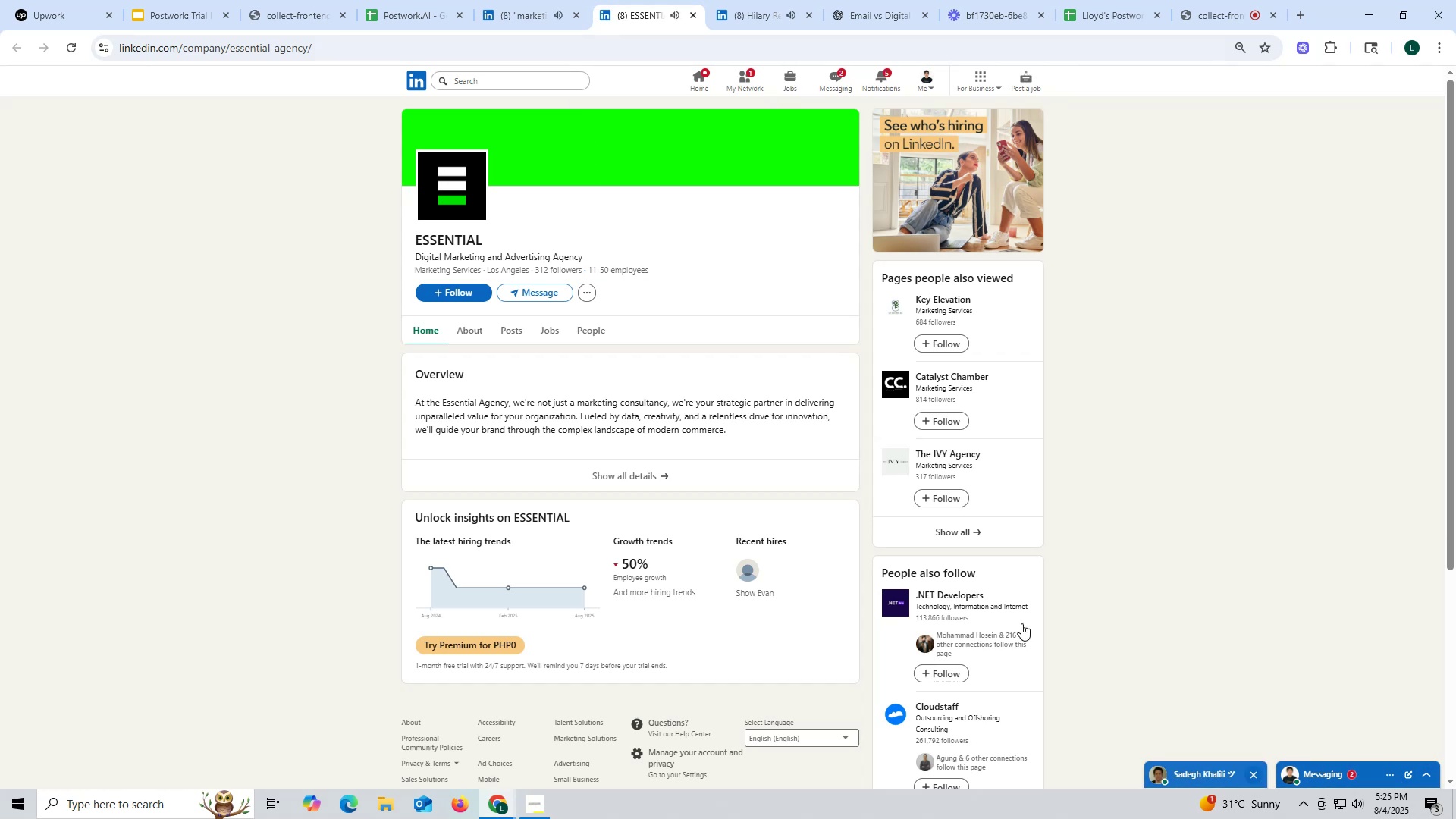 
left_click([1254, 774])
 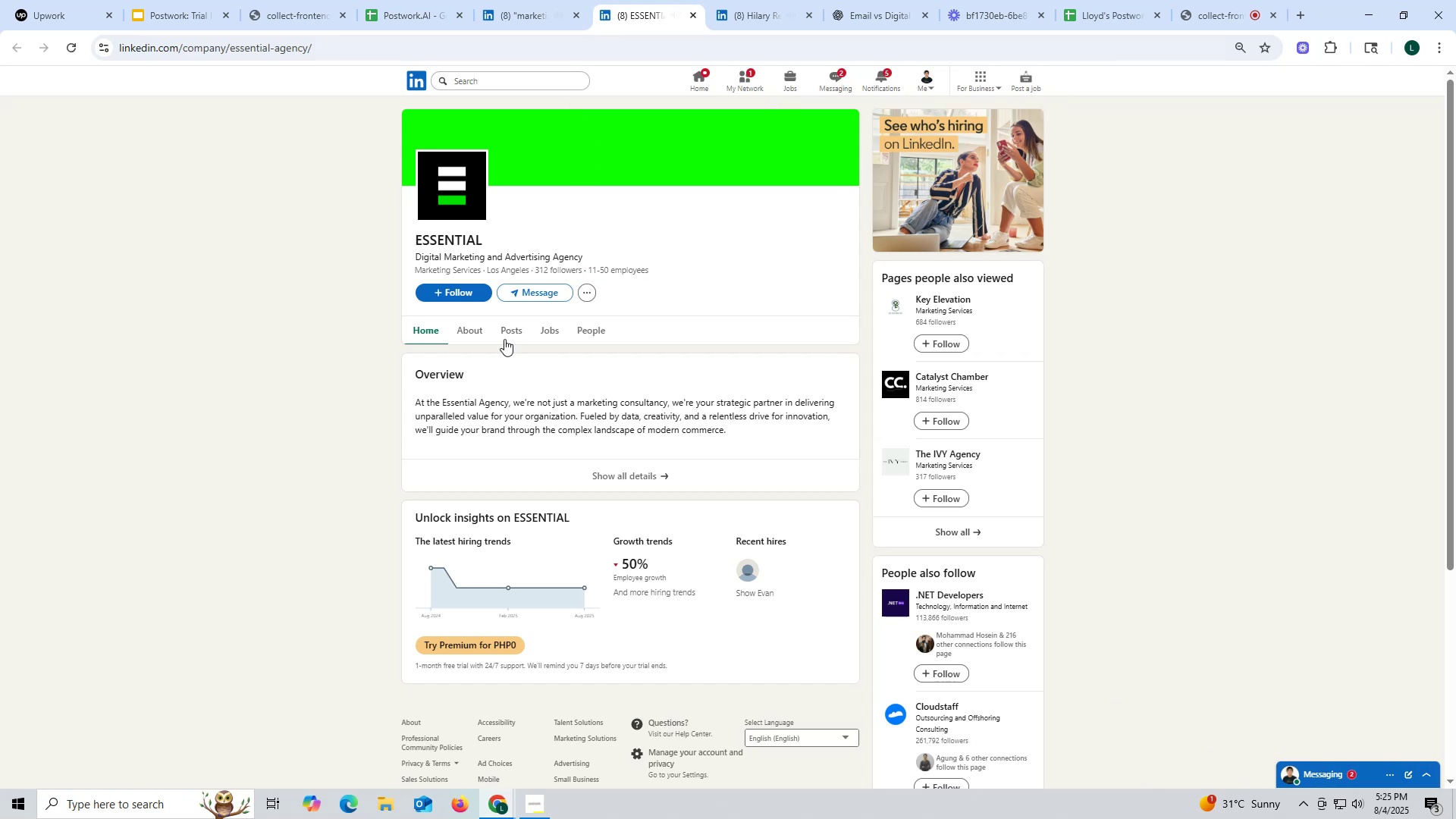 
left_click([511, 329])
 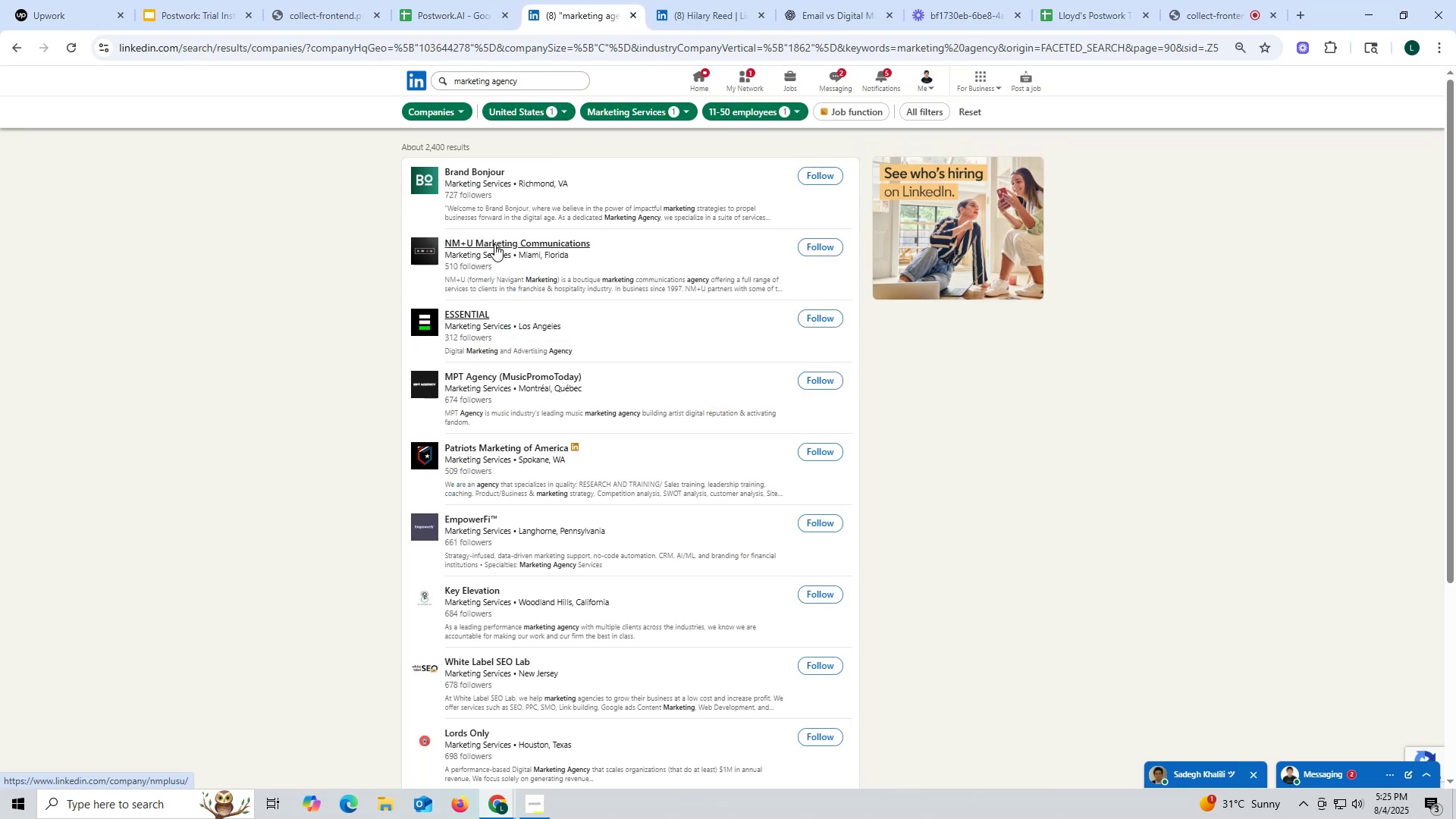 
wait(14.28)
 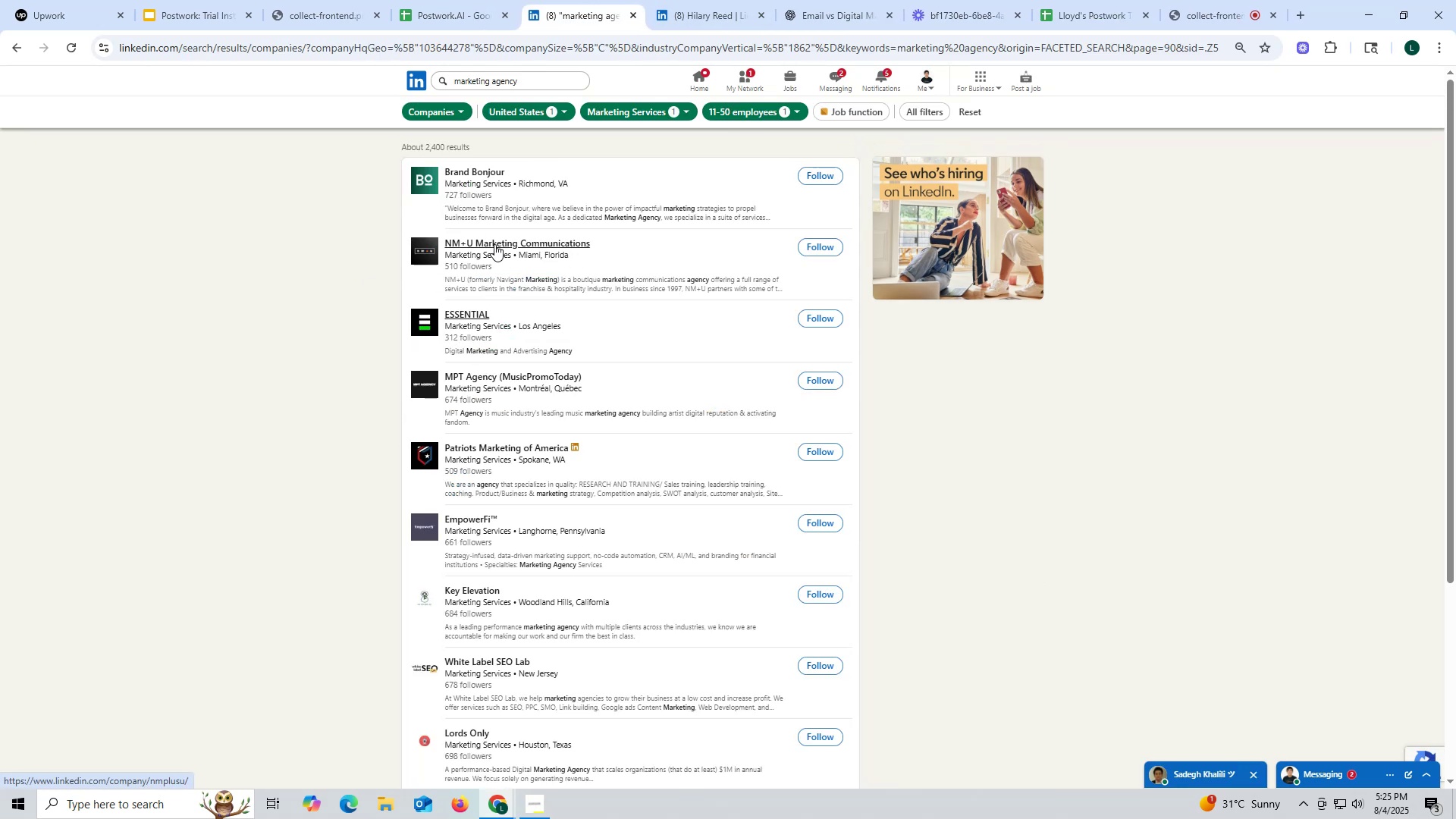 
right_click([494, 240])
 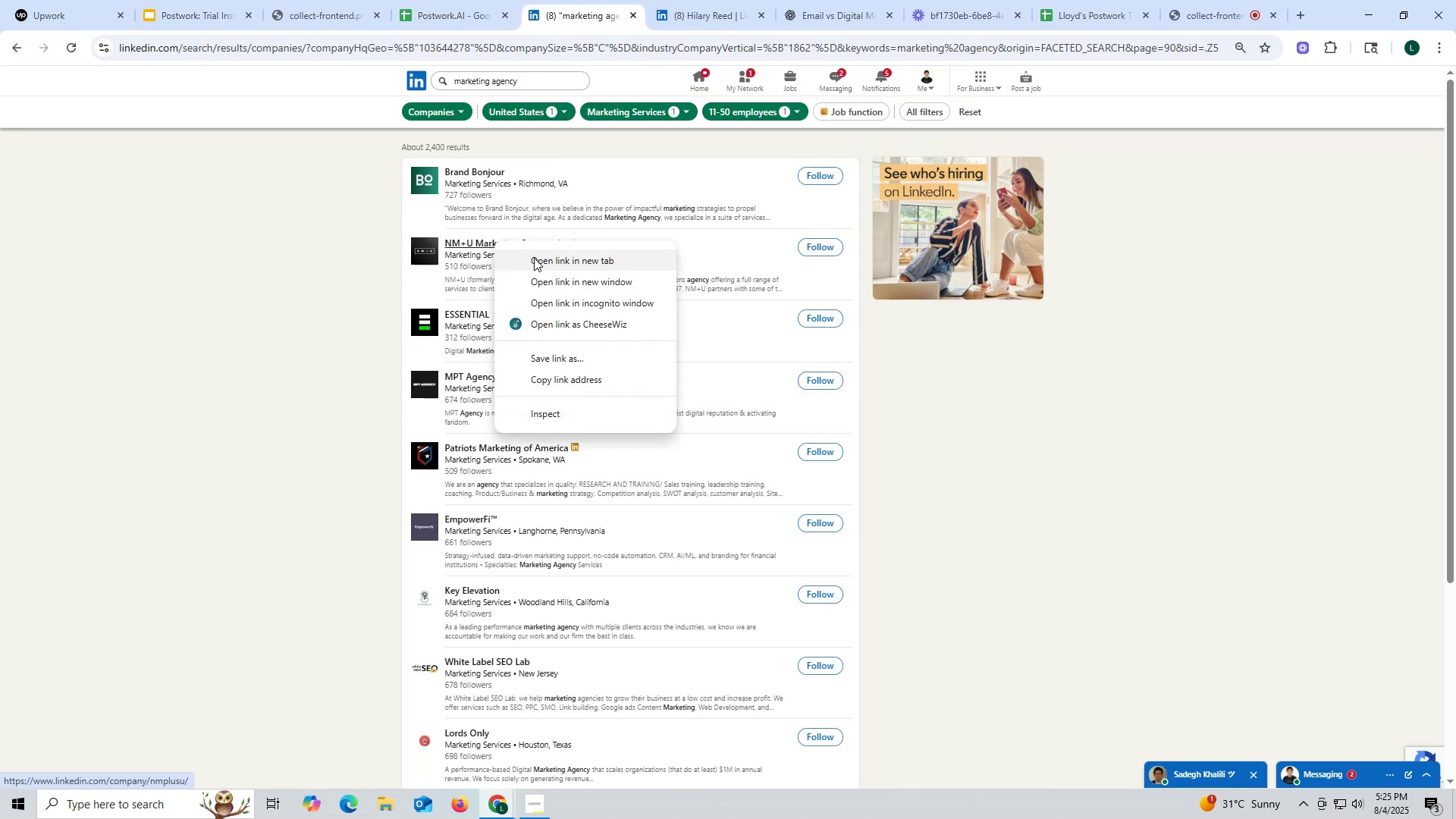 
left_click([534, 258])
 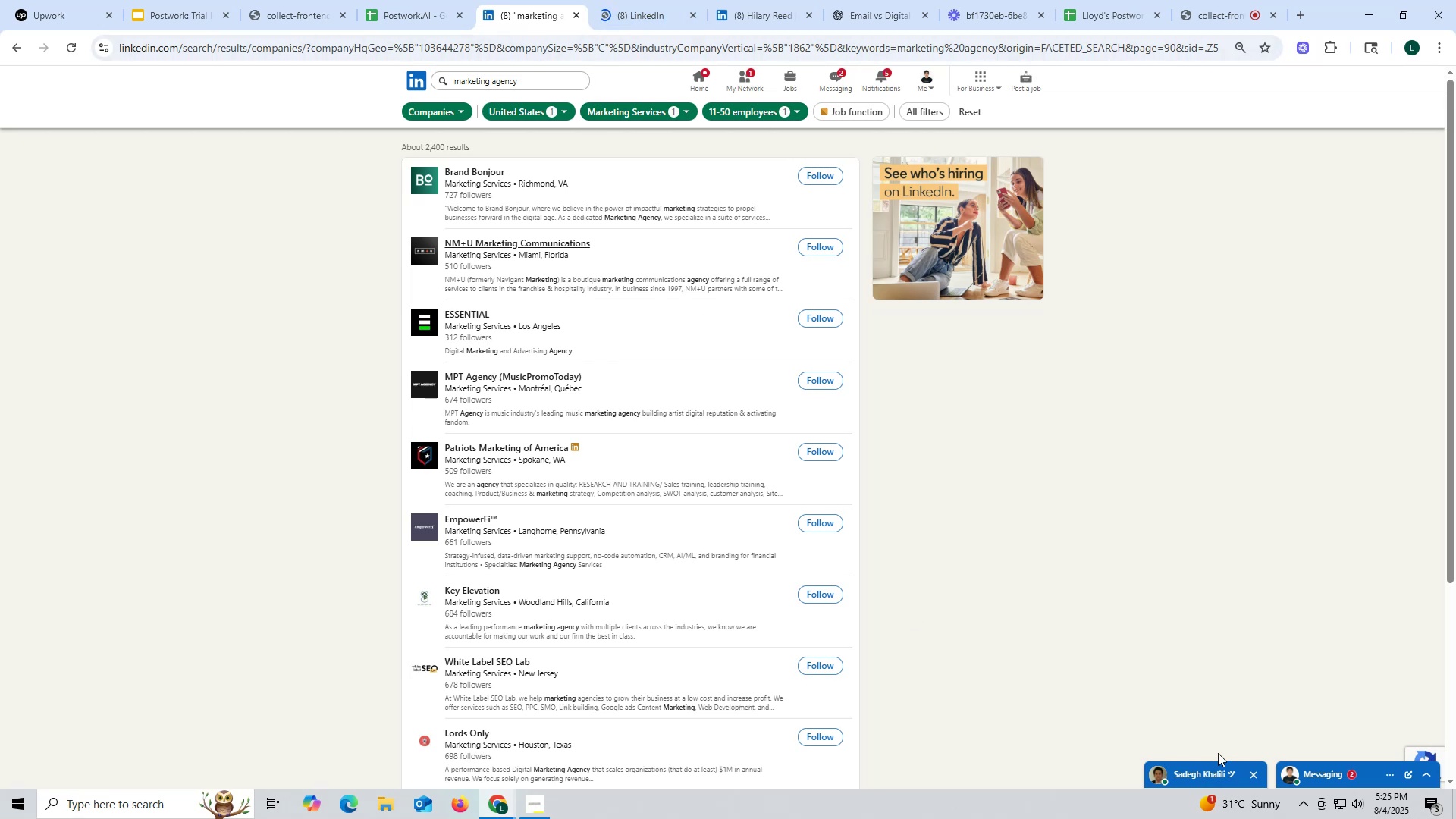 
left_click([1254, 773])
 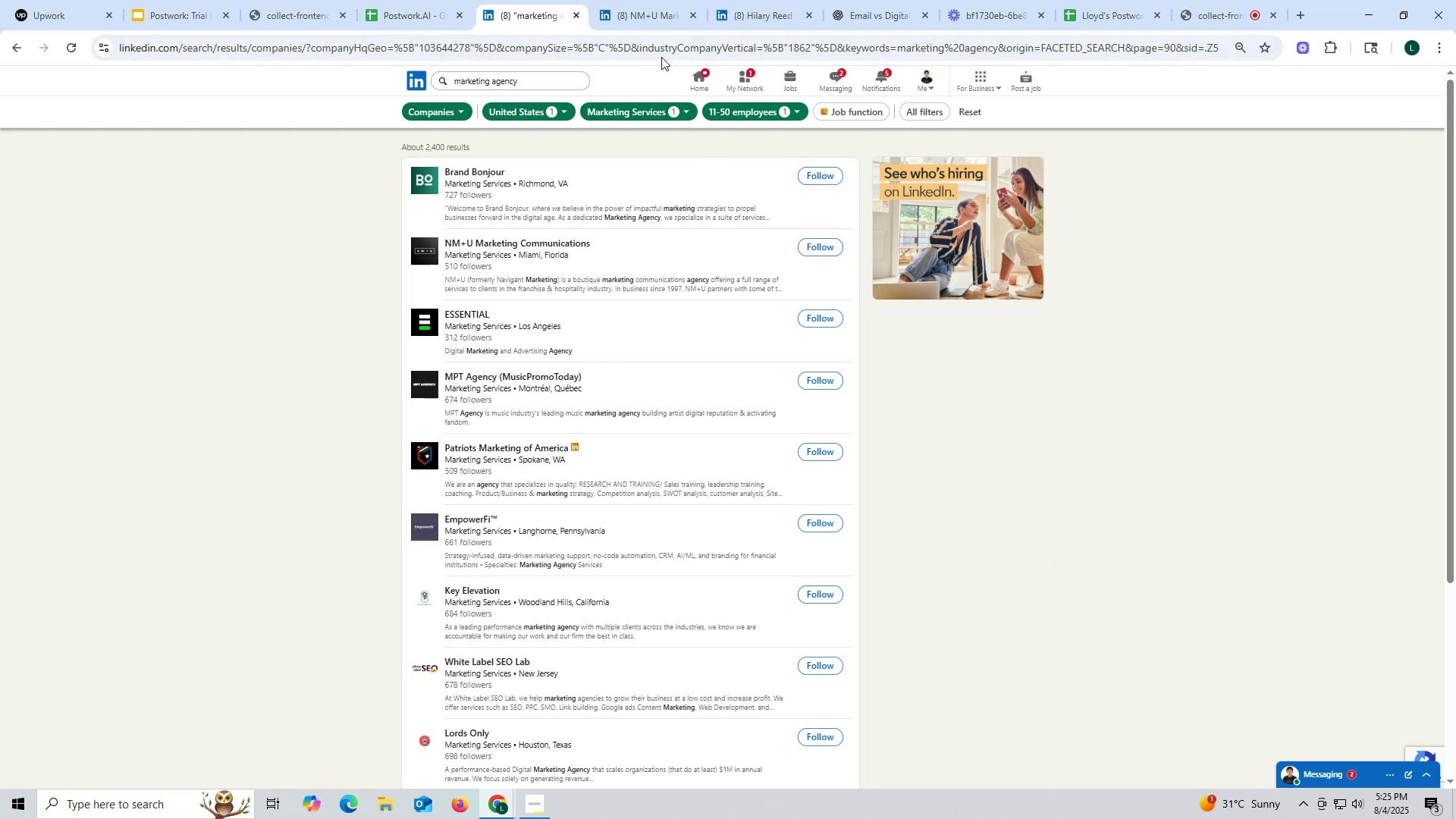 
left_click([647, 20])
 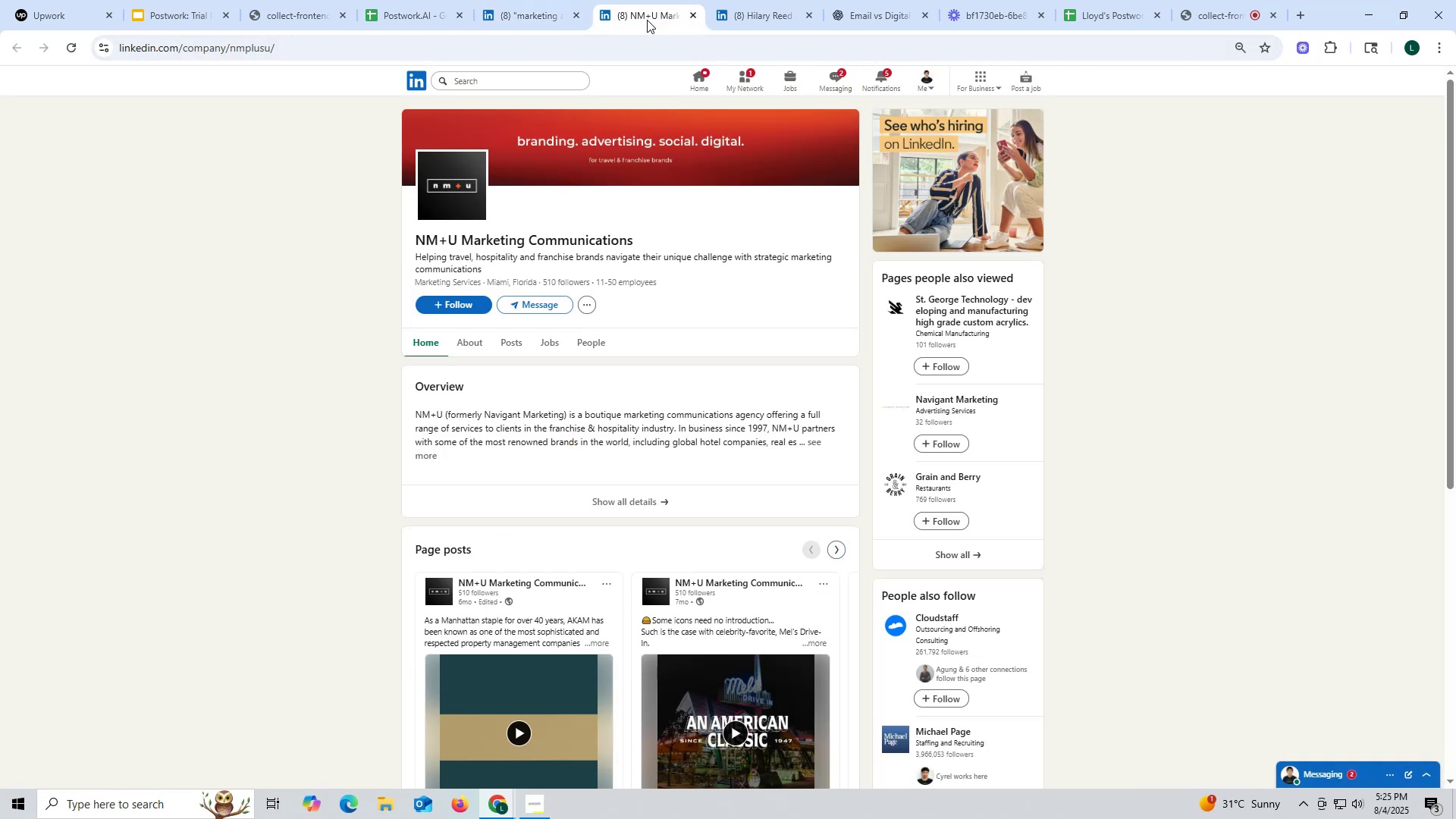 
mouse_move([489, 352])
 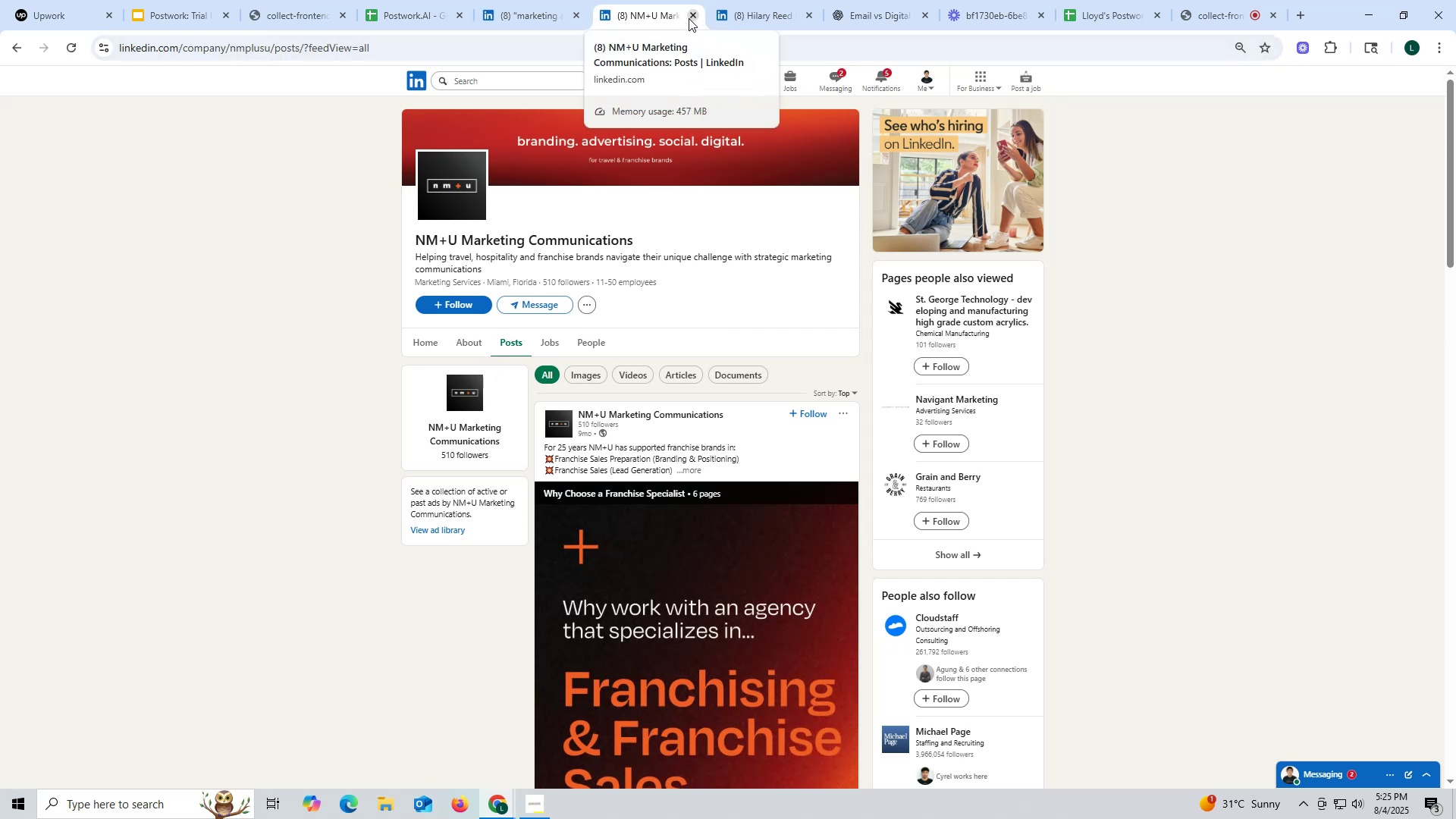 
wait(11.78)
 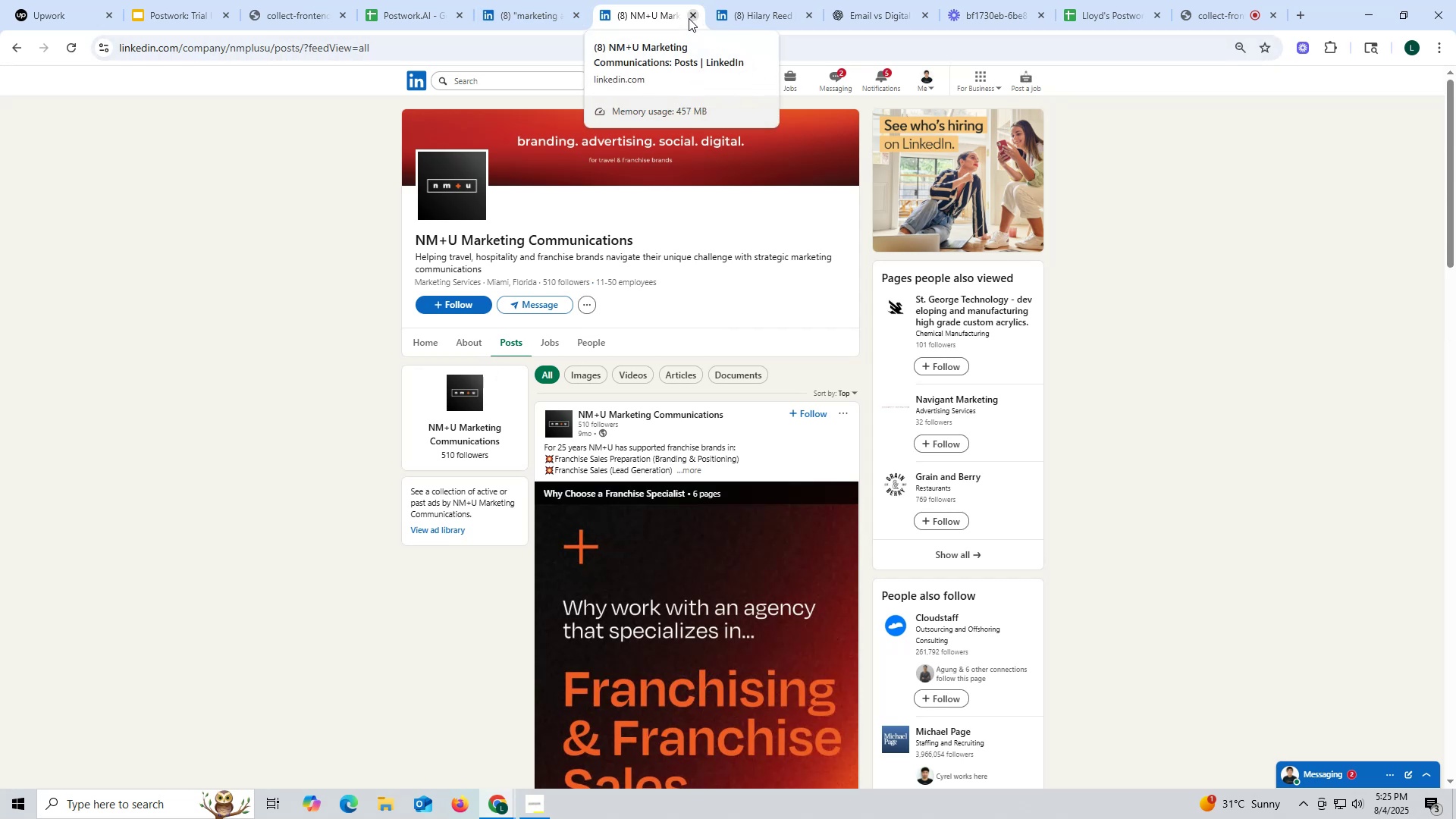 
left_click([689, 18])
 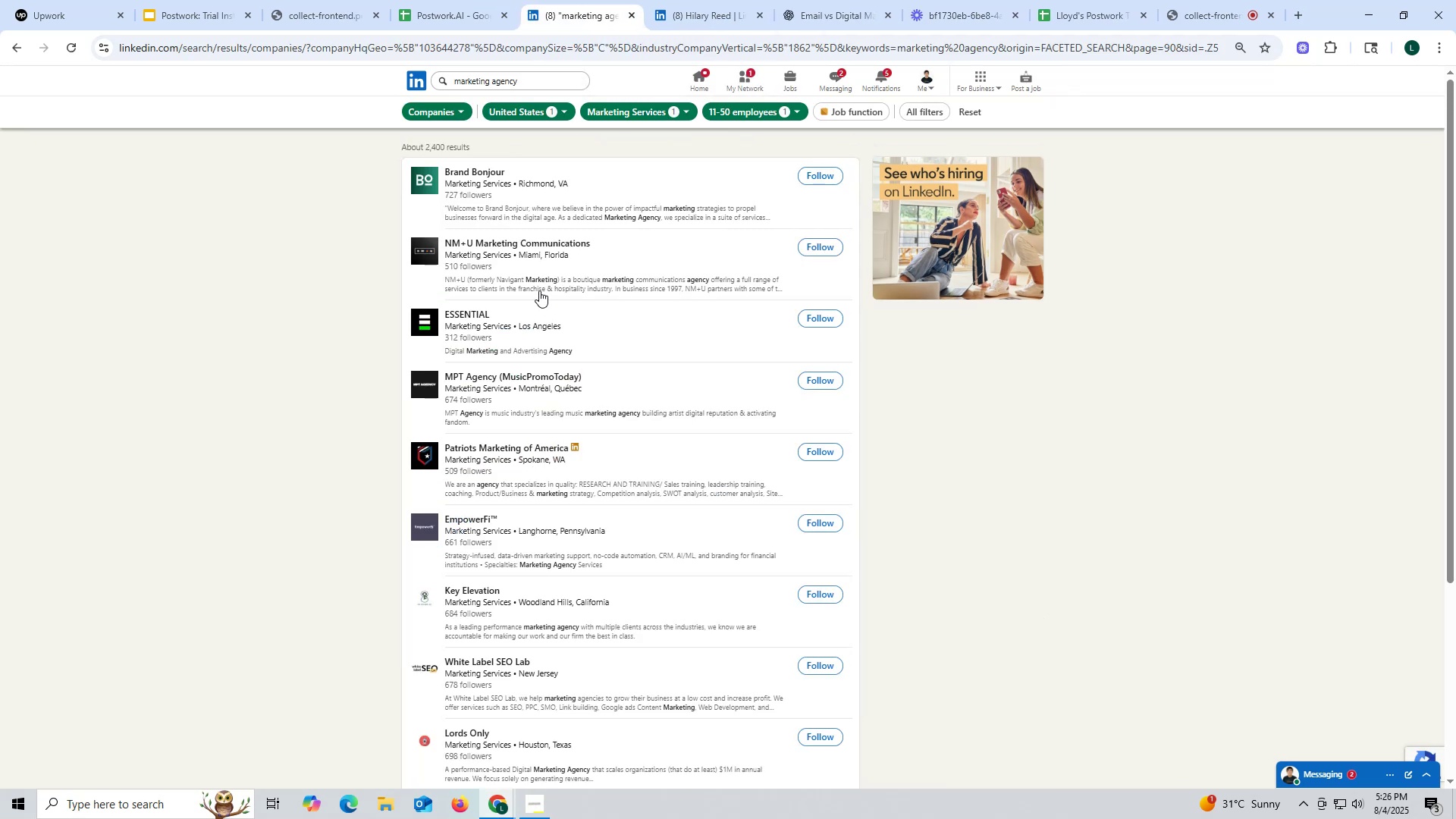 
scroll: coordinate [513, 284], scroll_direction: up, amount: 2.0
 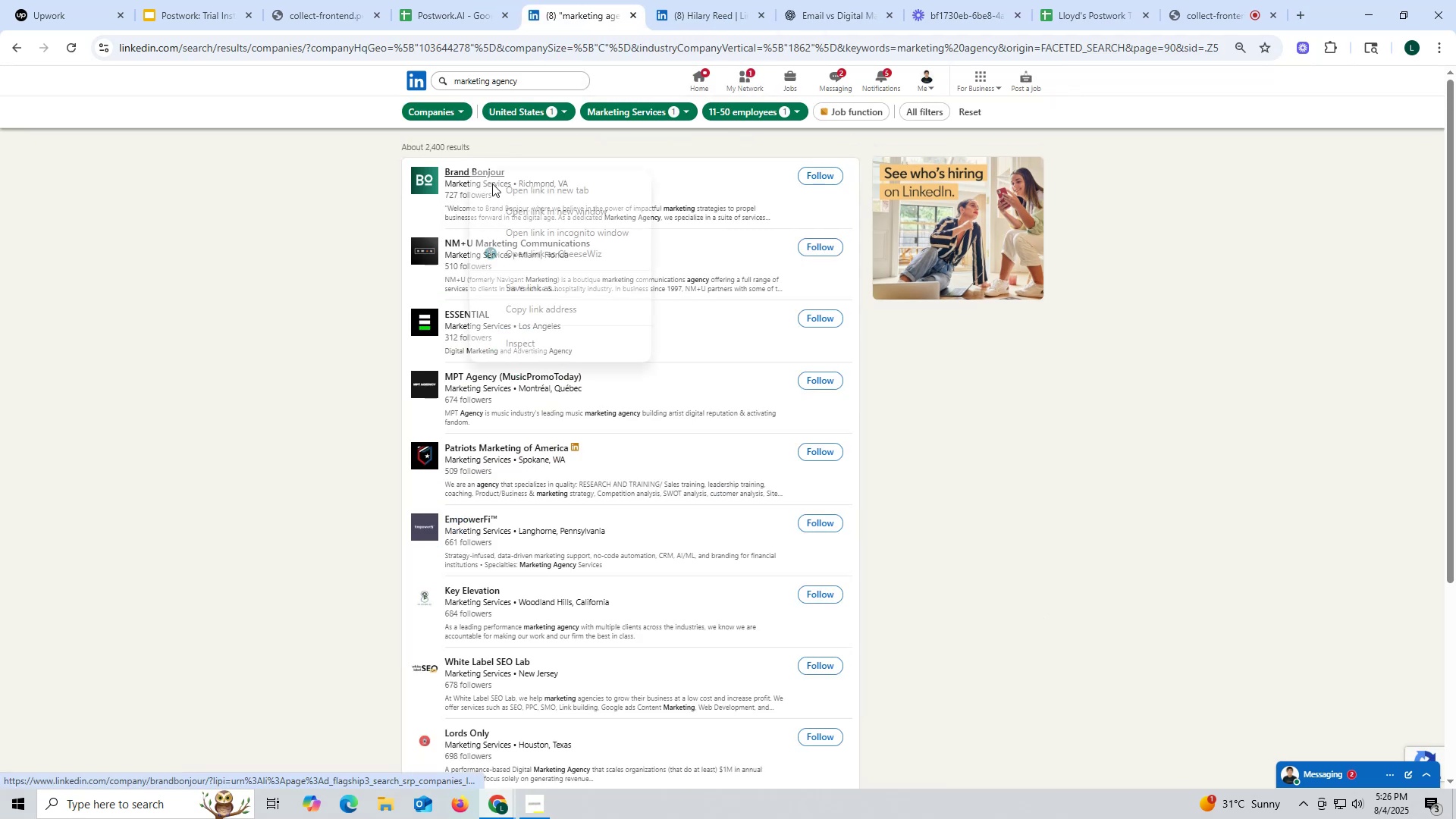 
left_click([529, 192])
 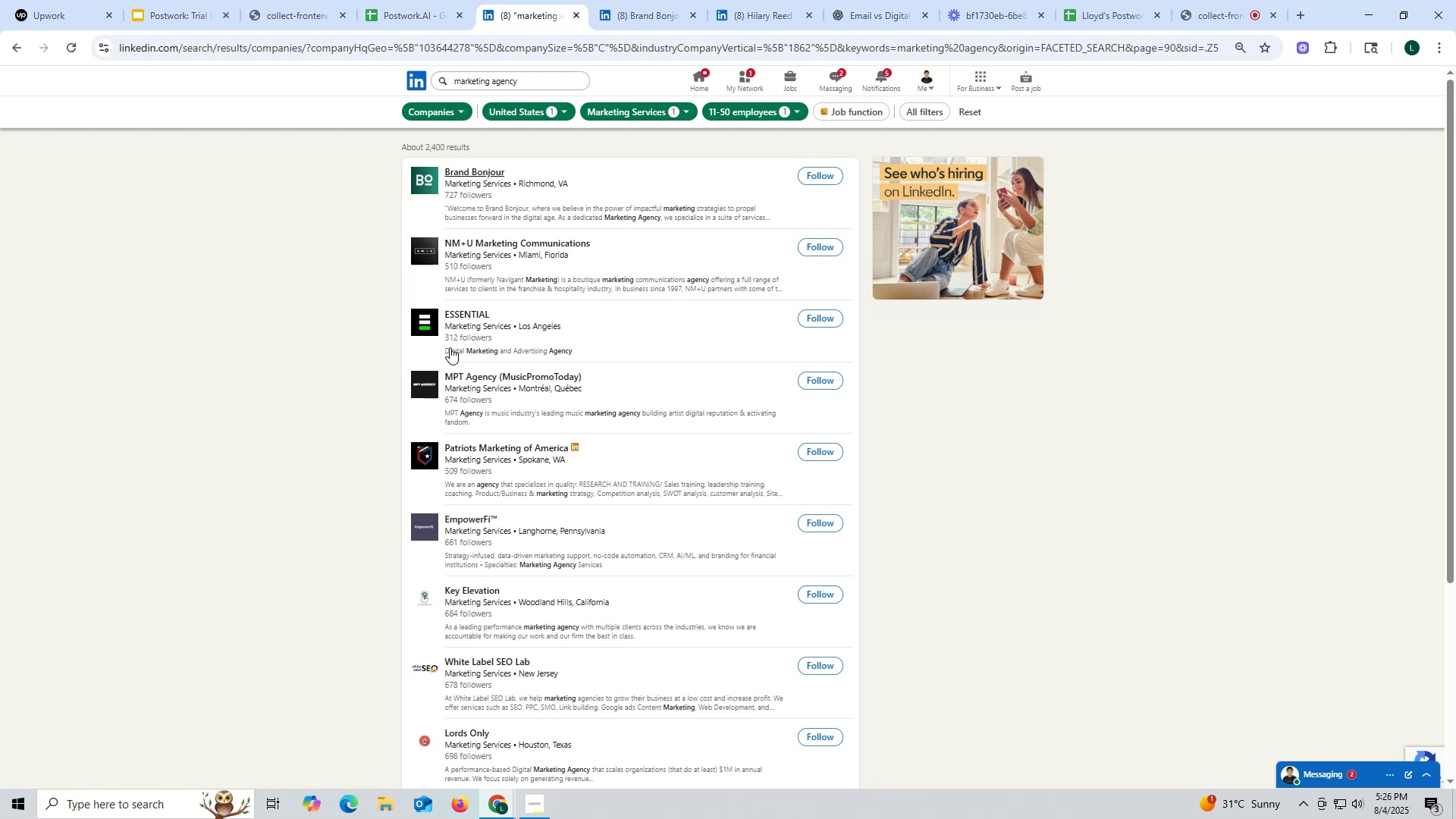 
wait(14.79)
 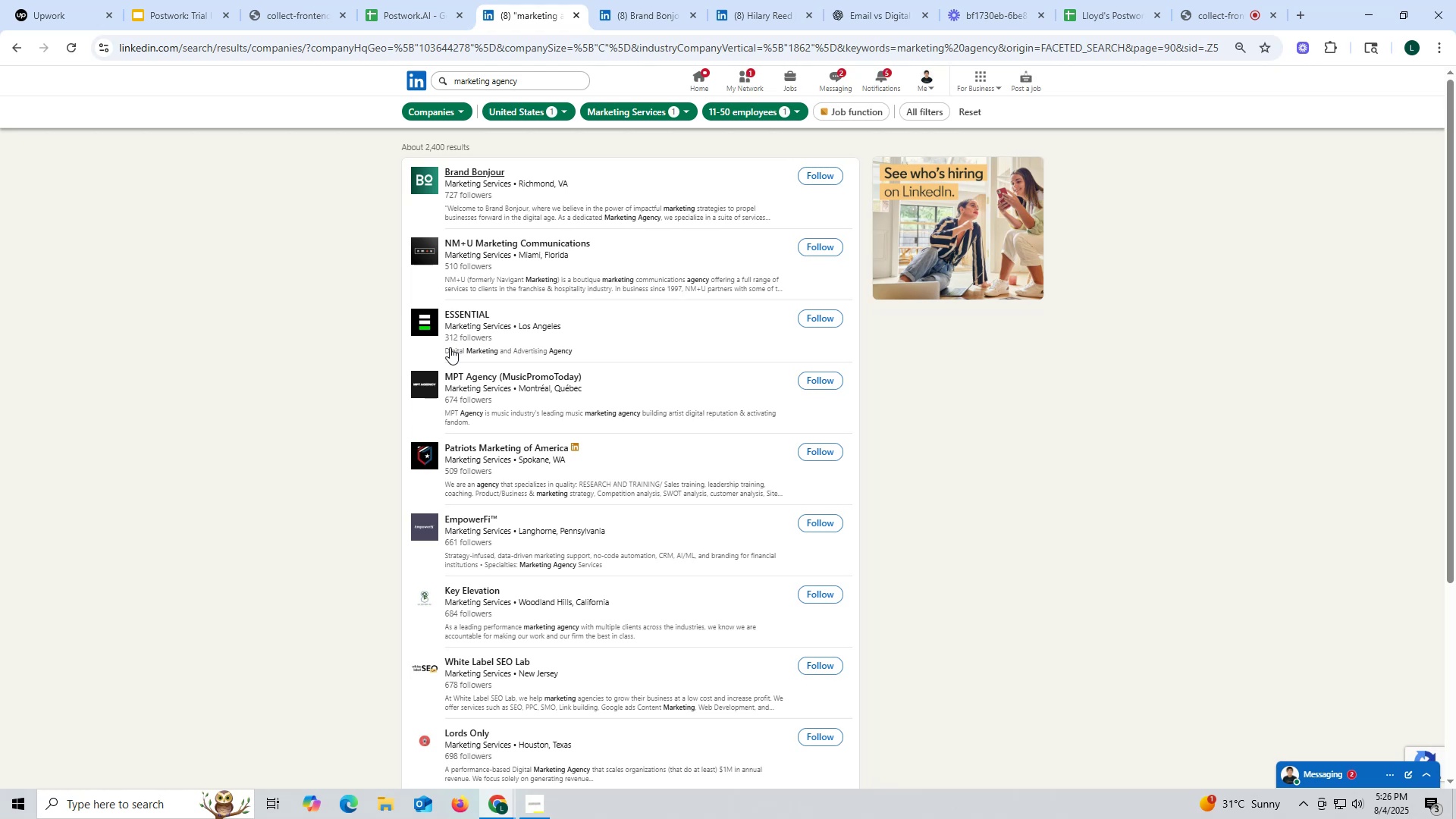 
left_click([640, 23])
 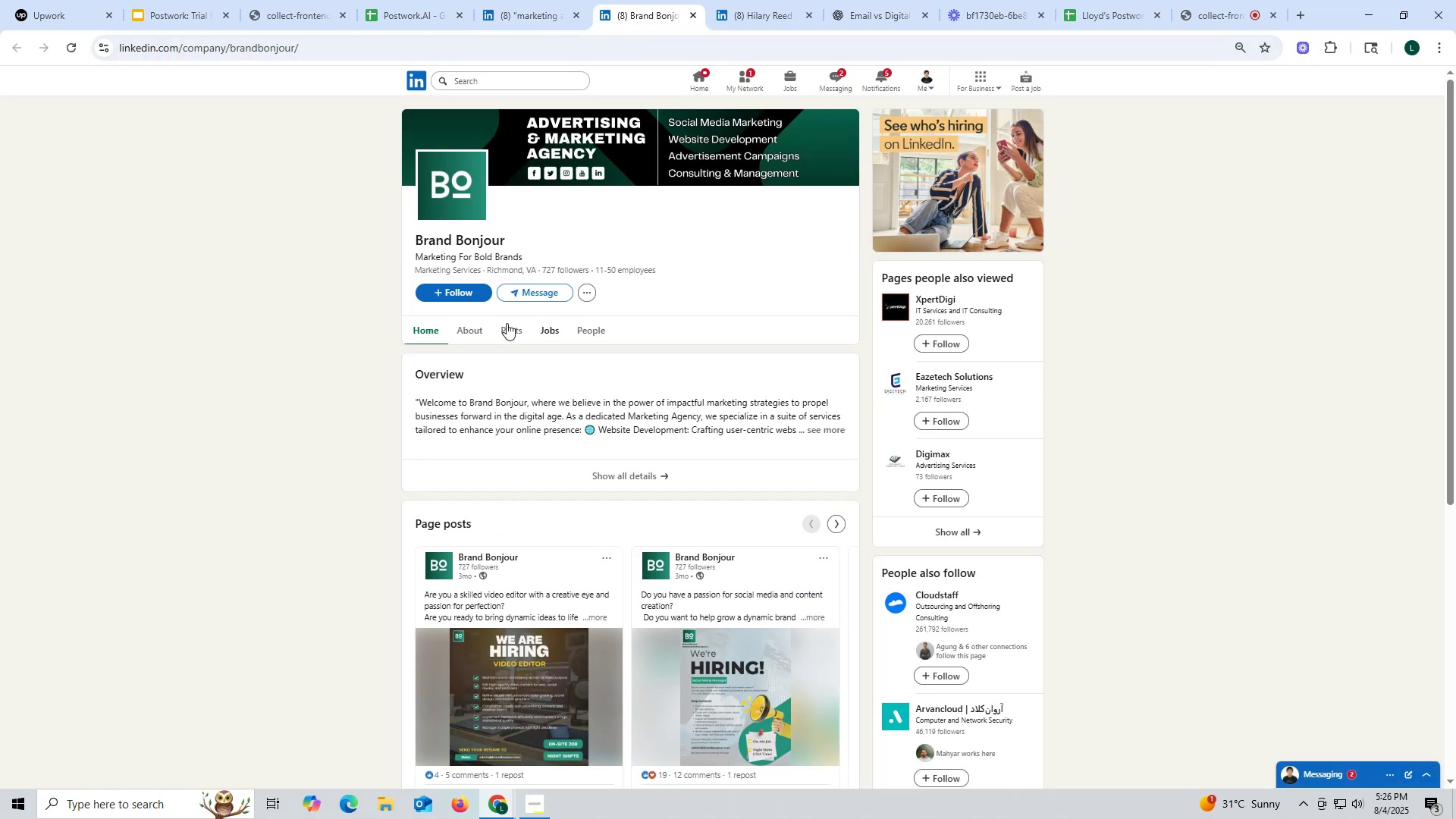 
left_click([500, 323])
 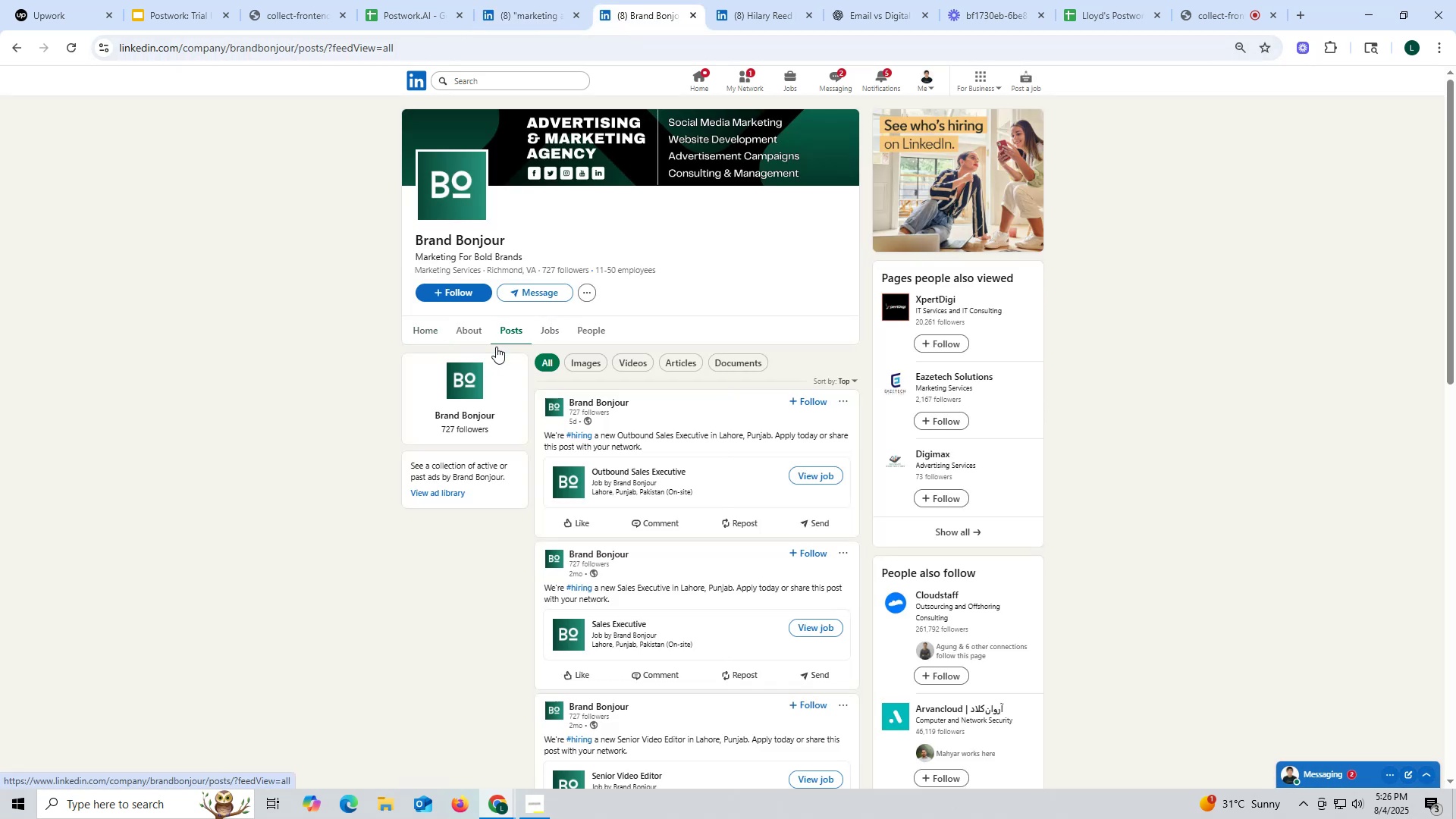 
left_click([473, 330])
 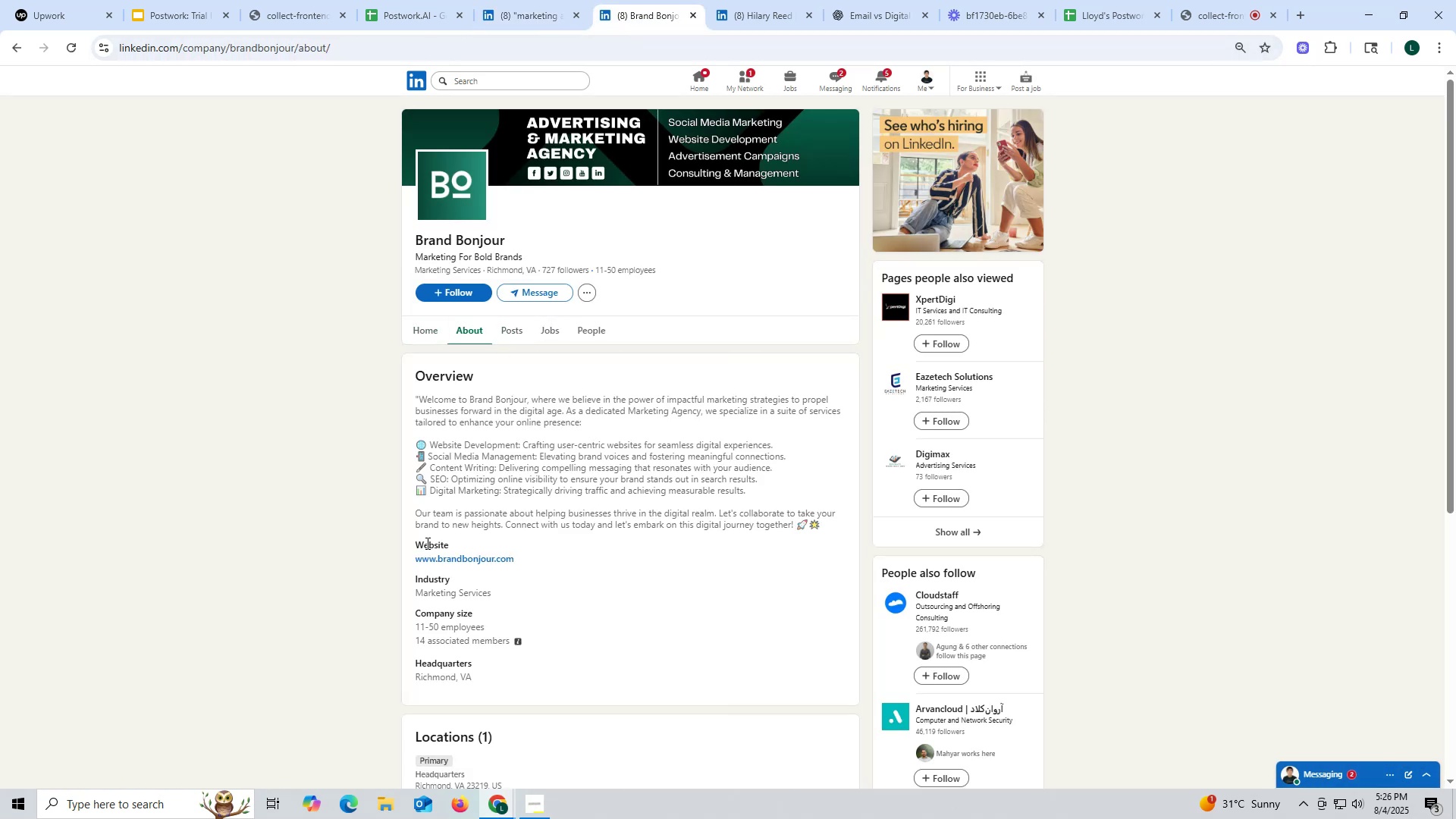 
wait(6.5)
 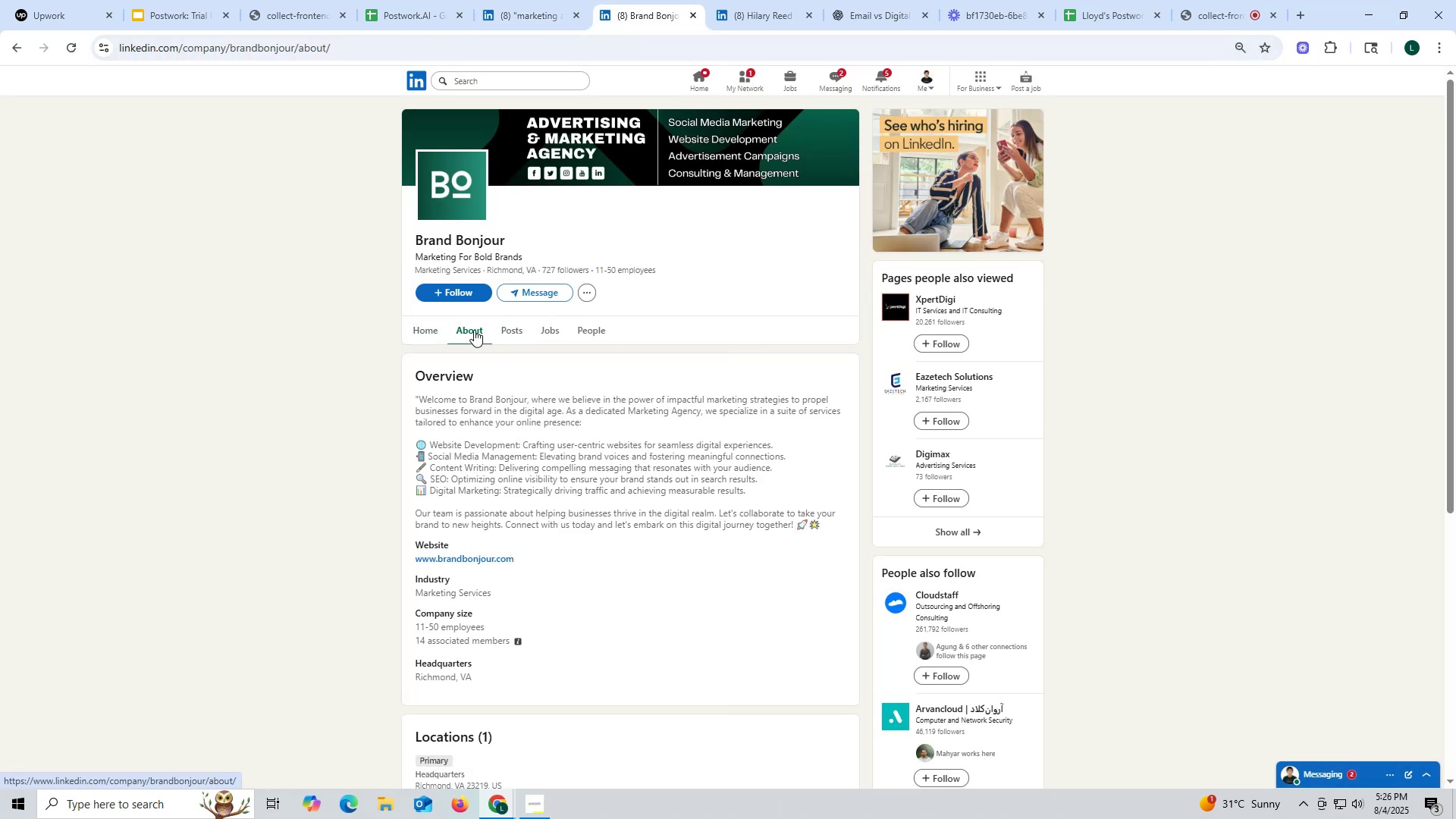 
left_click([517, 584])
 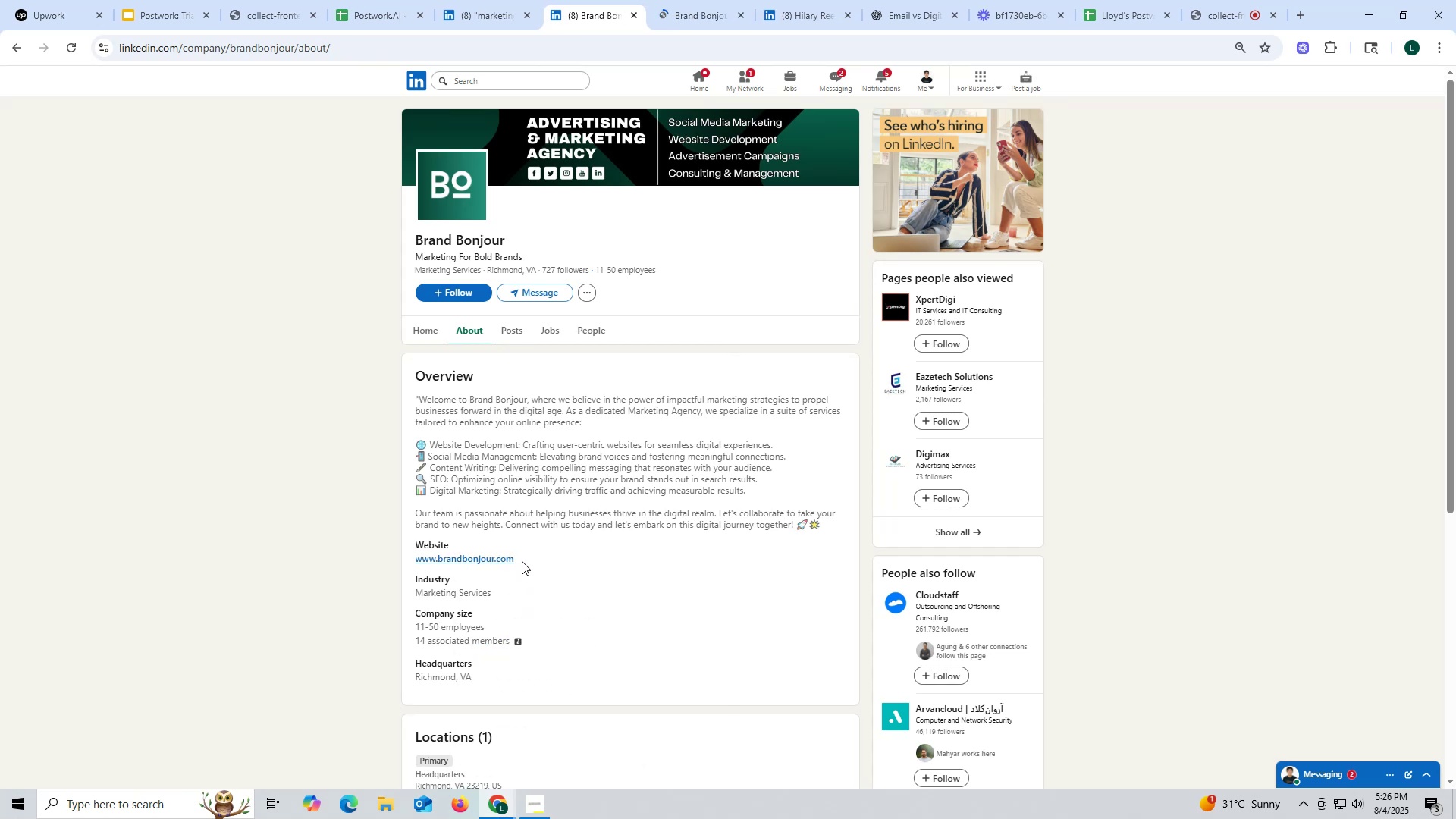 
wait(6.78)
 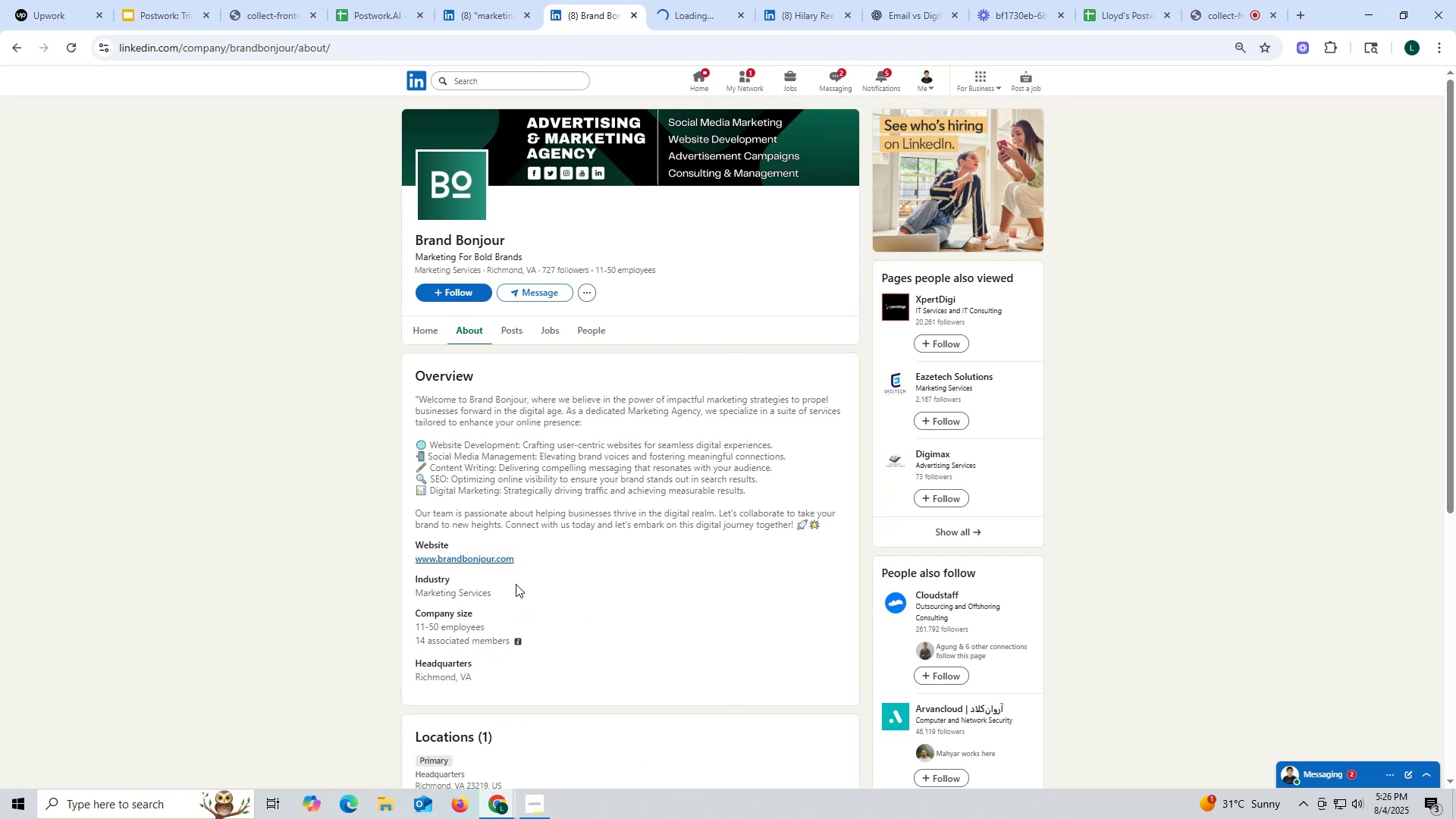 
left_click_drag(start_coordinate=[695, 17], to_coordinate=[700, 17])
 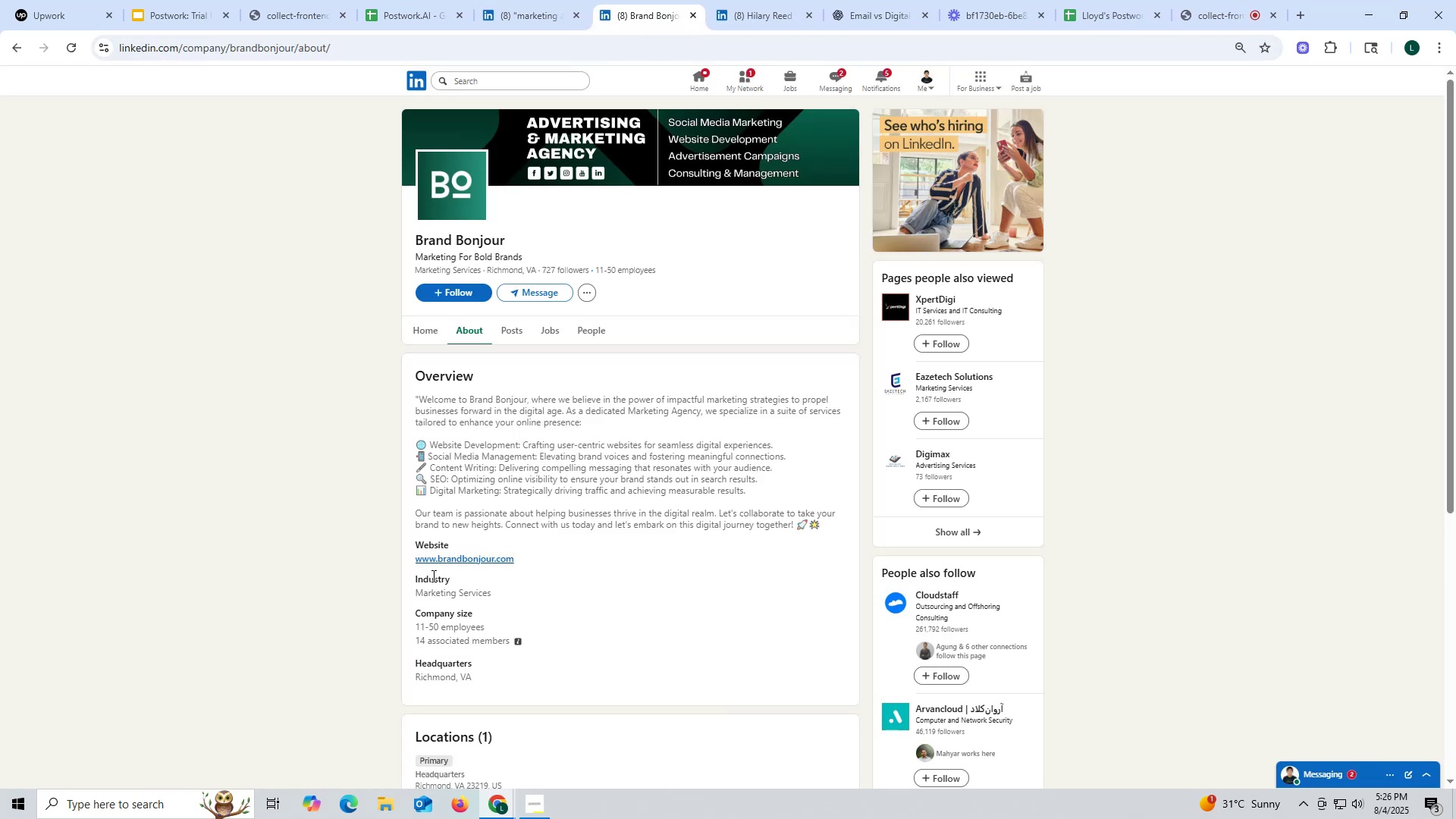 
left_click_drag(start_coordinate=[410, 557], to_coordinate=[538, 550])
 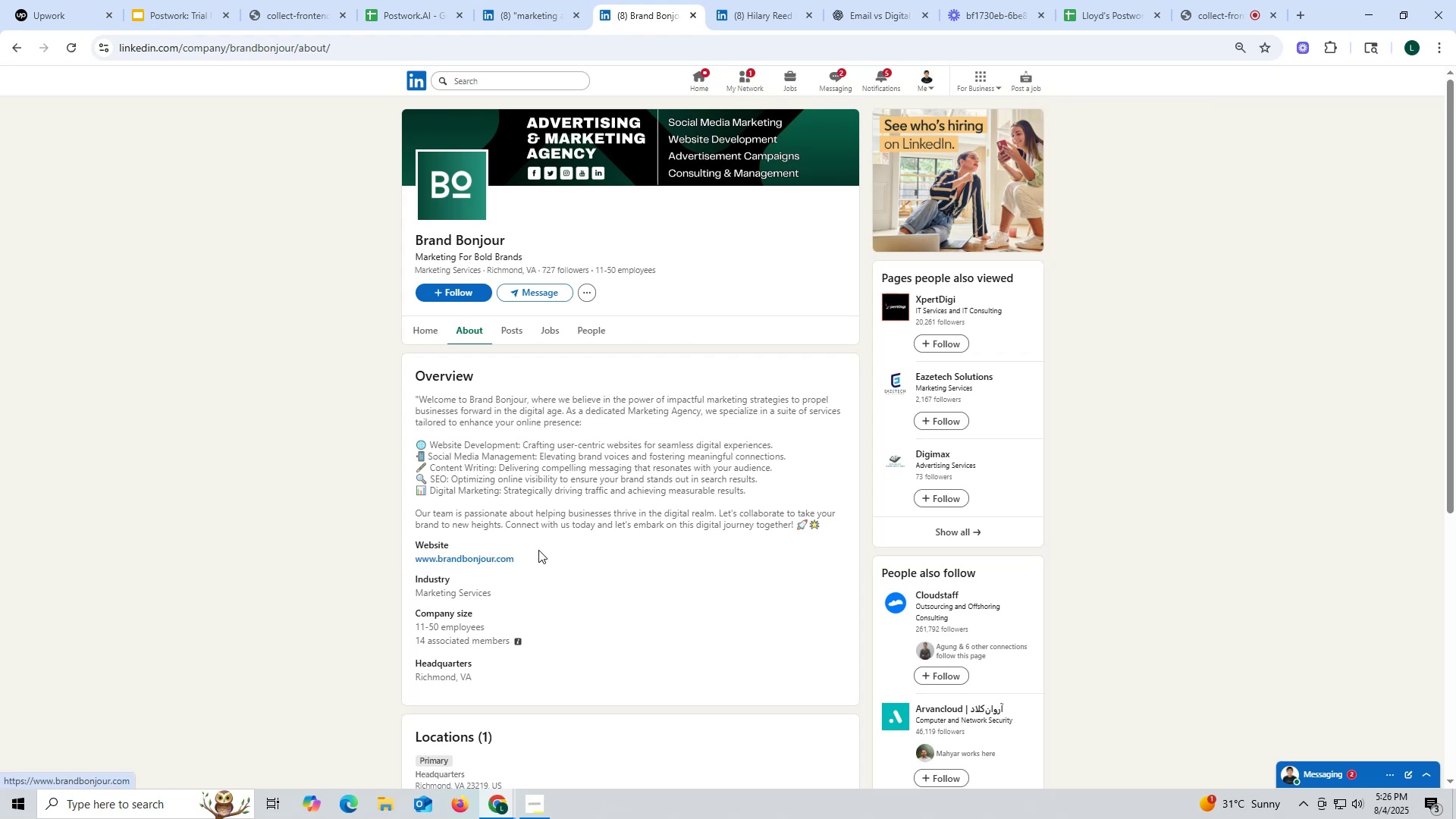 
key(Control+ControlLeft)
 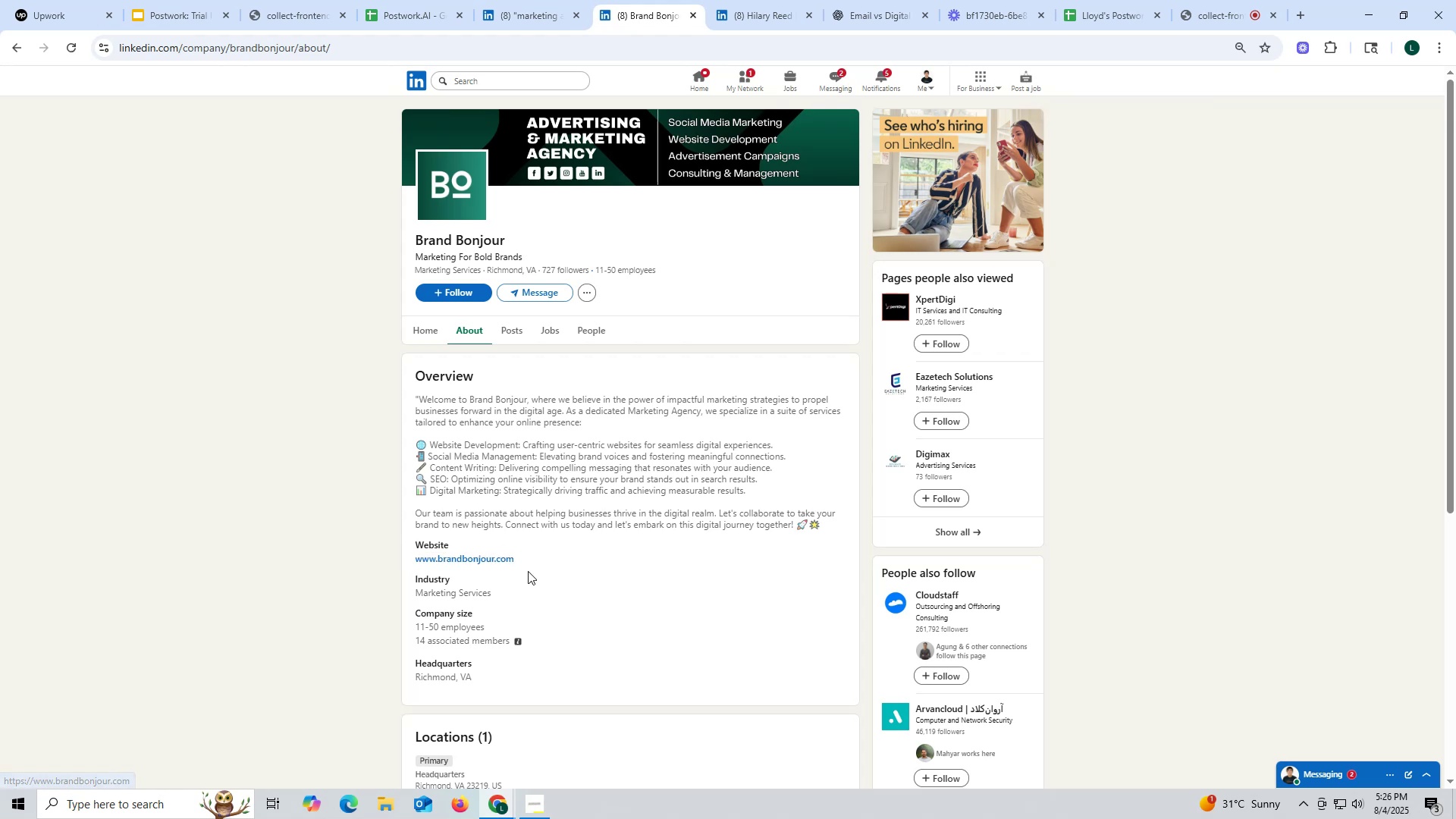 
key(Control+C)
 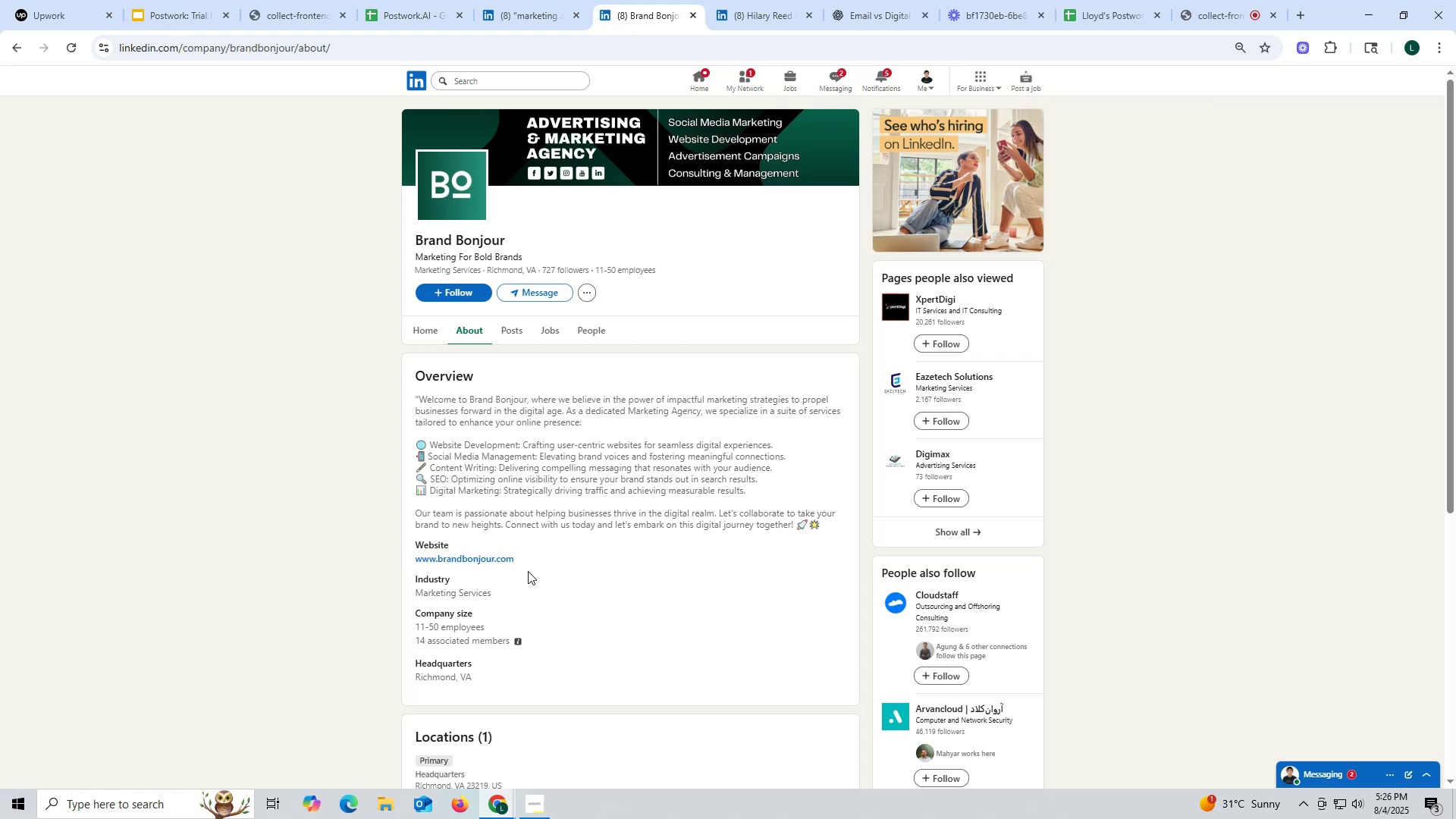 
key(Control+ControlLeft)
 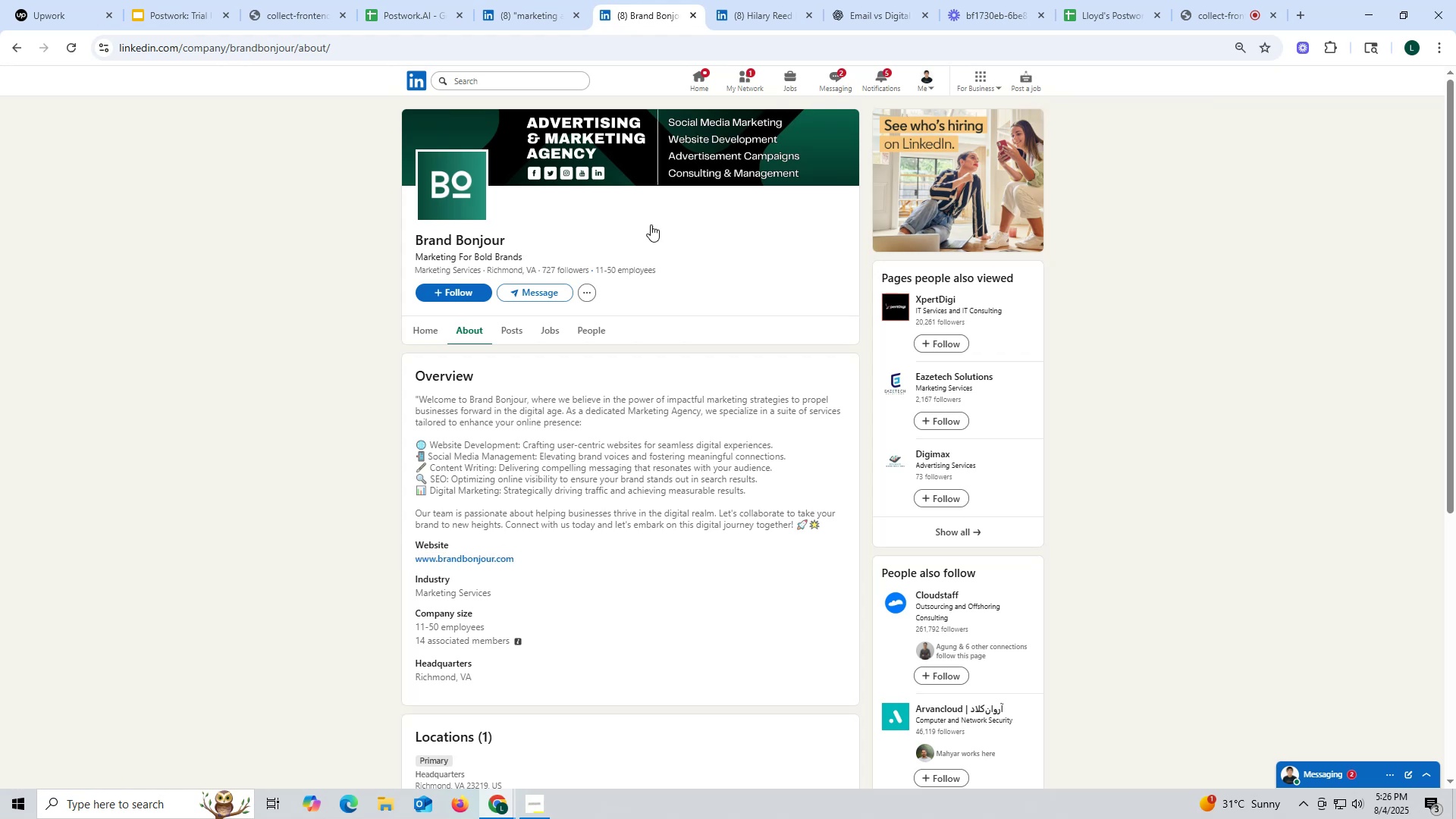 
key(Control+C)
 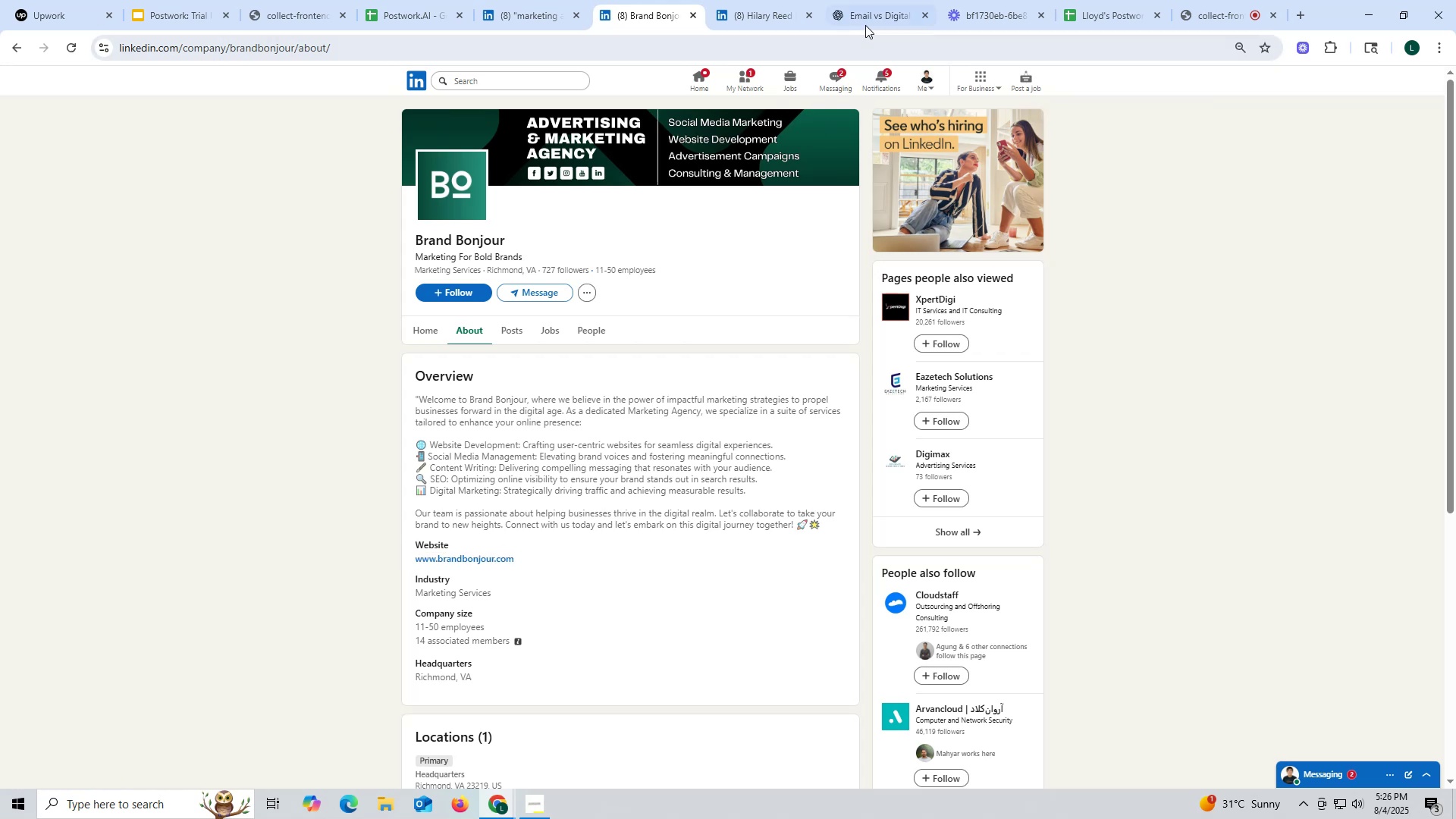 
left_click([865, 23])
 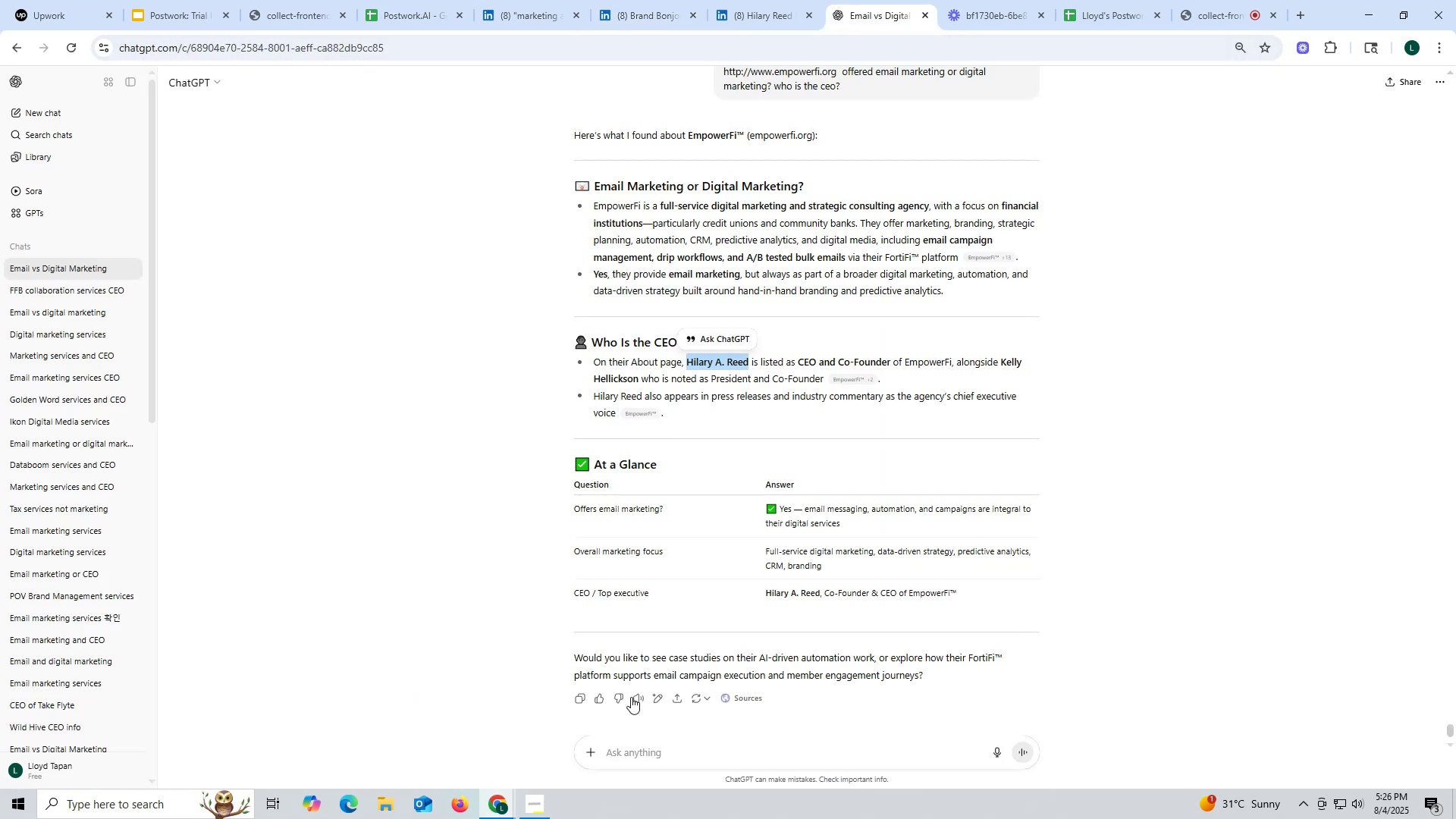 
key(Control+ControlLeft)
 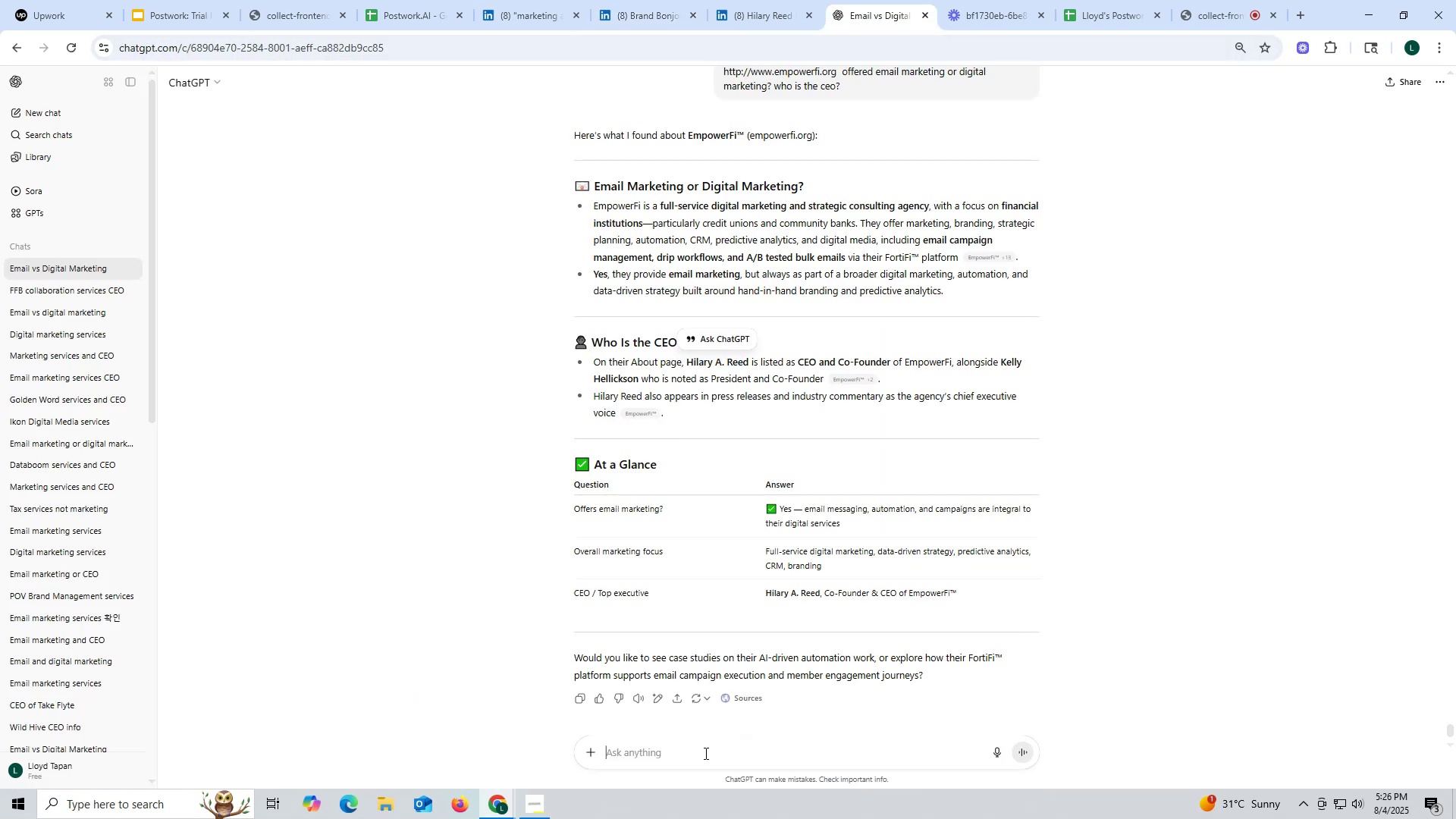 
left_click([704, 753])
 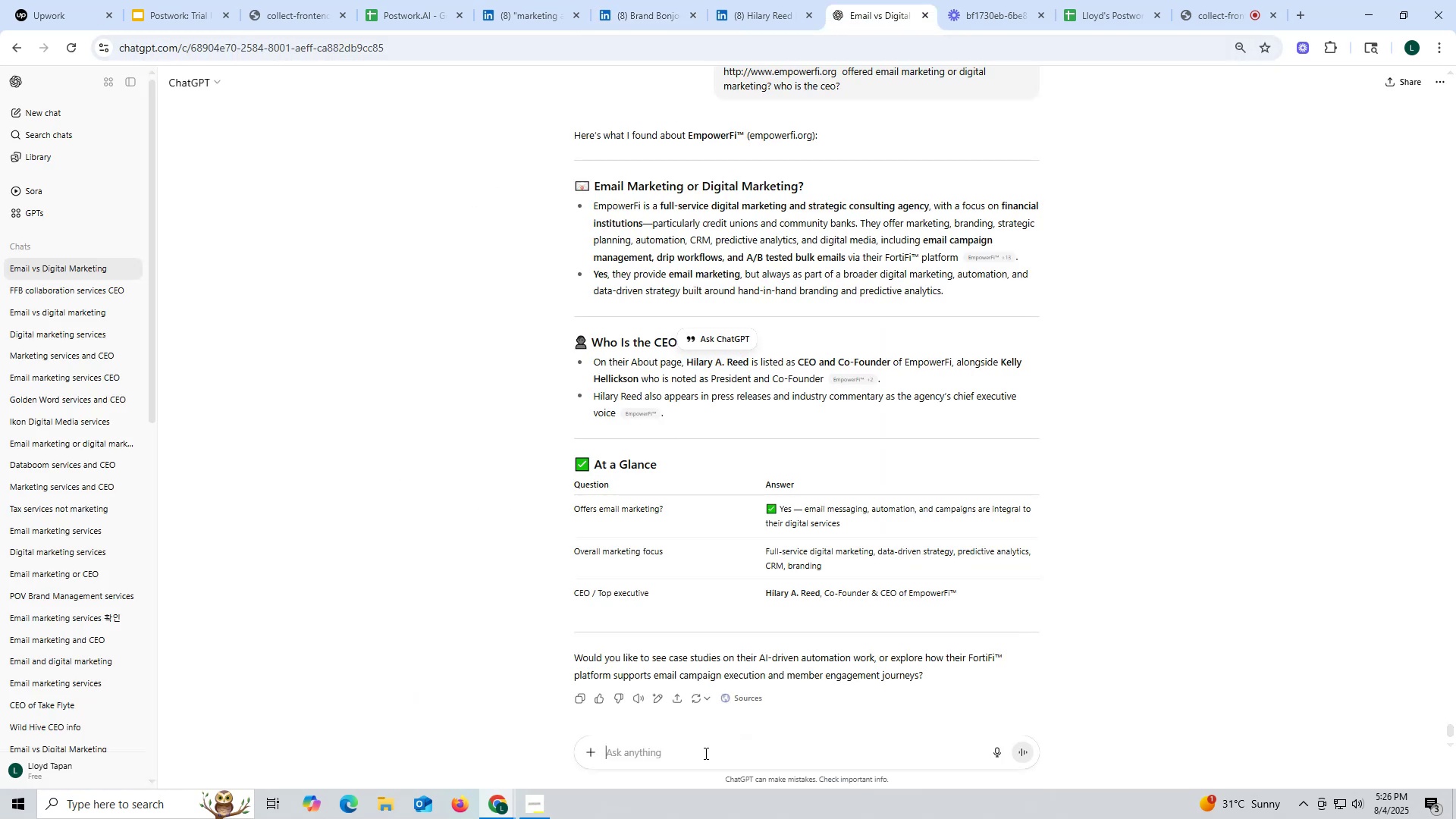 
key(Control+V)
 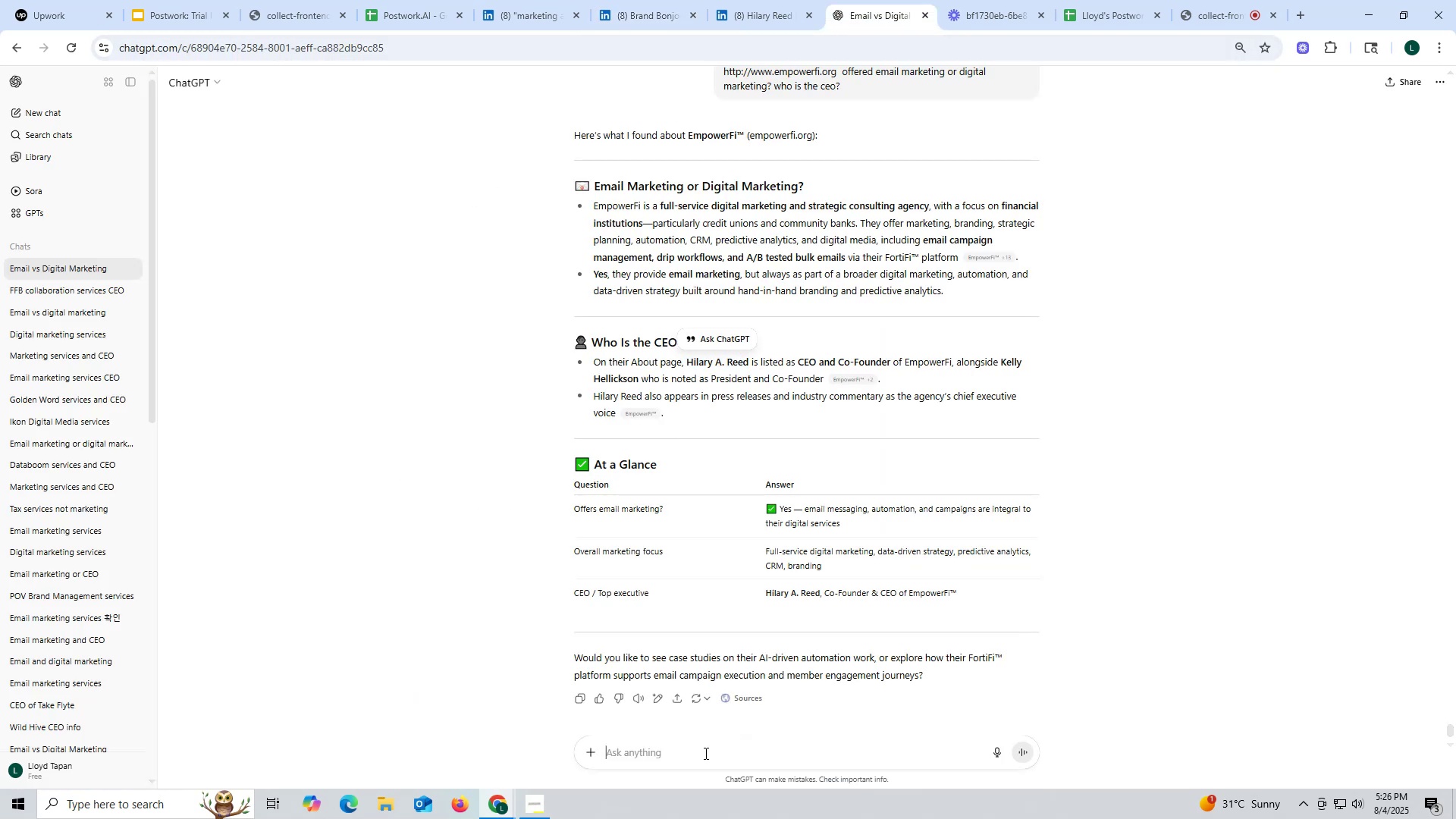 
key(Space)
 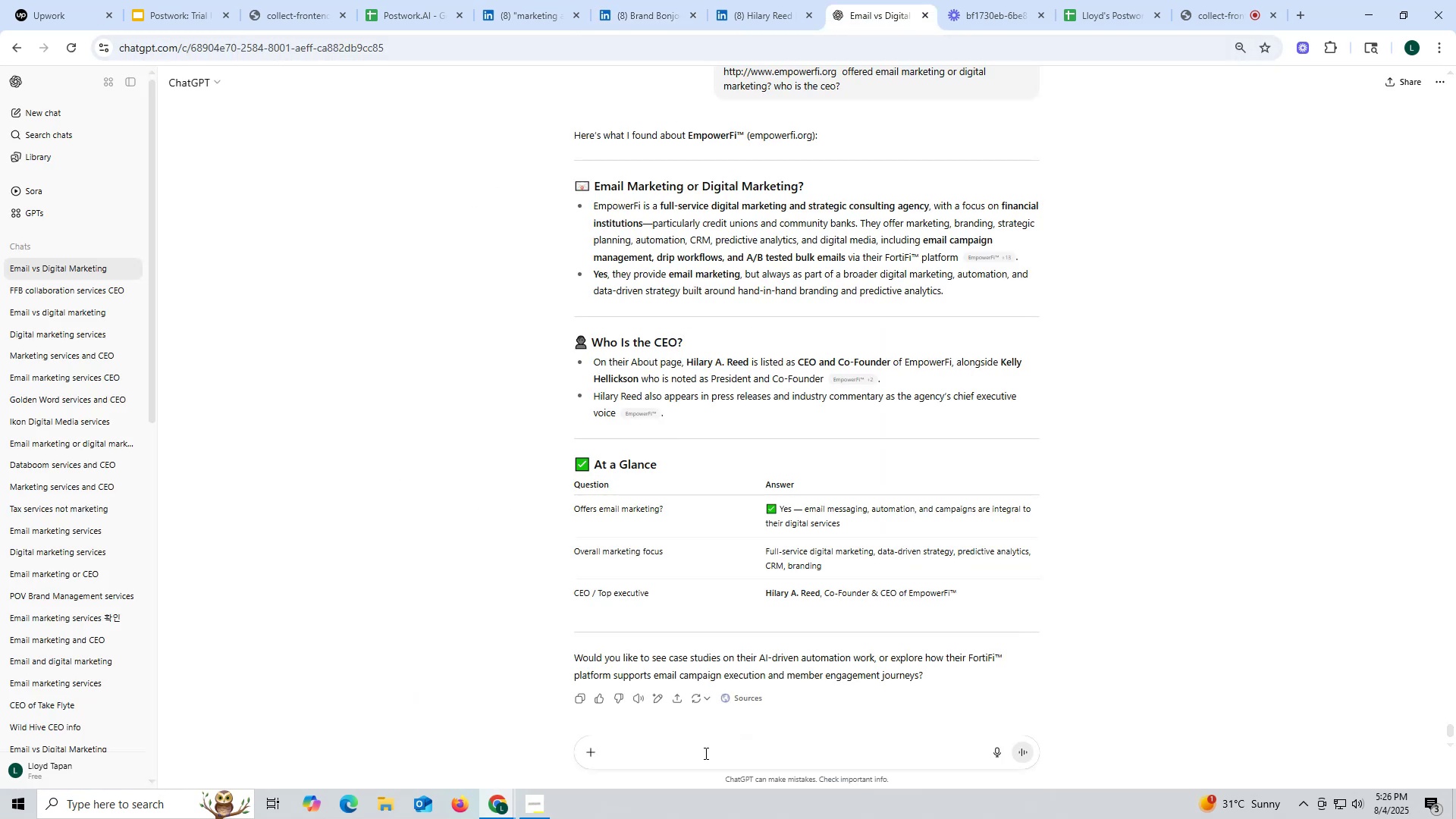 
key(Control+ControlLeft)
 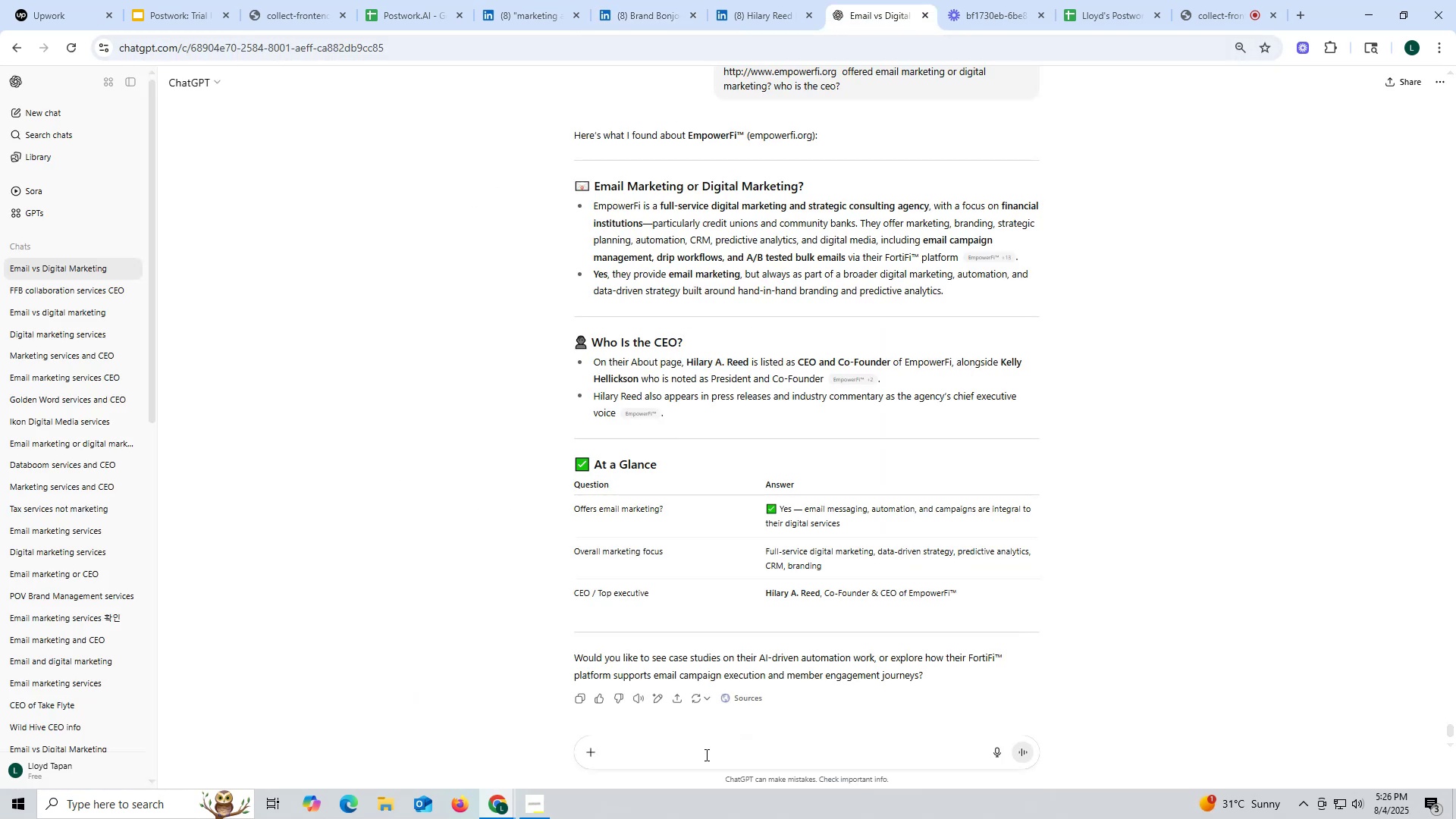 
key(Control+V)
 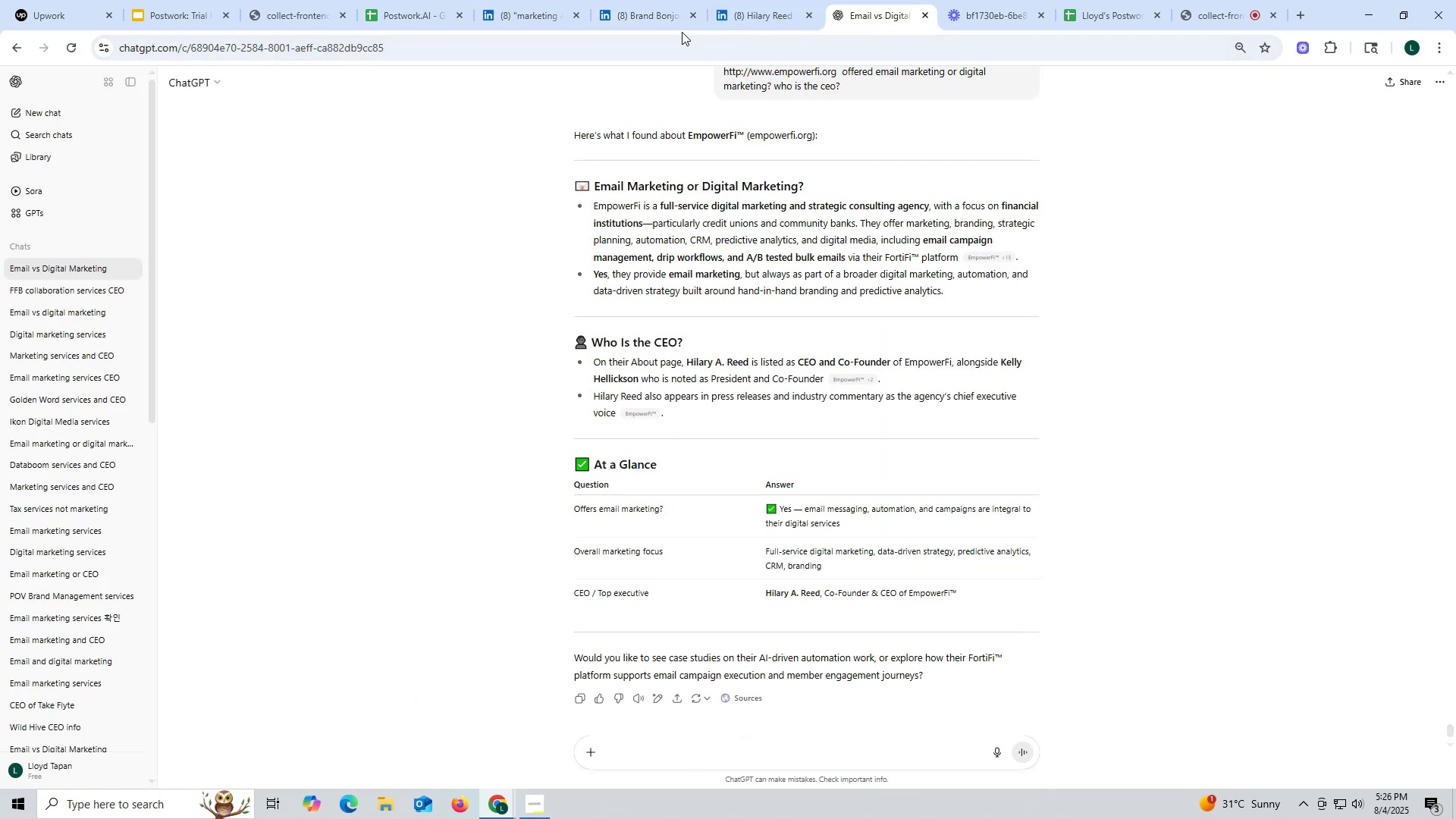 
wait(5.31)
 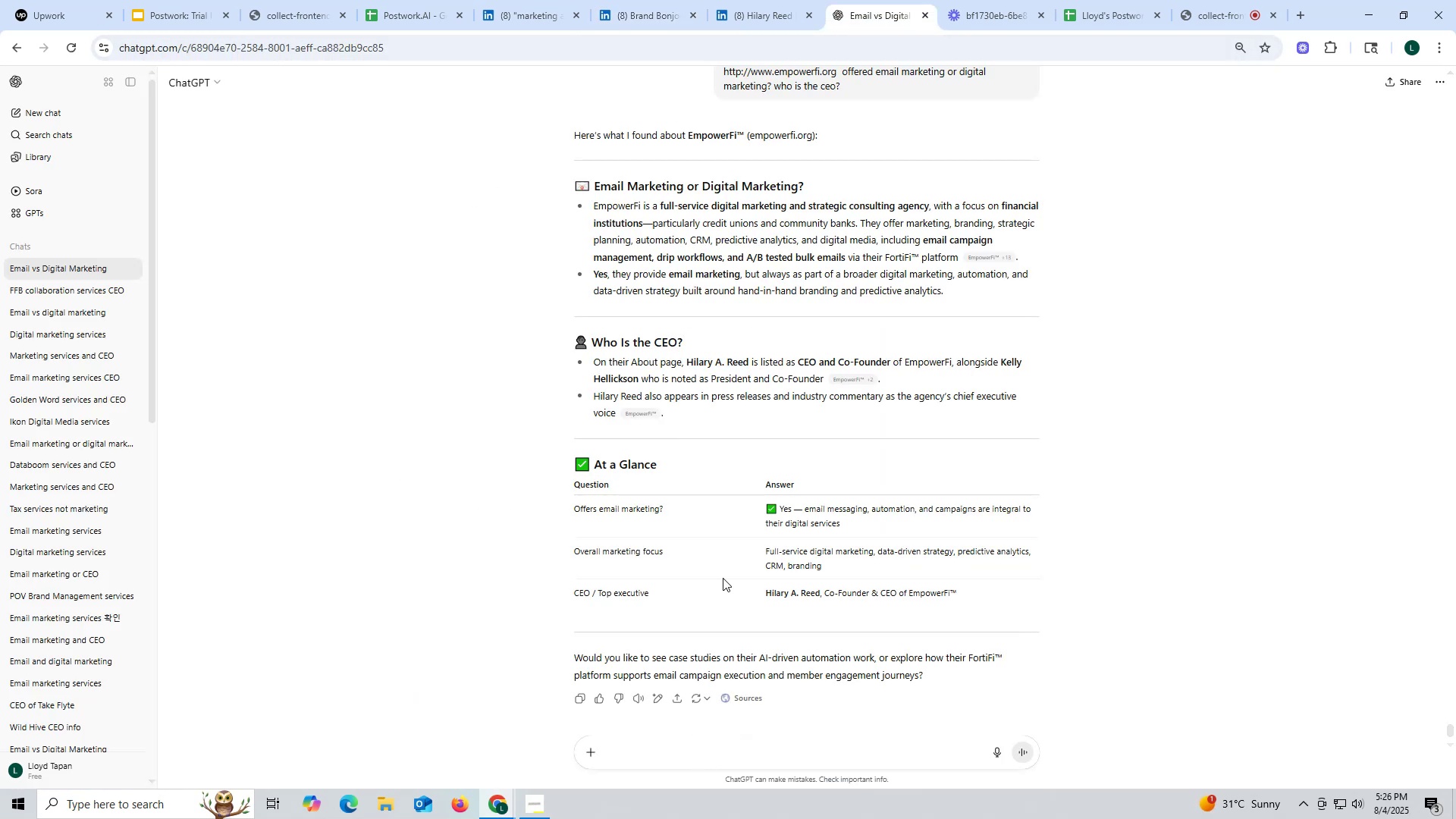 
left_click([651, 18])
 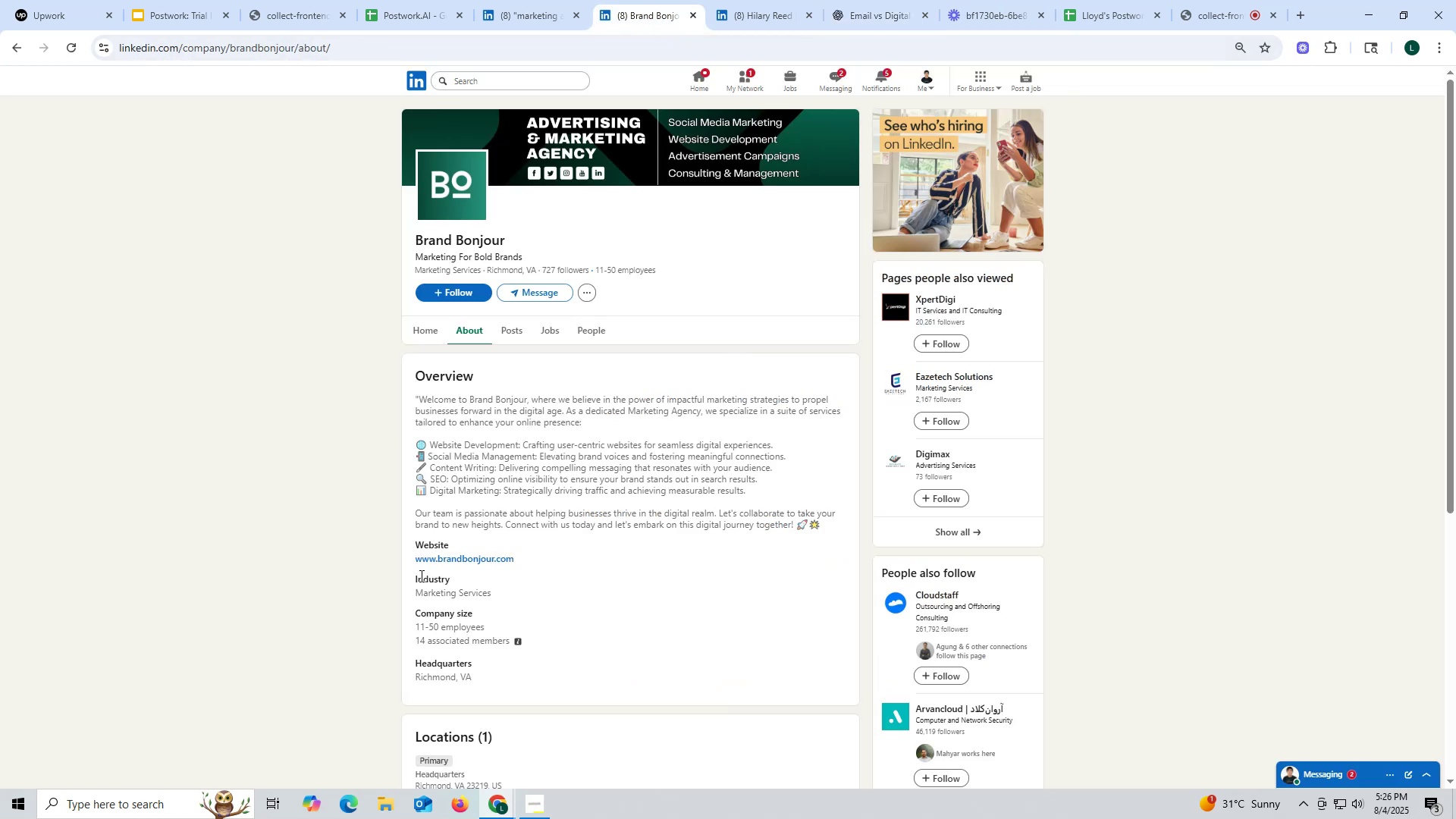 
left_click_drag(start_coordinate=[406, 560], to_coordinate=[556, 561])
 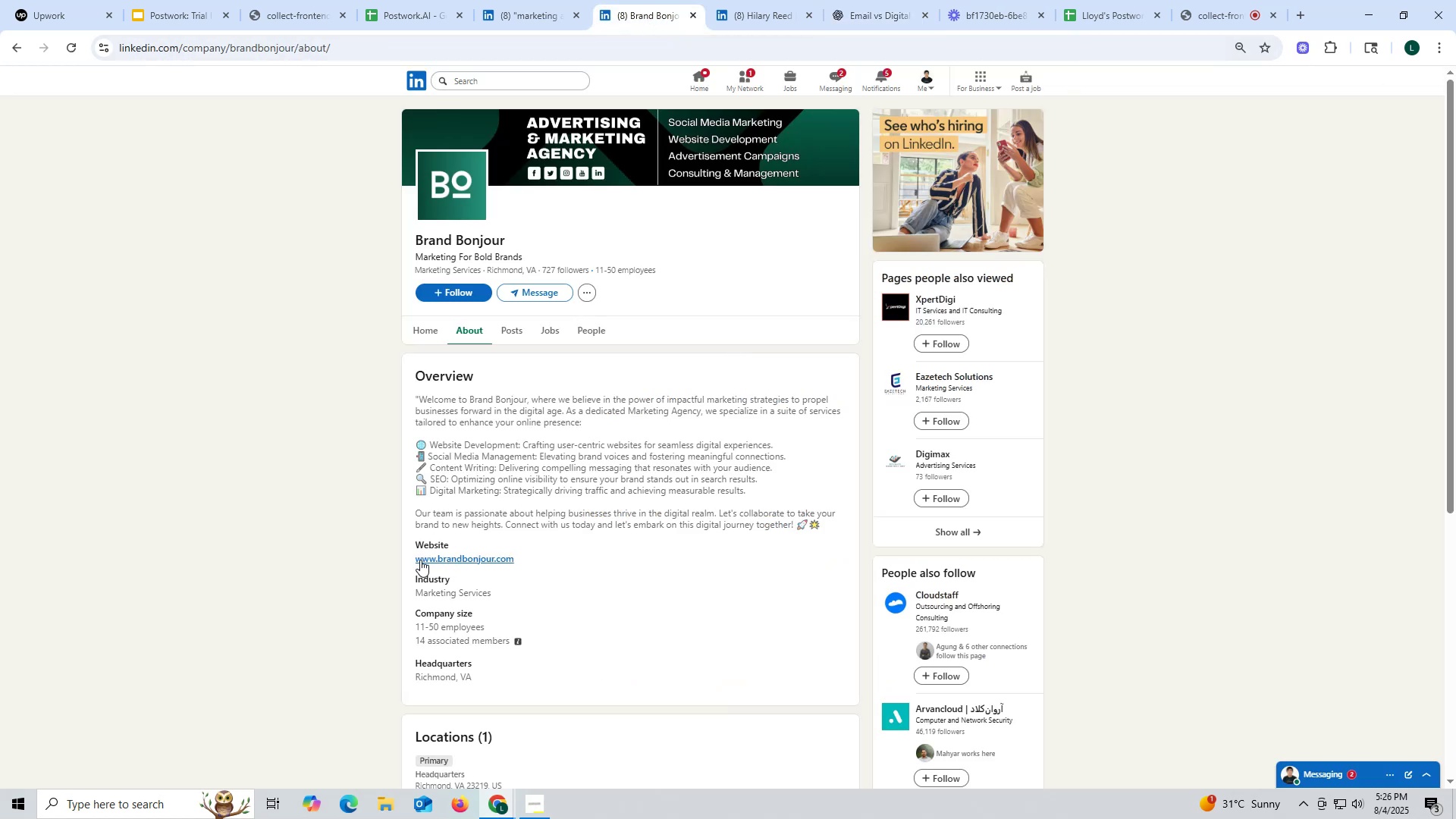 
left_click_drag(start_coordinate=[408, 559], to_coordinate=[446, 559])
 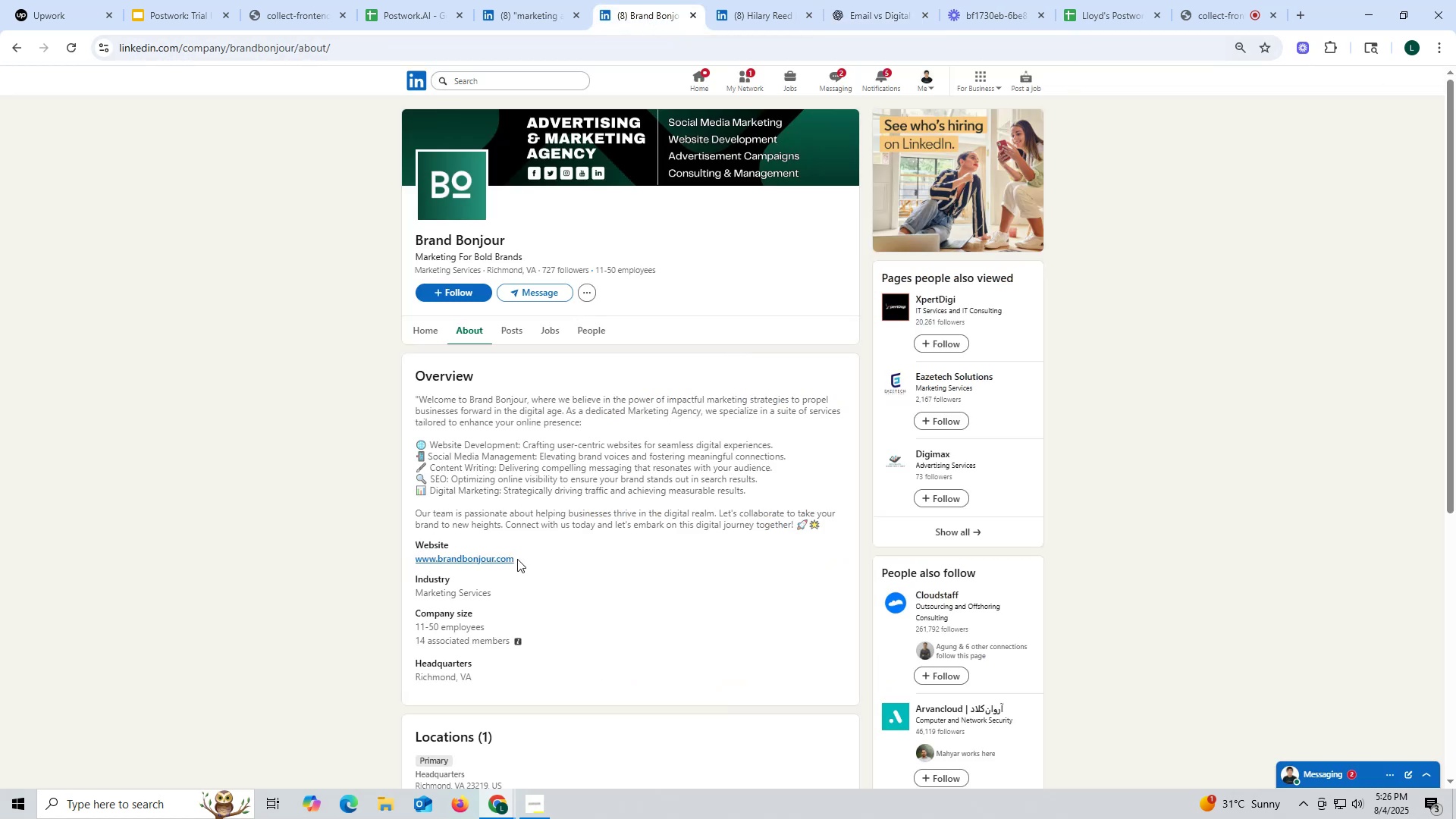 
left_click_drag(start_coordinate=[551, 558], to_coordinate=[414, 561])
 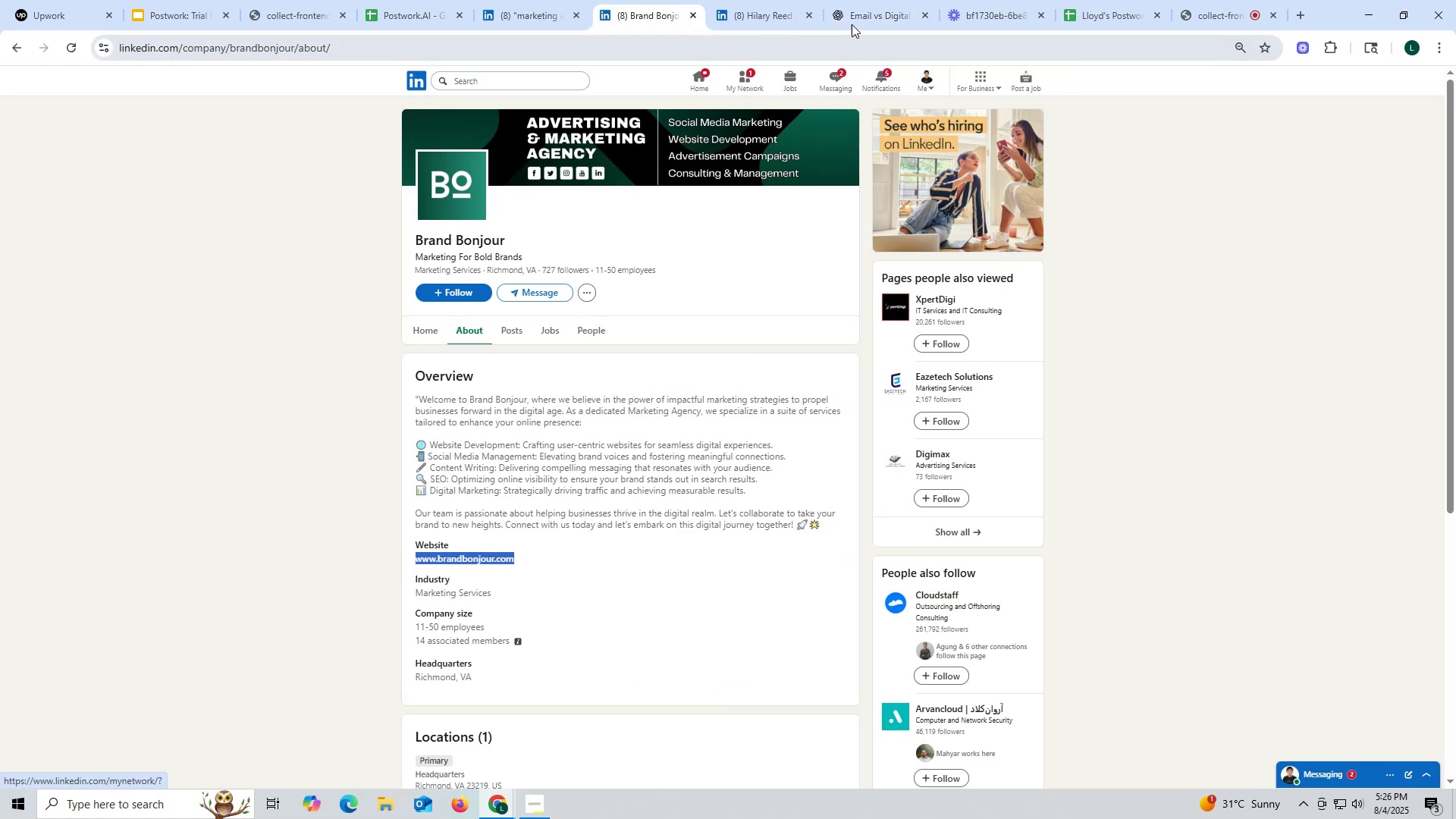 
key(Control+ControlLeft)
 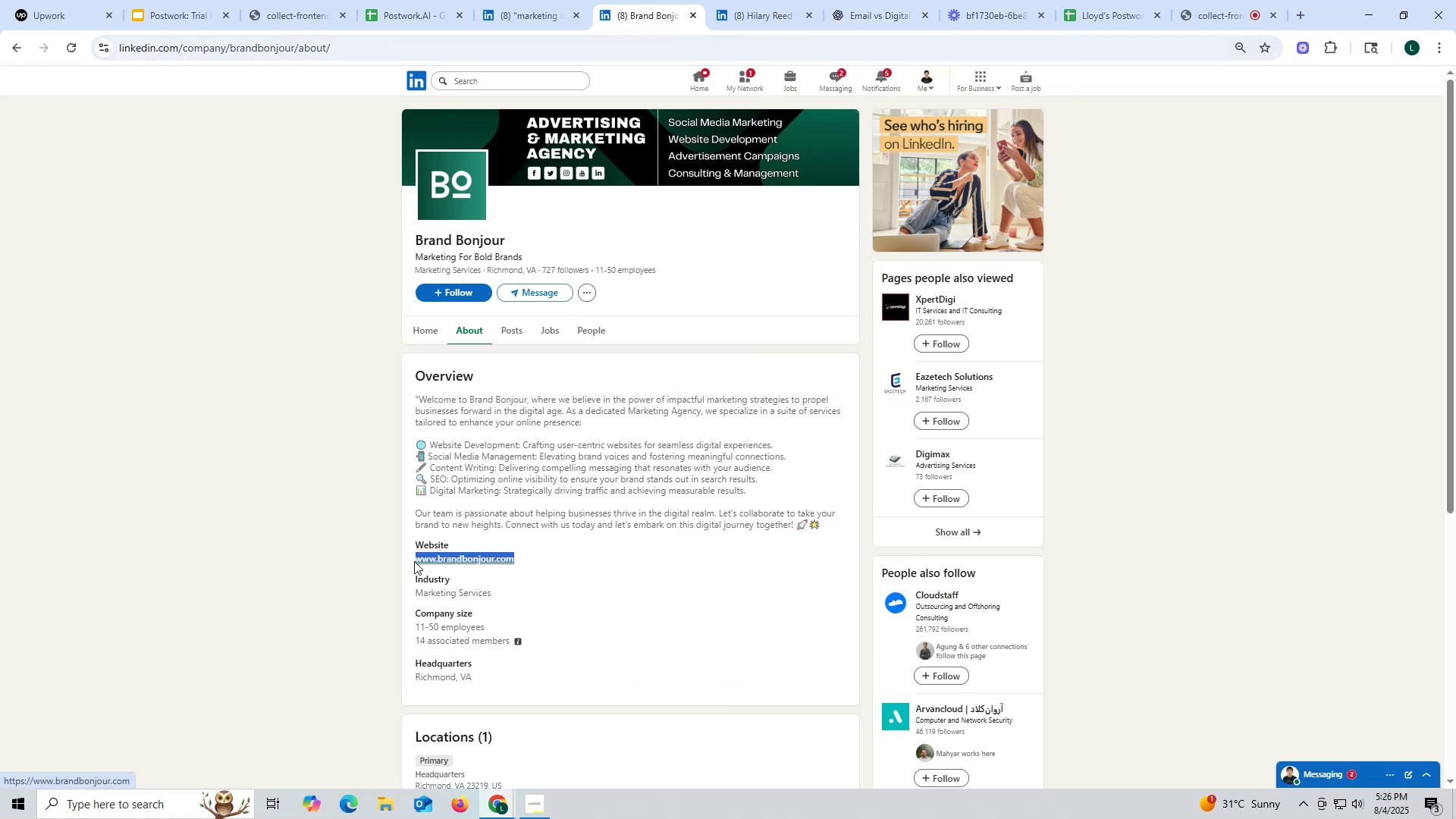 
key(Control+C)
 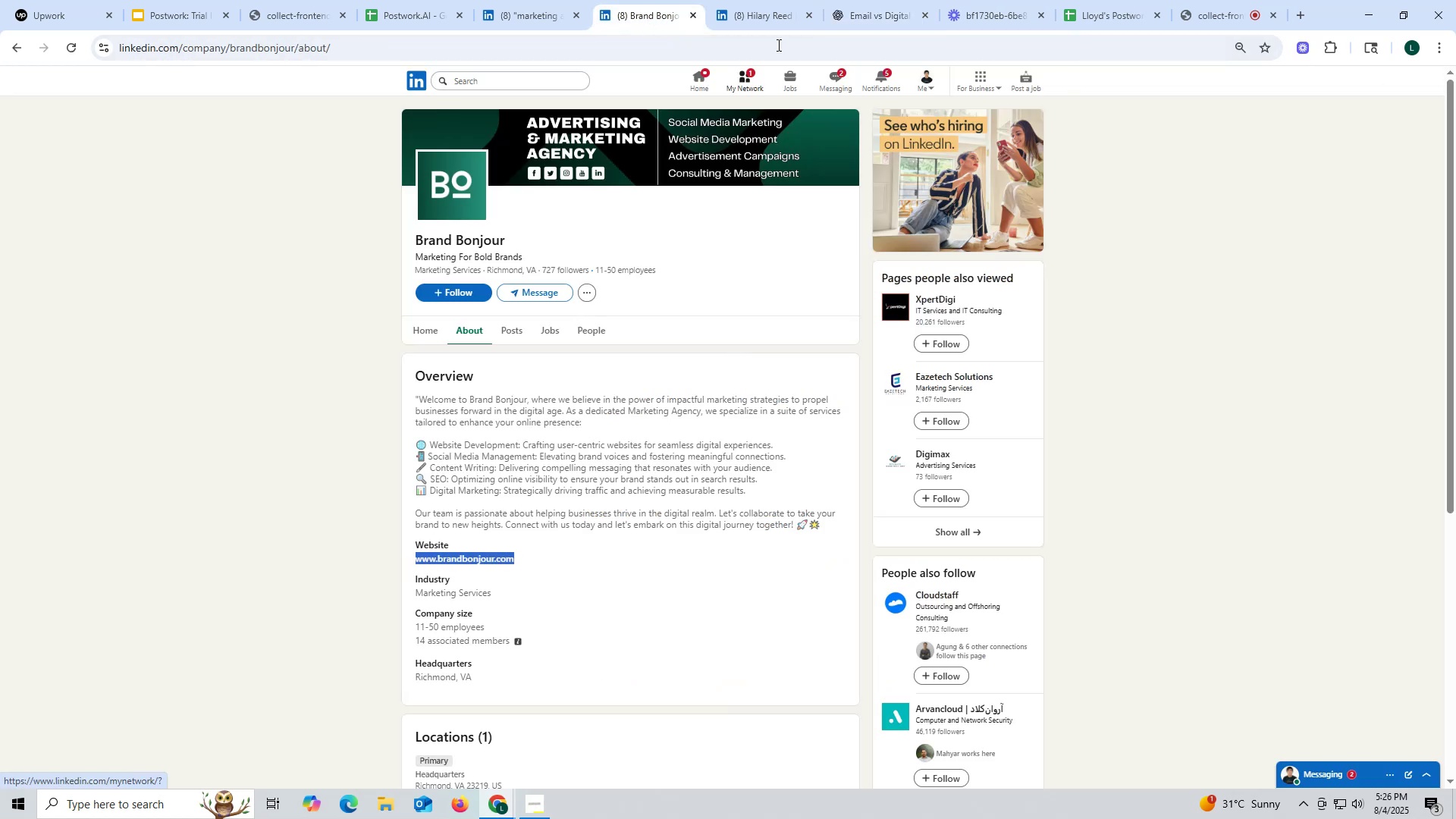 
key(Control+ControlLeft)
 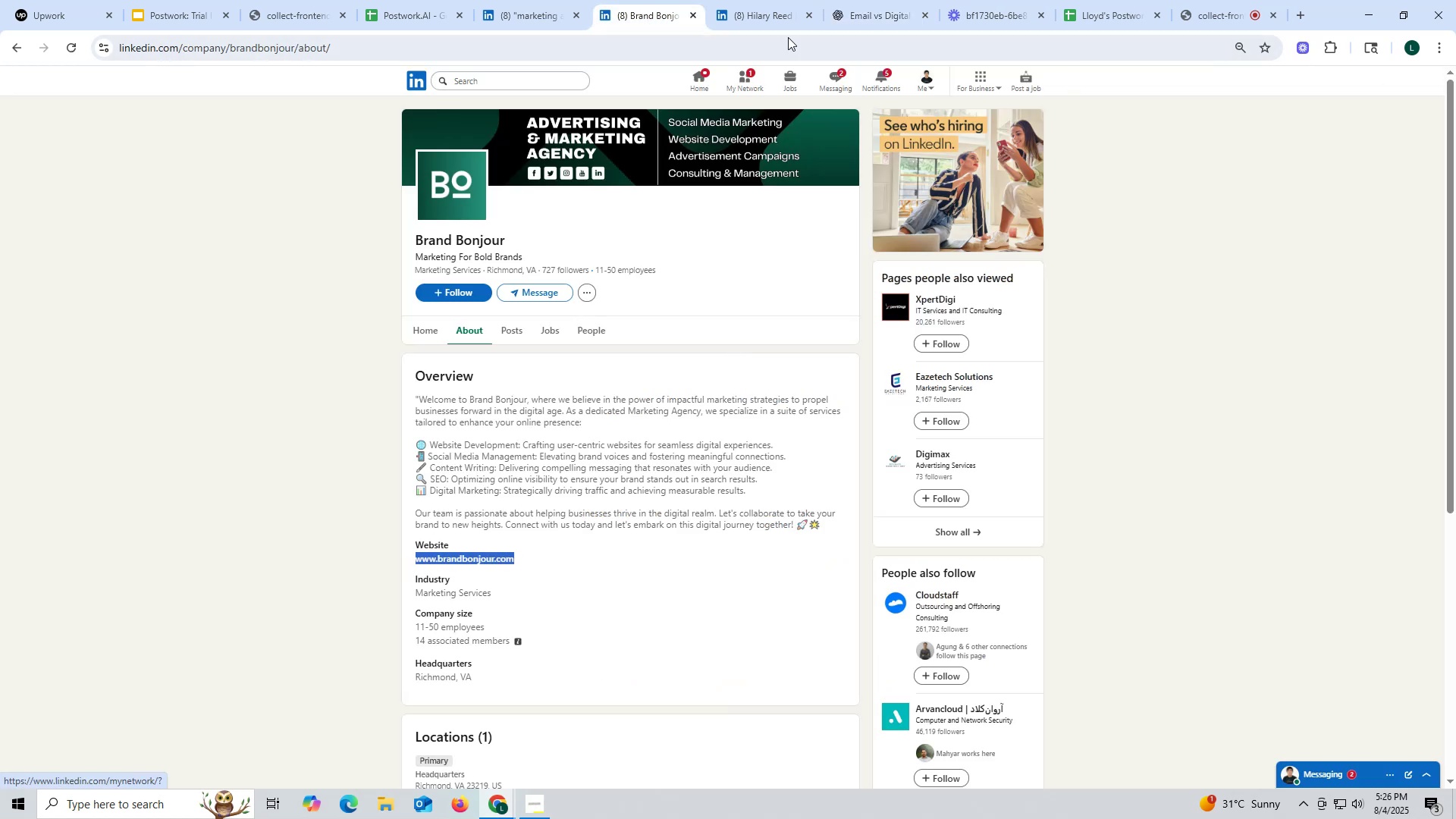 
key(Control+C)
 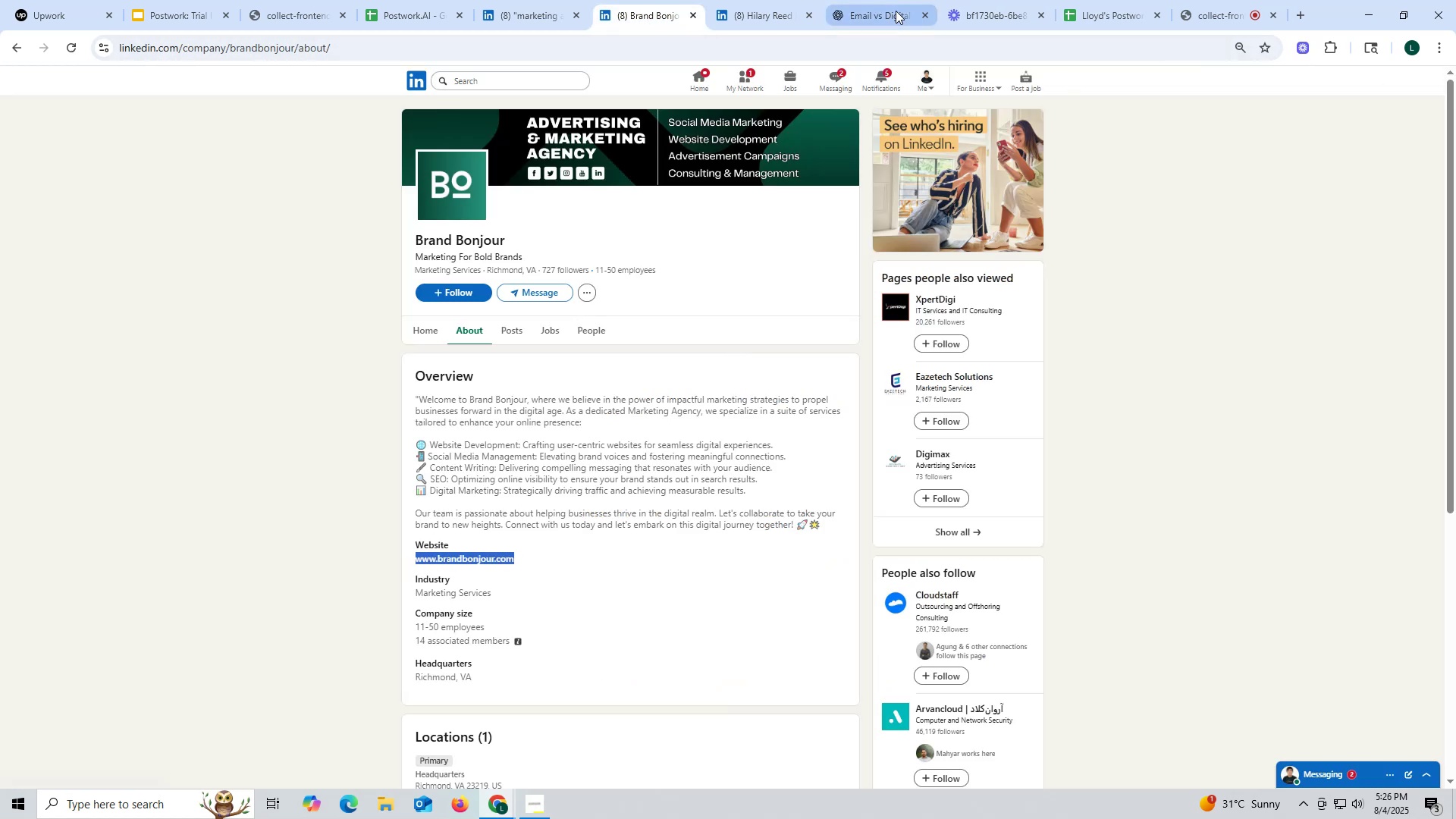 
left_click([896, 11])
 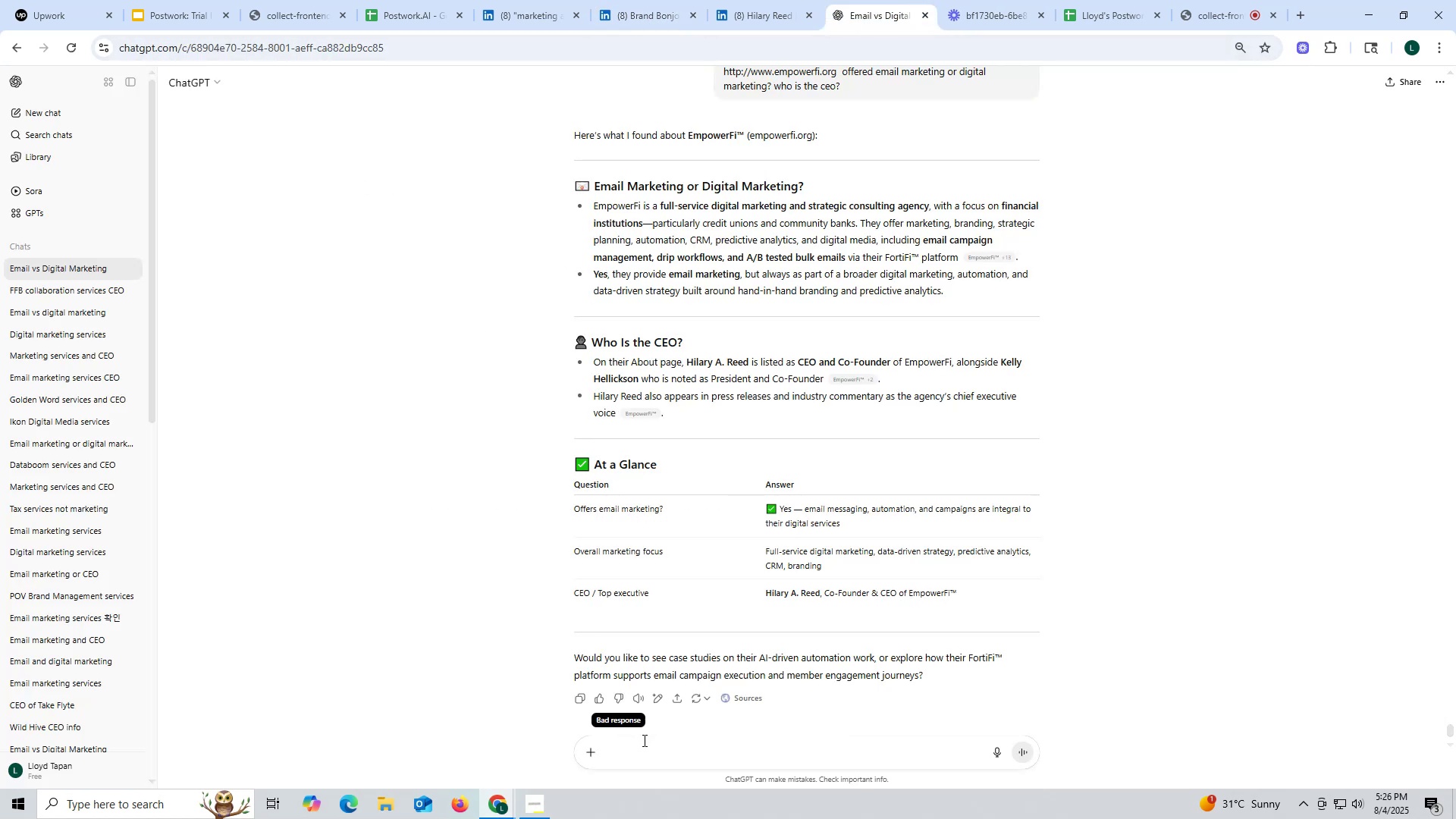 
key(Control+ControlLeft)
 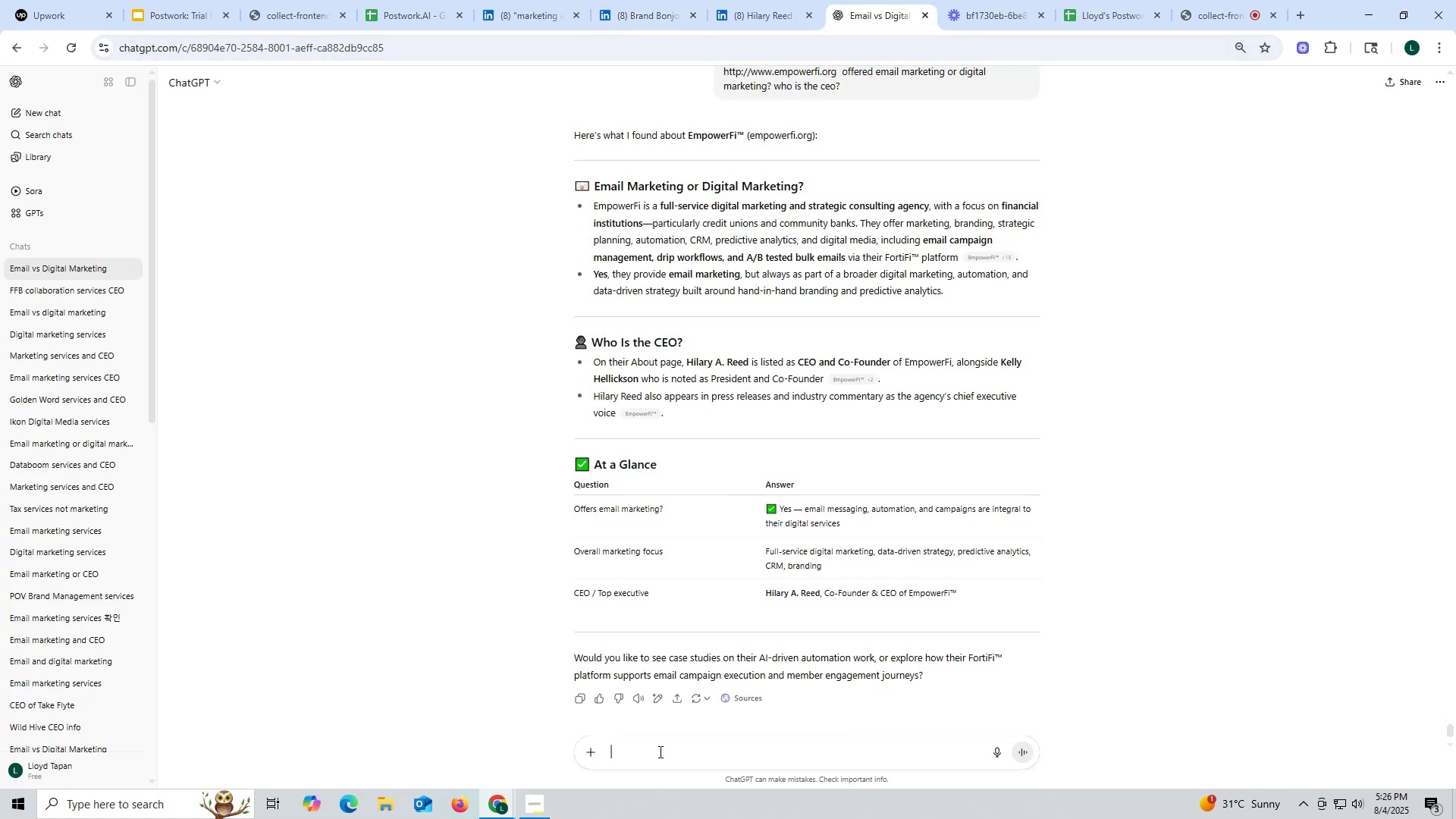 
left_click([659, 752])
 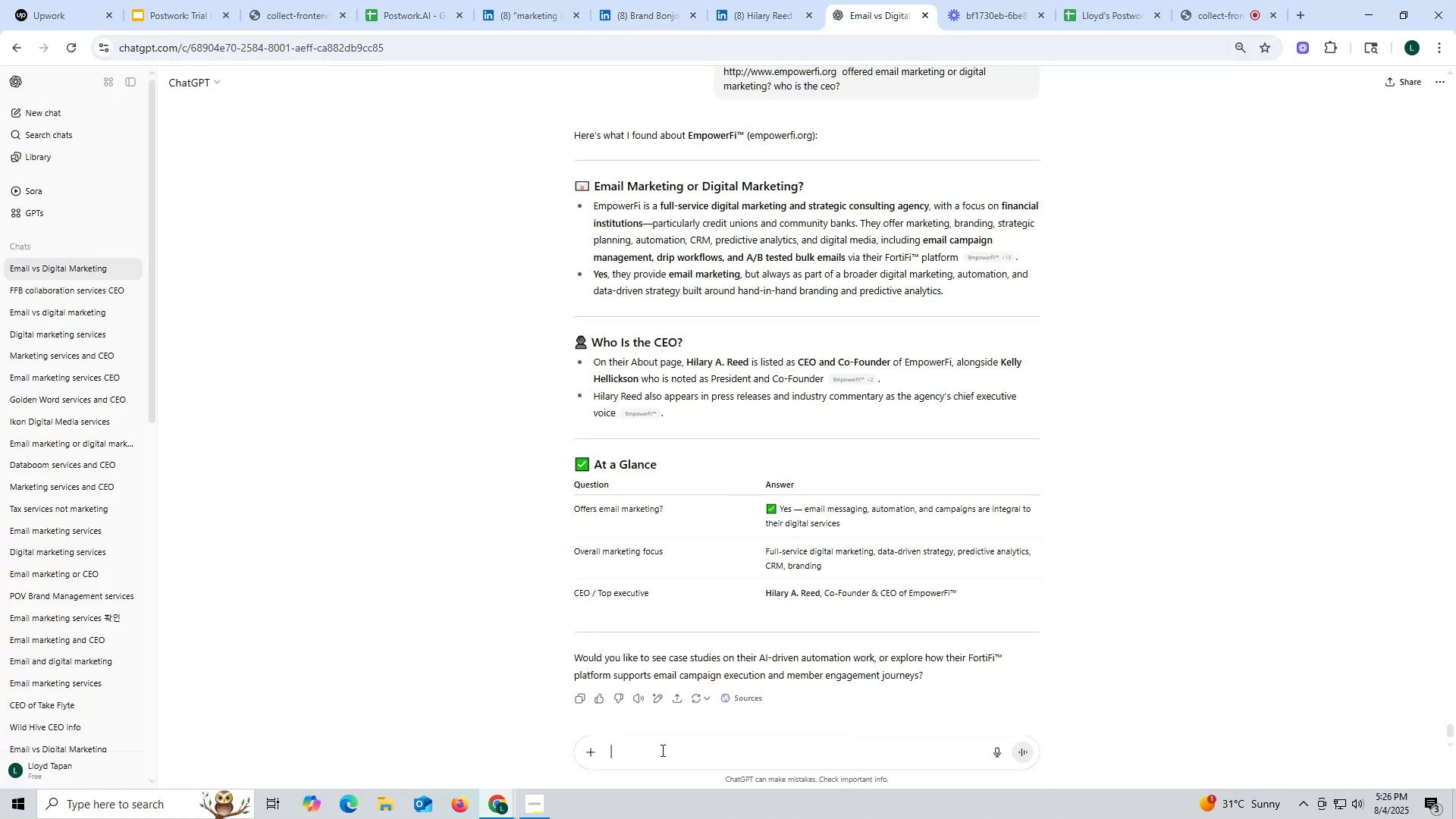 
key(Control+V)
 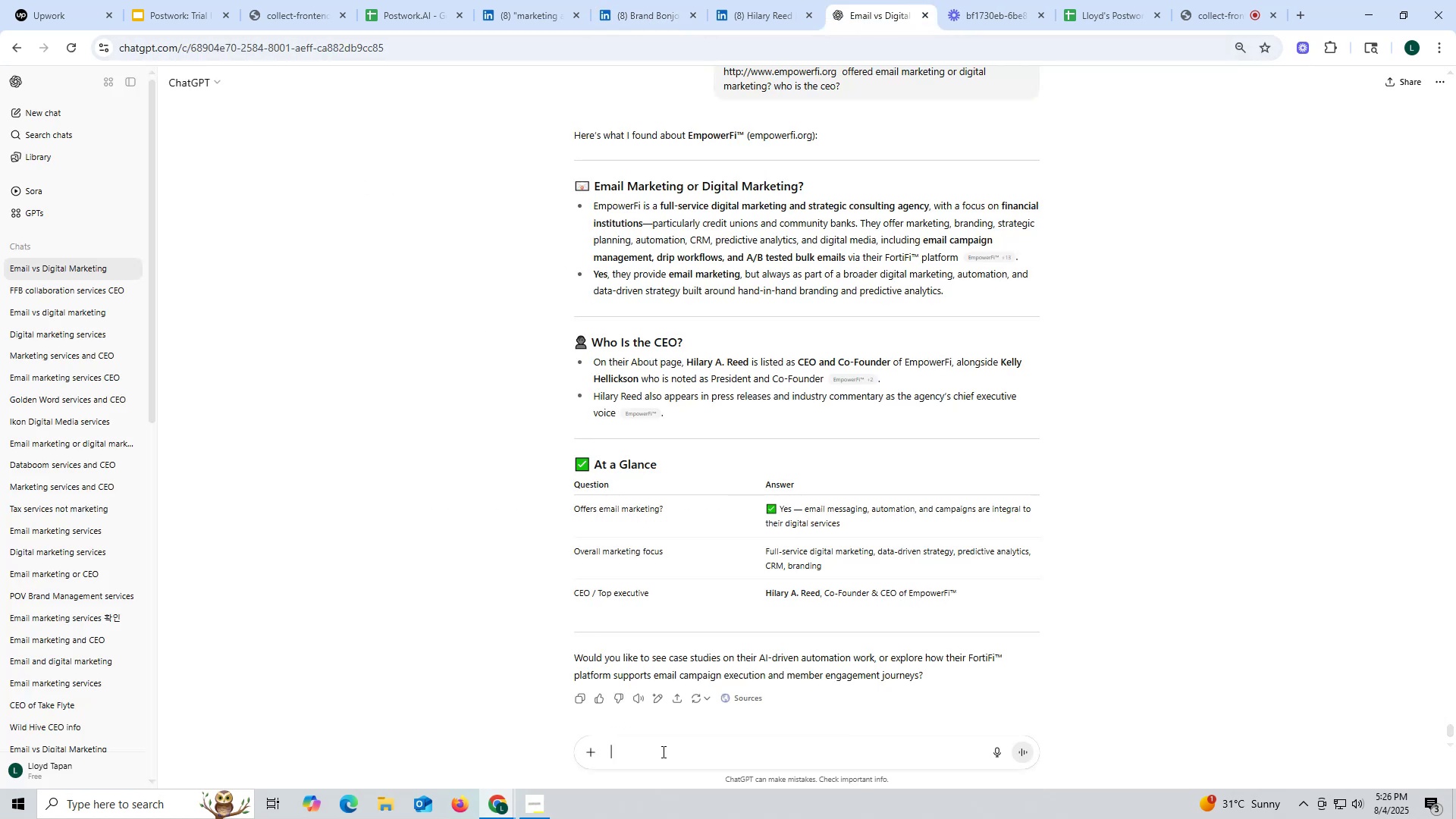 
key(Space)
 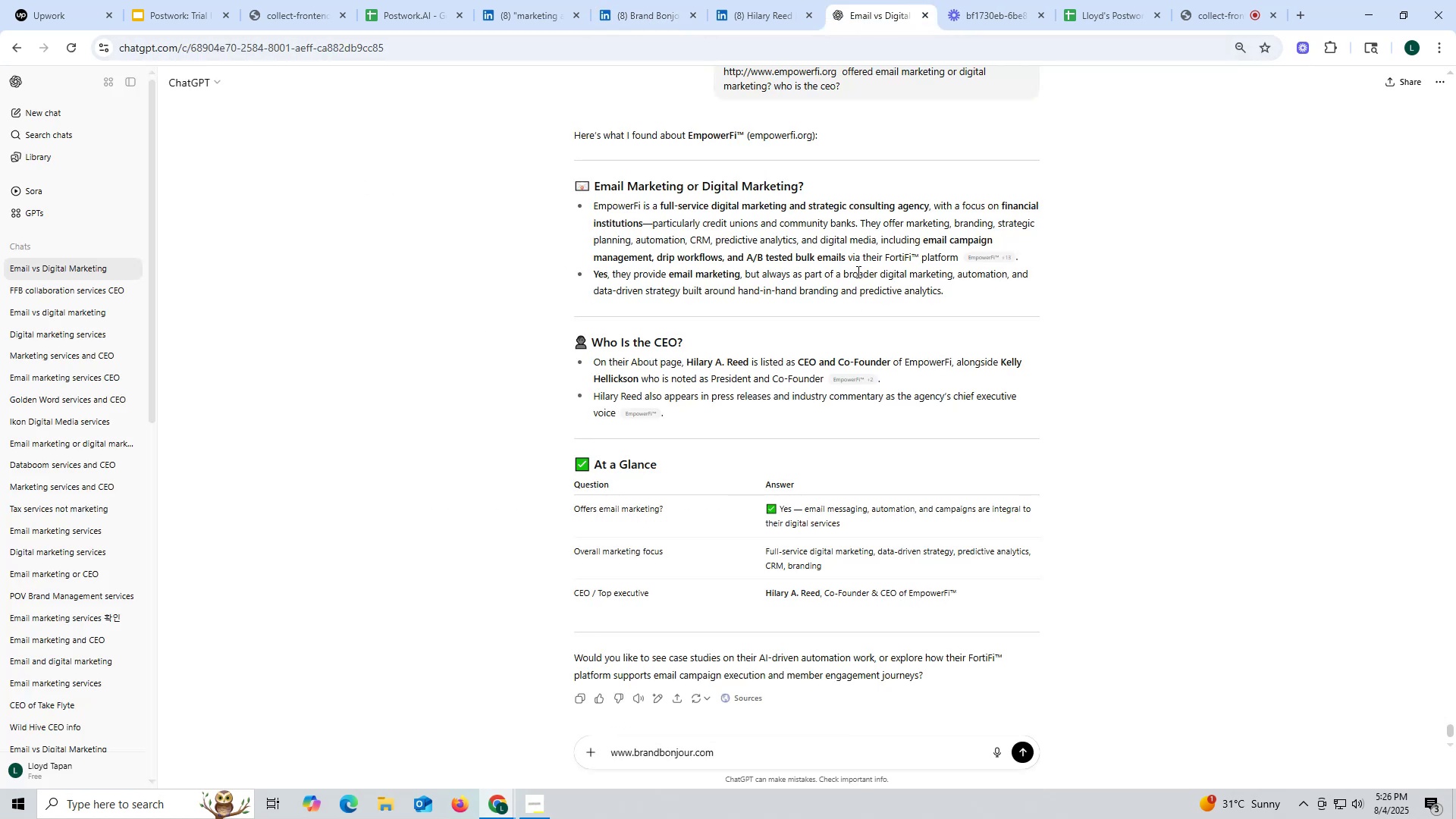 
scroll: coordinate [900, 240], scroll_direction: up, amount: 2.0
 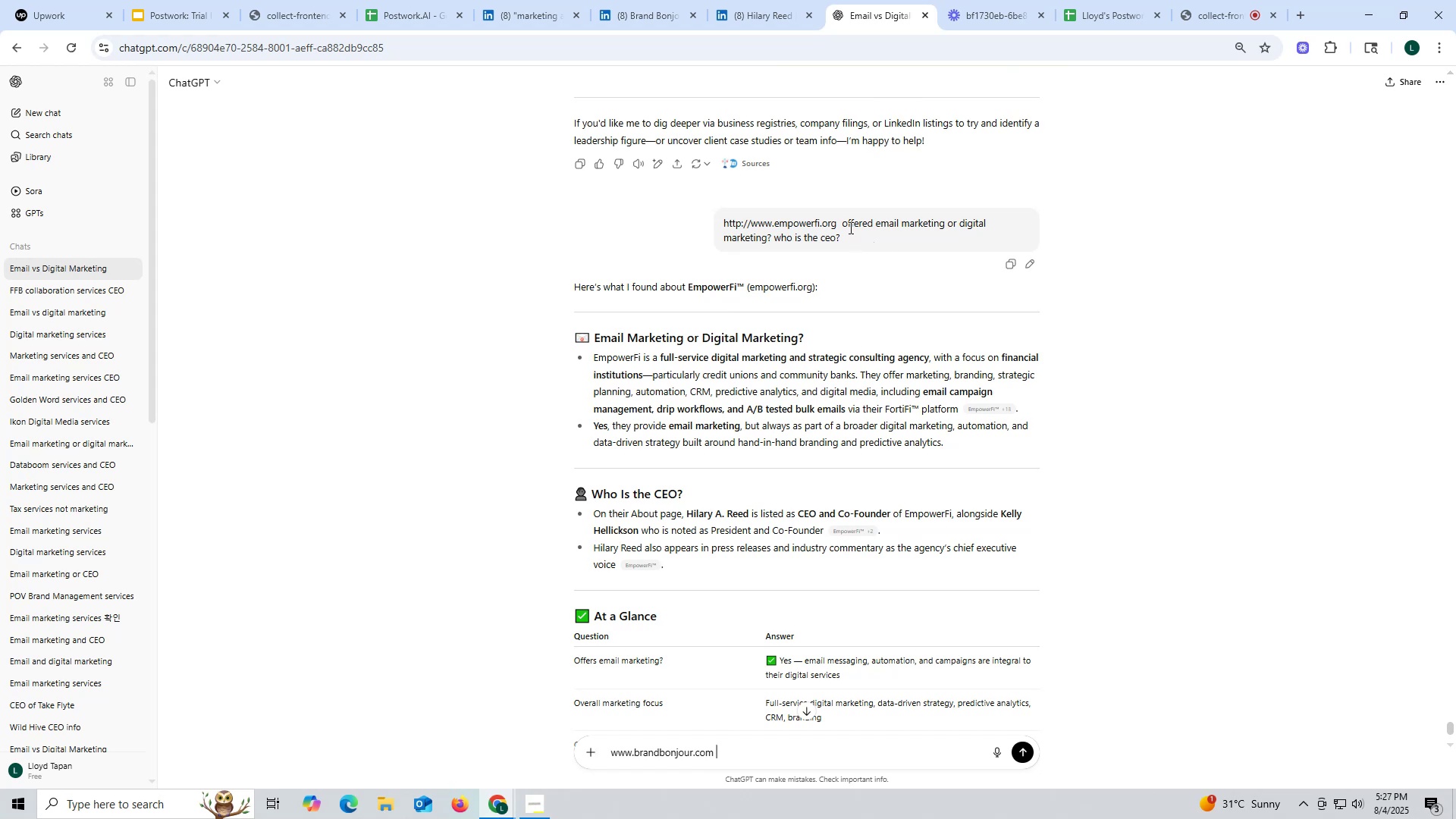 
left_click_drag(start_coordinate=[843, 220], to_coordinate=[874, 241])
 